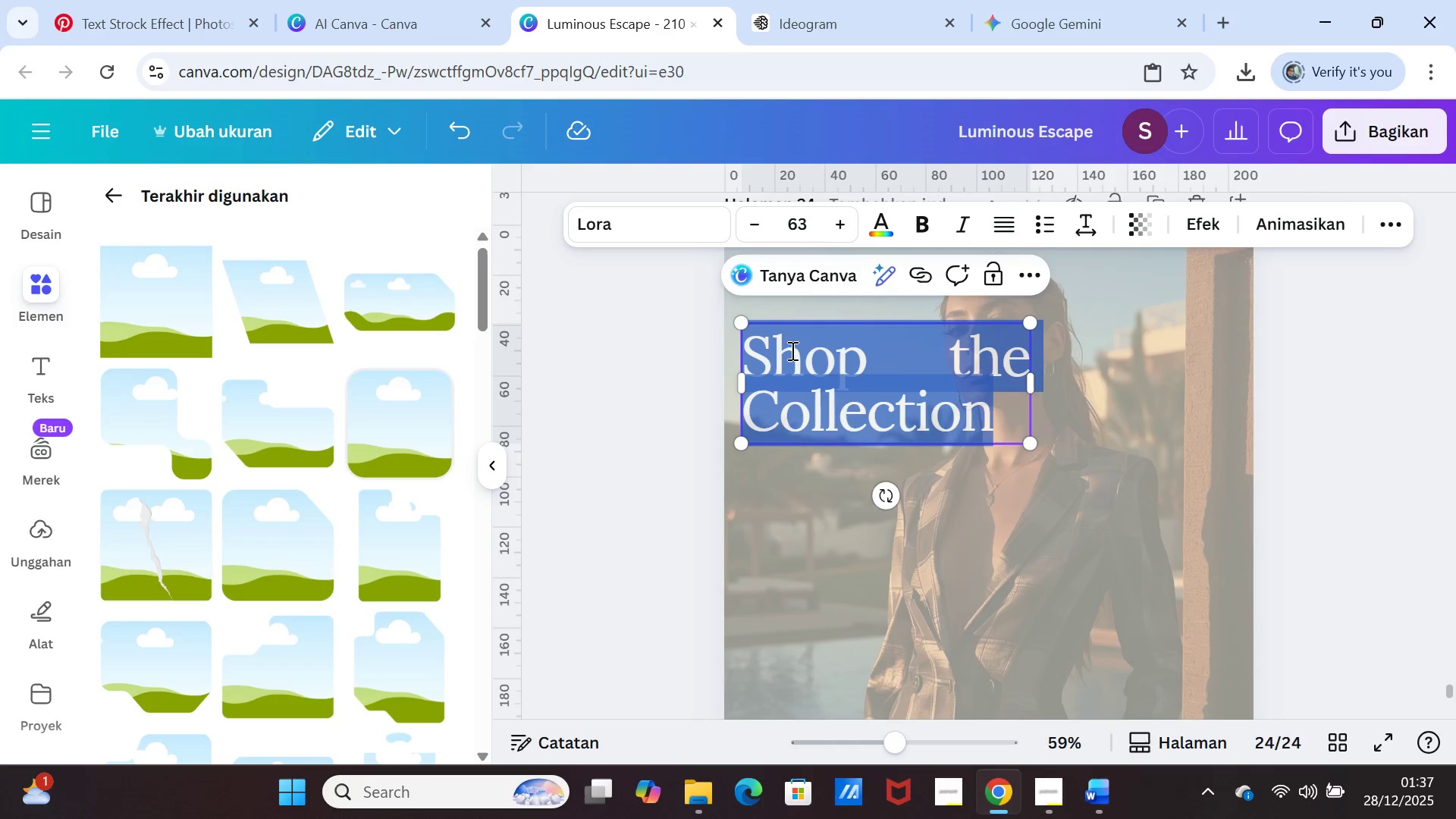 
triple_click([791, 350])
 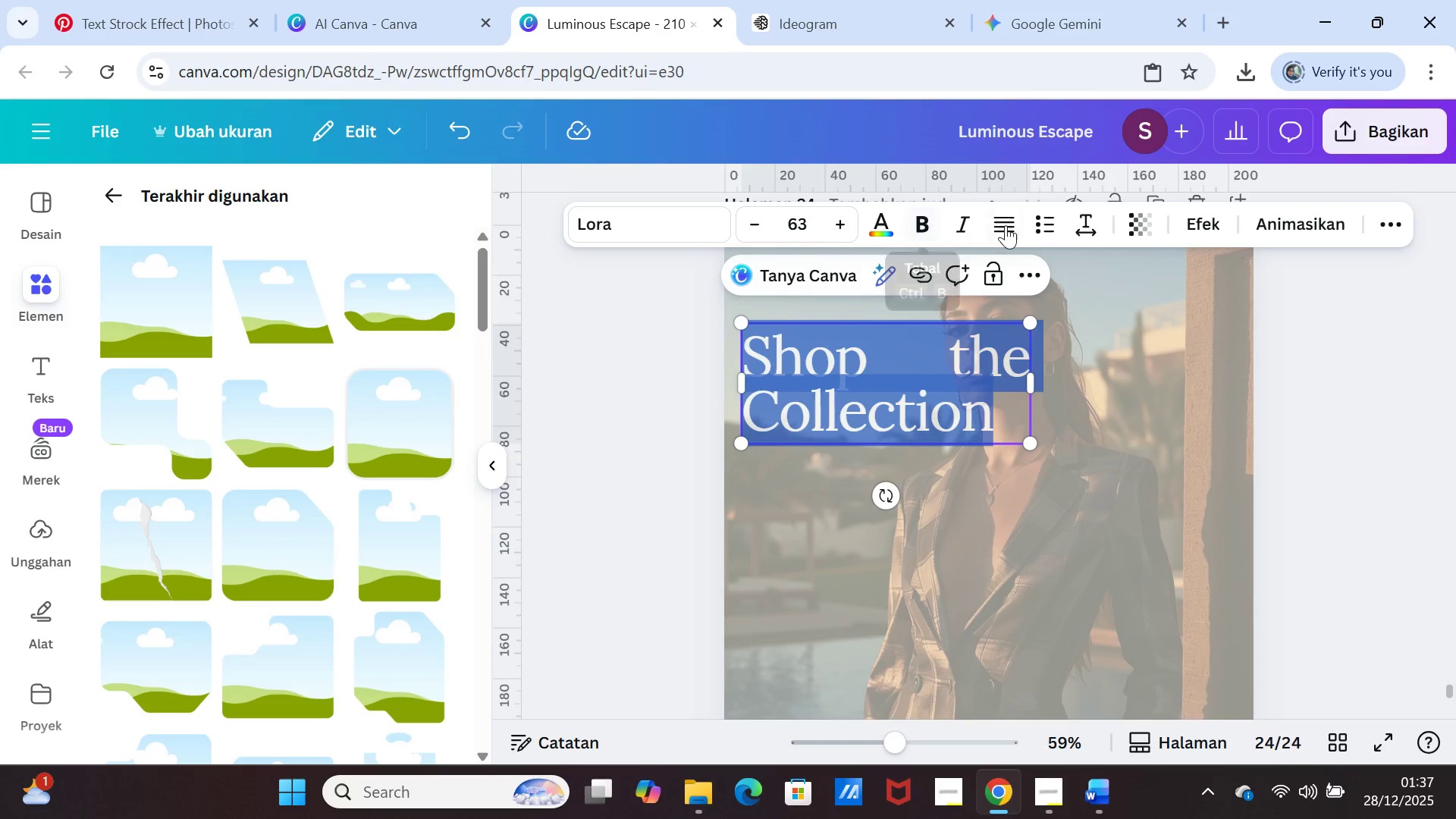 
left_click([1006, 225])
 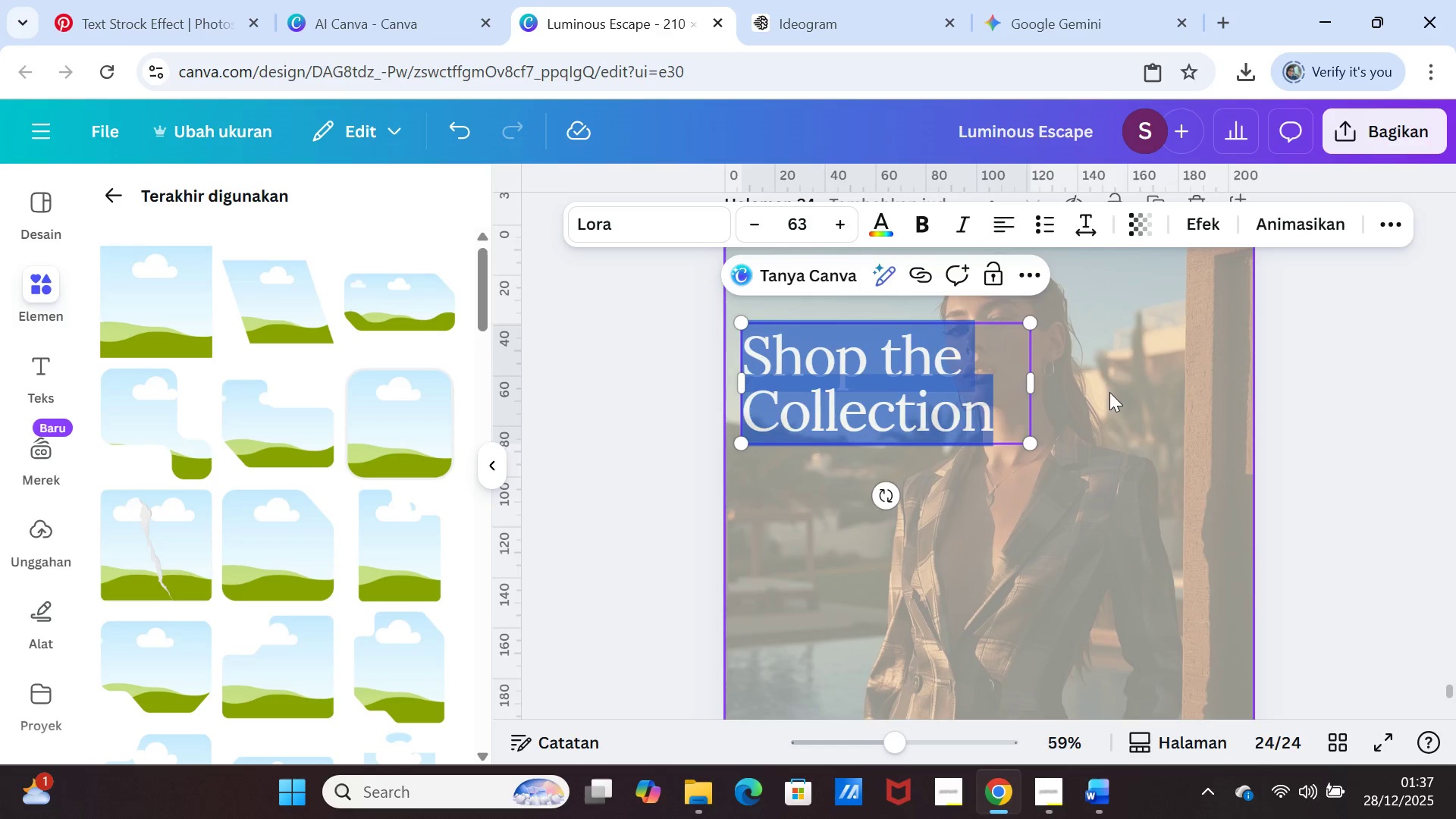 
left_click([1109, 394])
 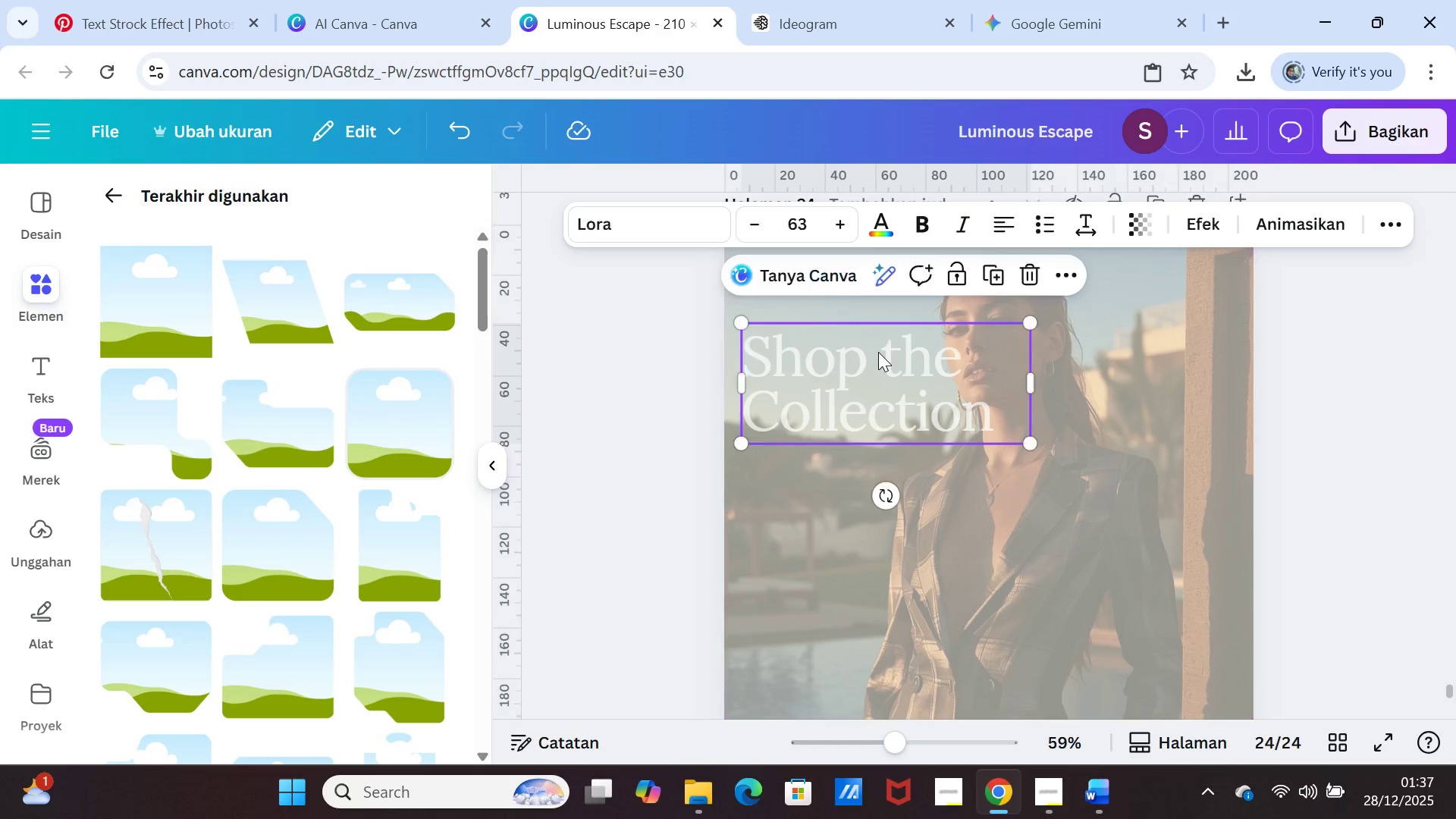 
double_click([878, 352])
 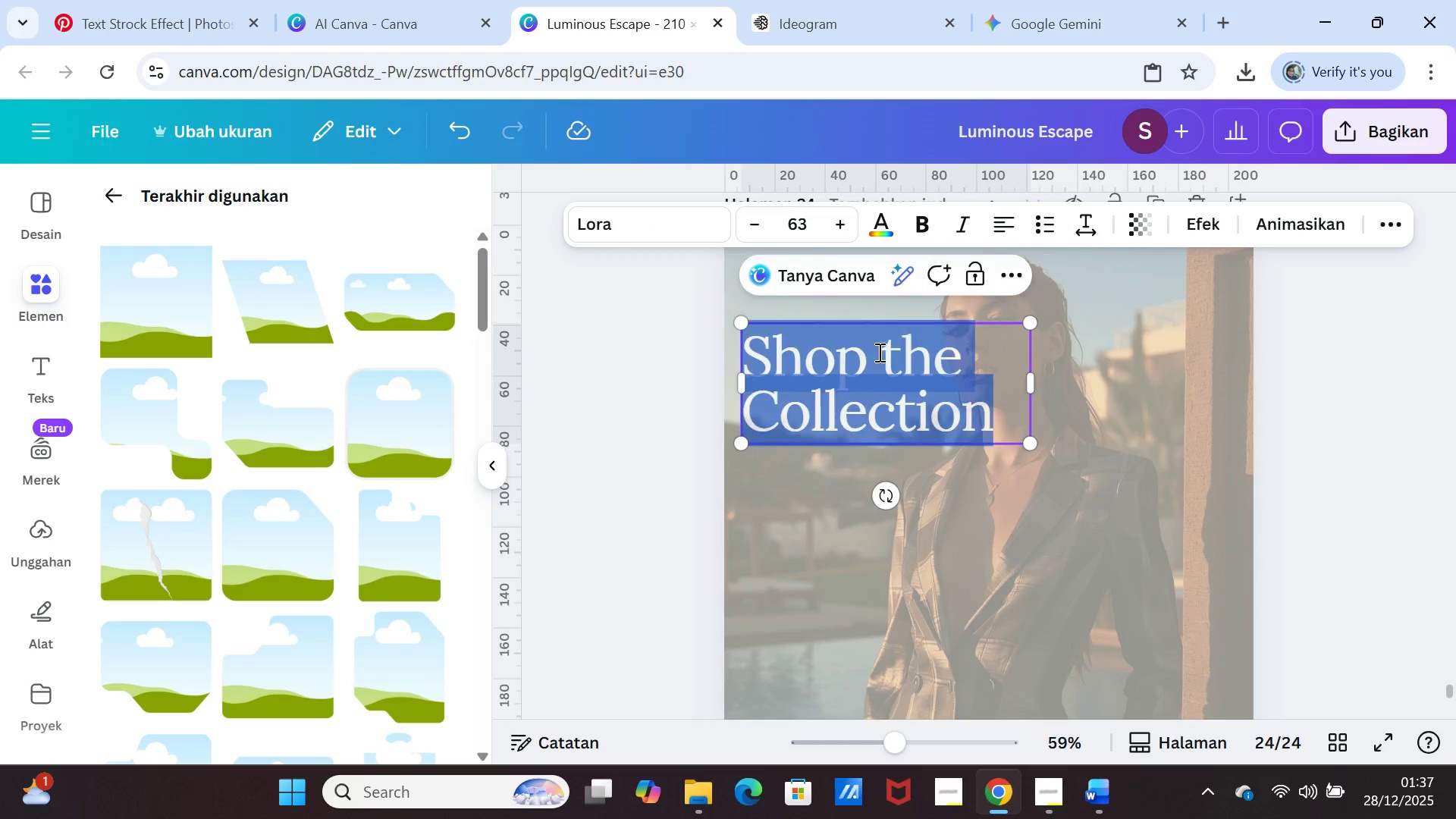 
triple_click([878, 352])
 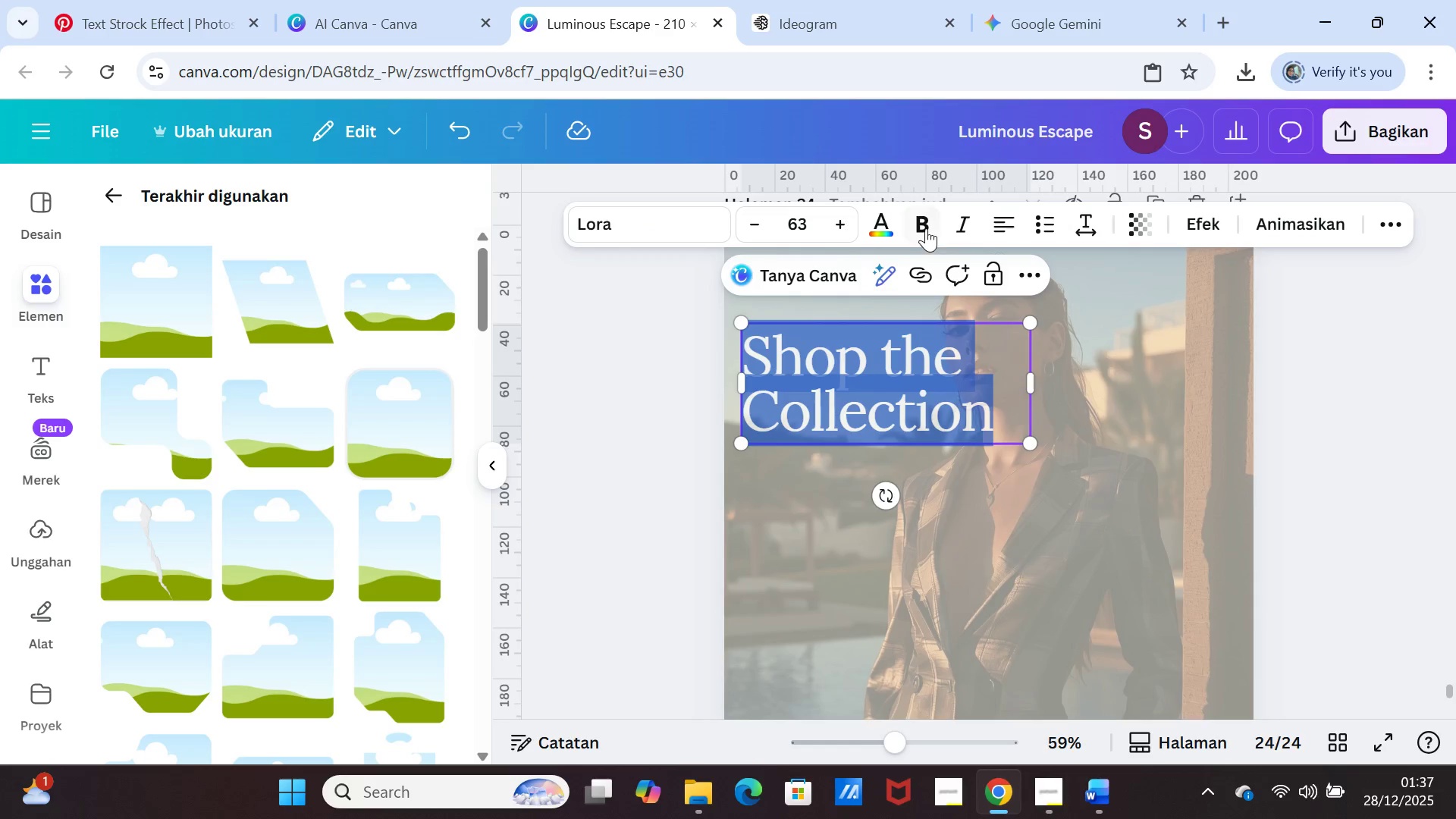 
left_click([926, 228])
 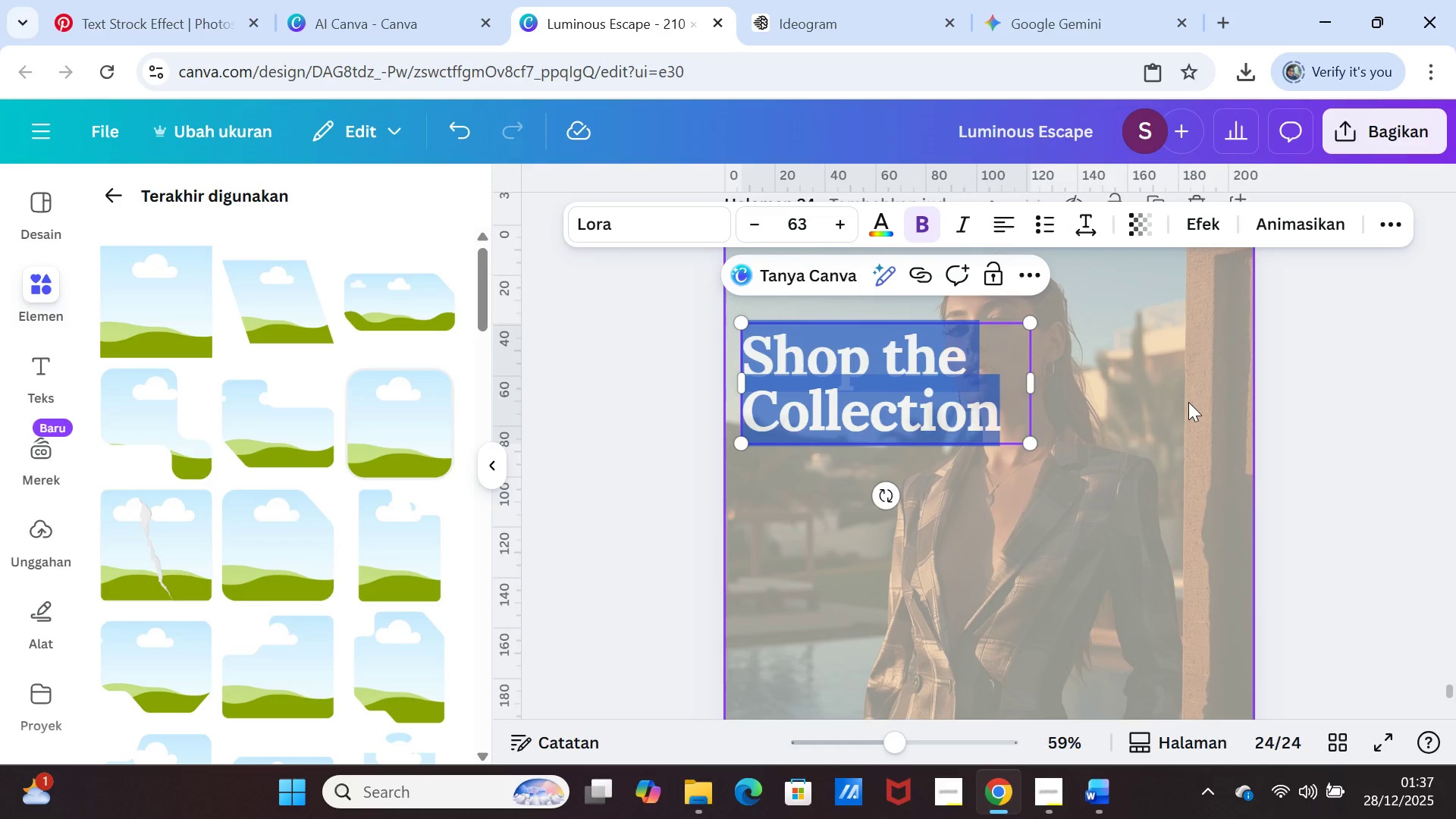 
left_click([1190, 406])
 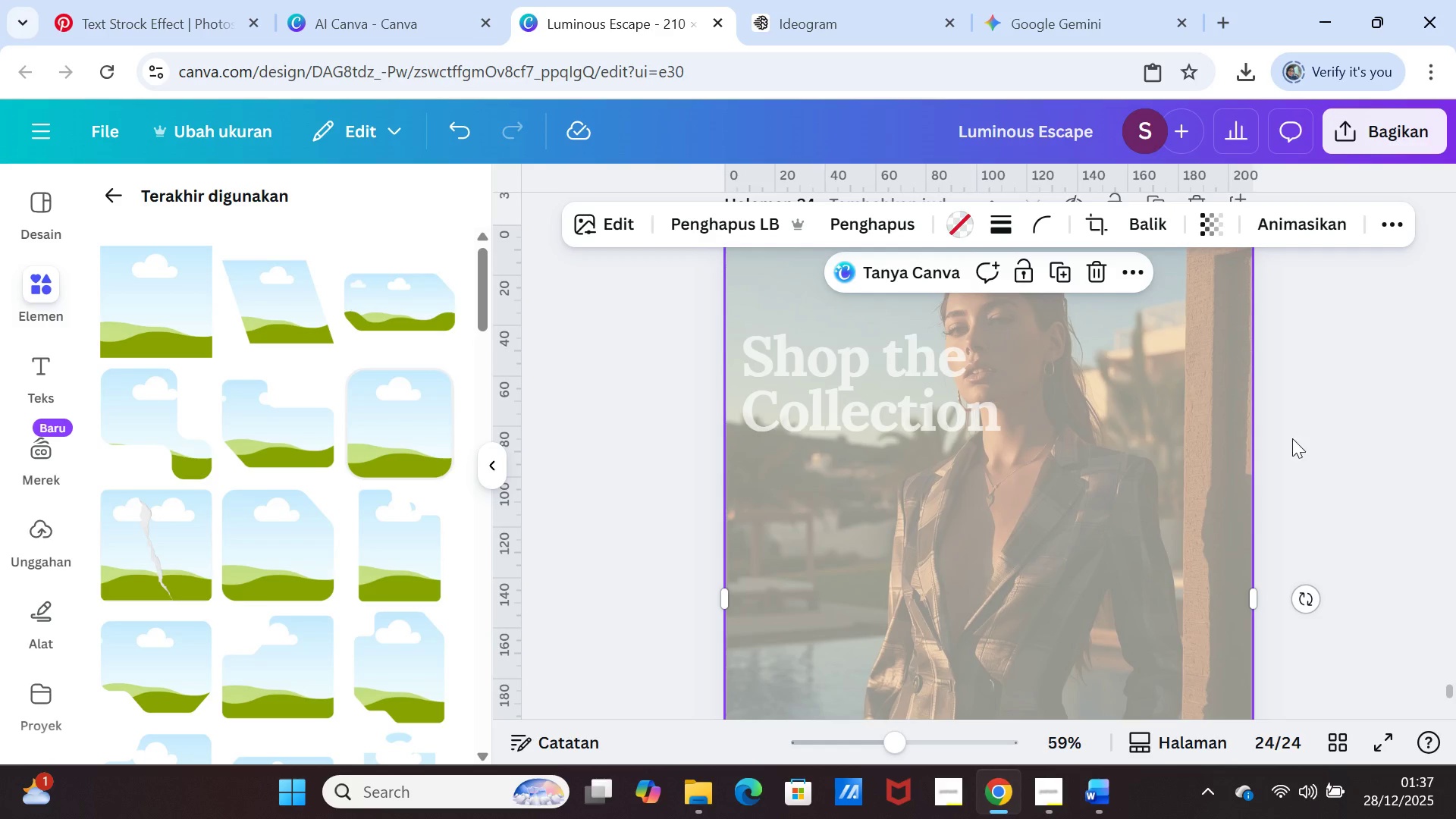 
left_click([1291, 436])
 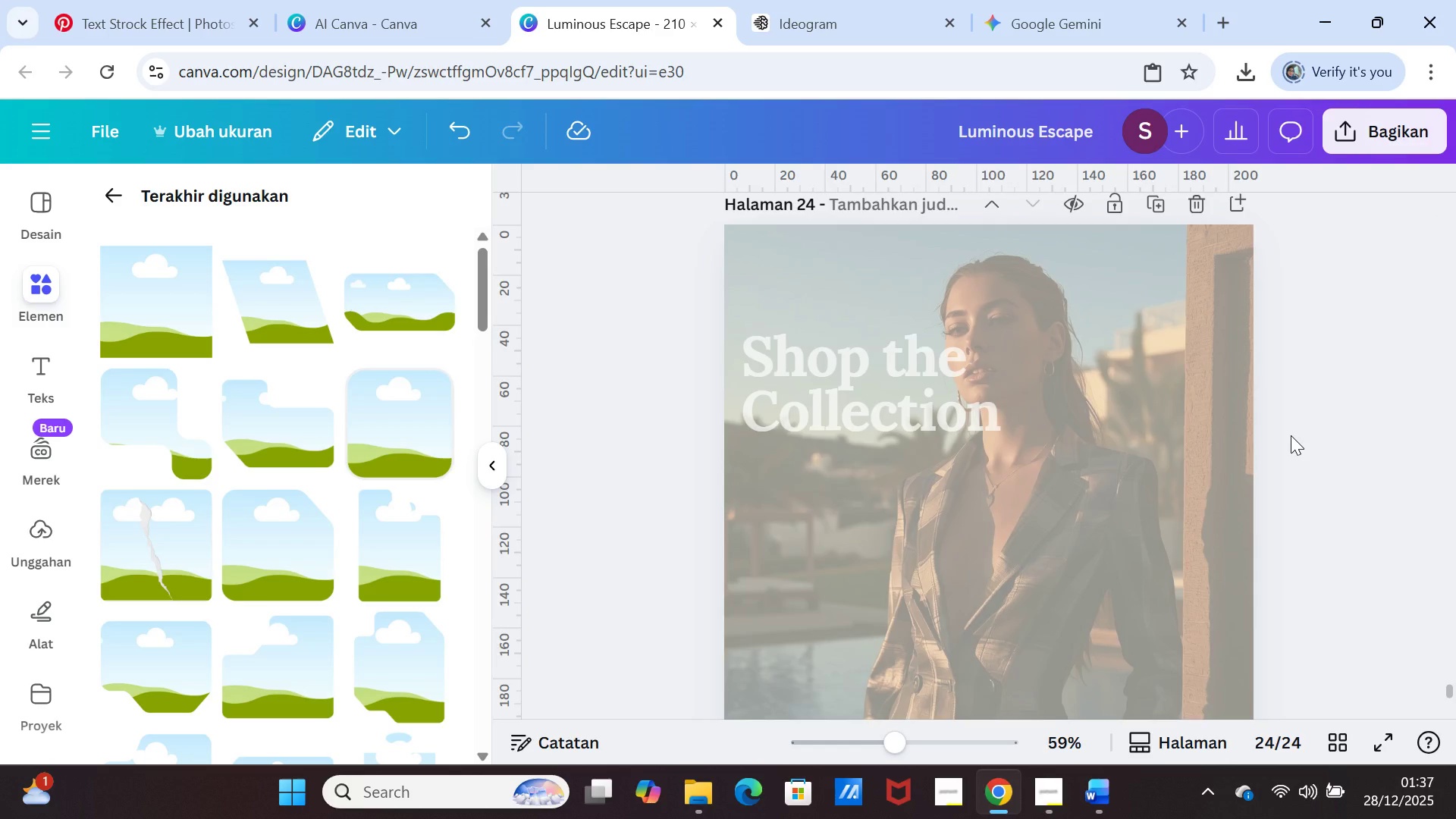 
scroll: coordinate [1291, 435], scroll_direction: down, amount: 1.0
 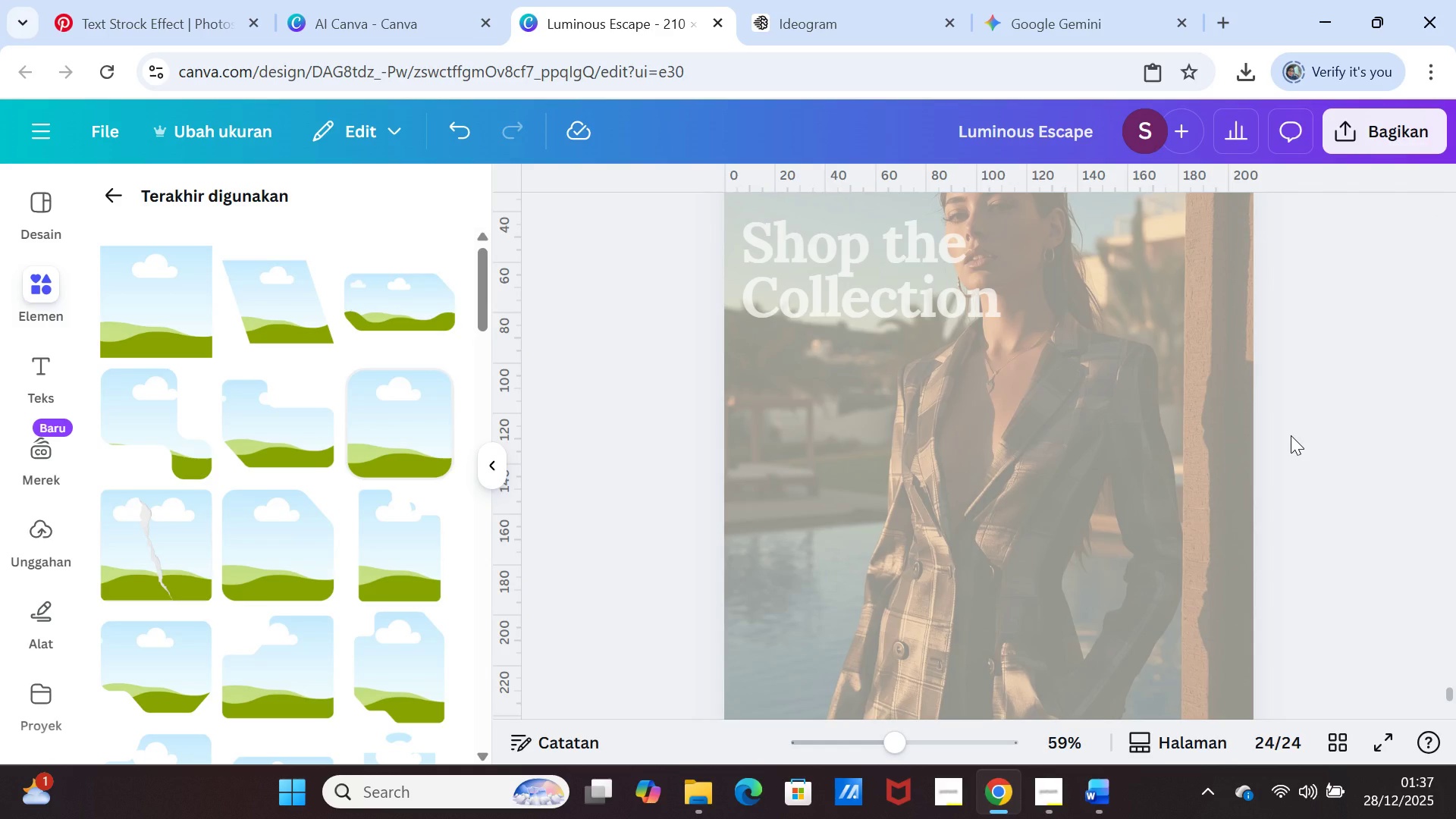 
scroll: coordinate [1291, 435], scroll_direction: up, amount: 1.0
 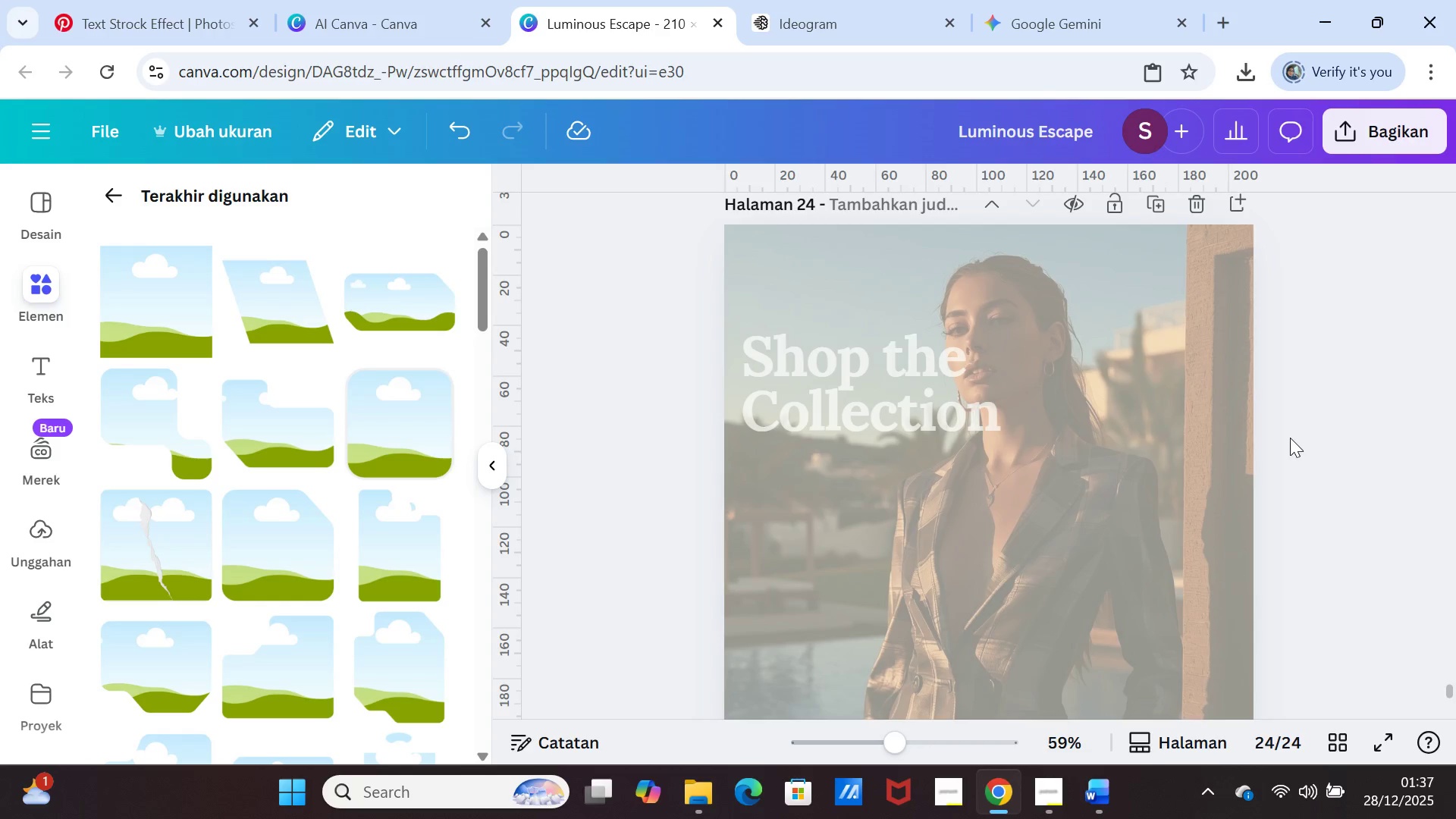 
scroll: coordinate [1290, 440], scroll_direction: down, amount: 1.0
 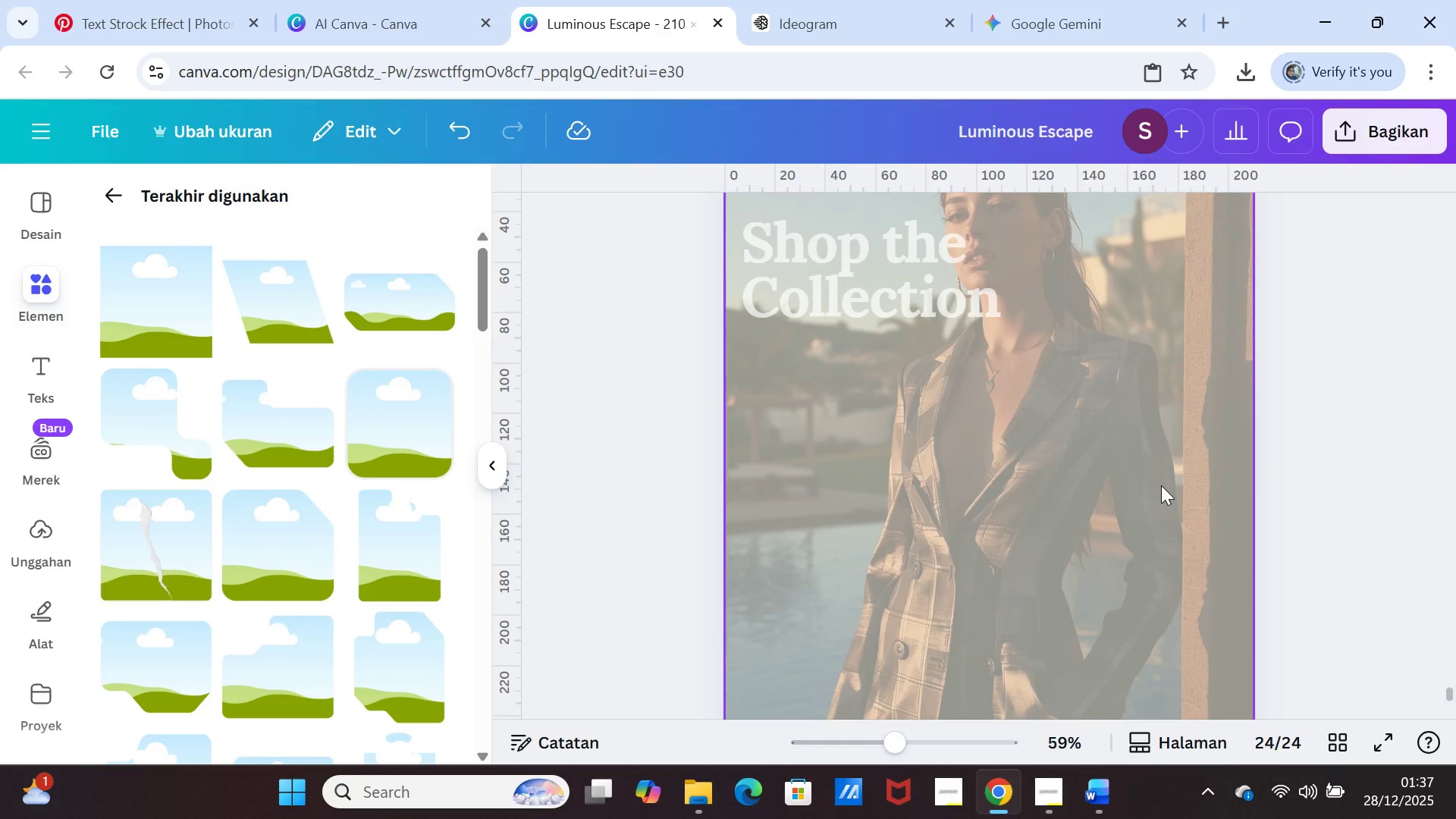 
left_click([1161, 485])
 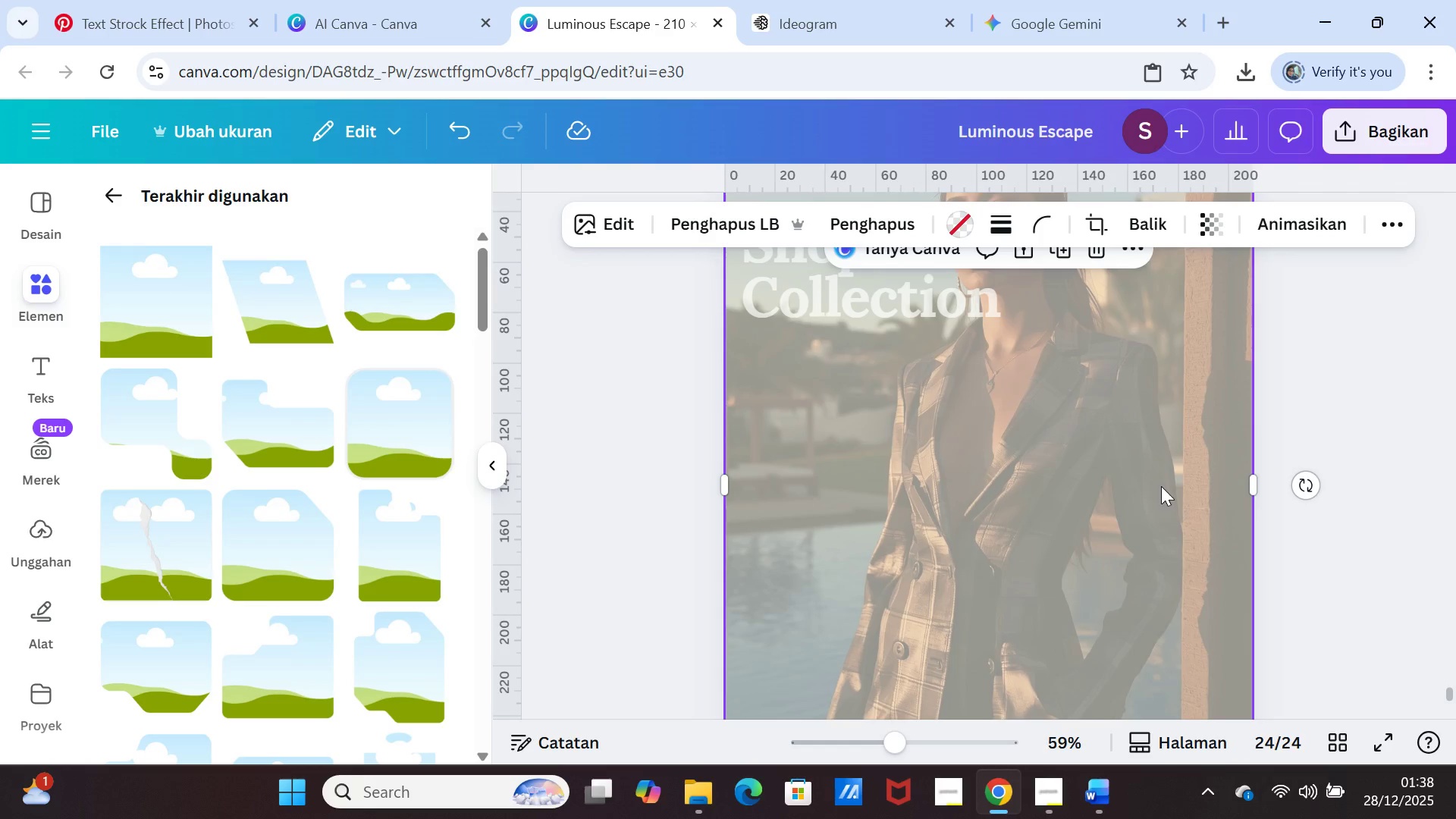 
scroll: coordinate [1169, 493], scroll_direction: up, amount: 1.0
 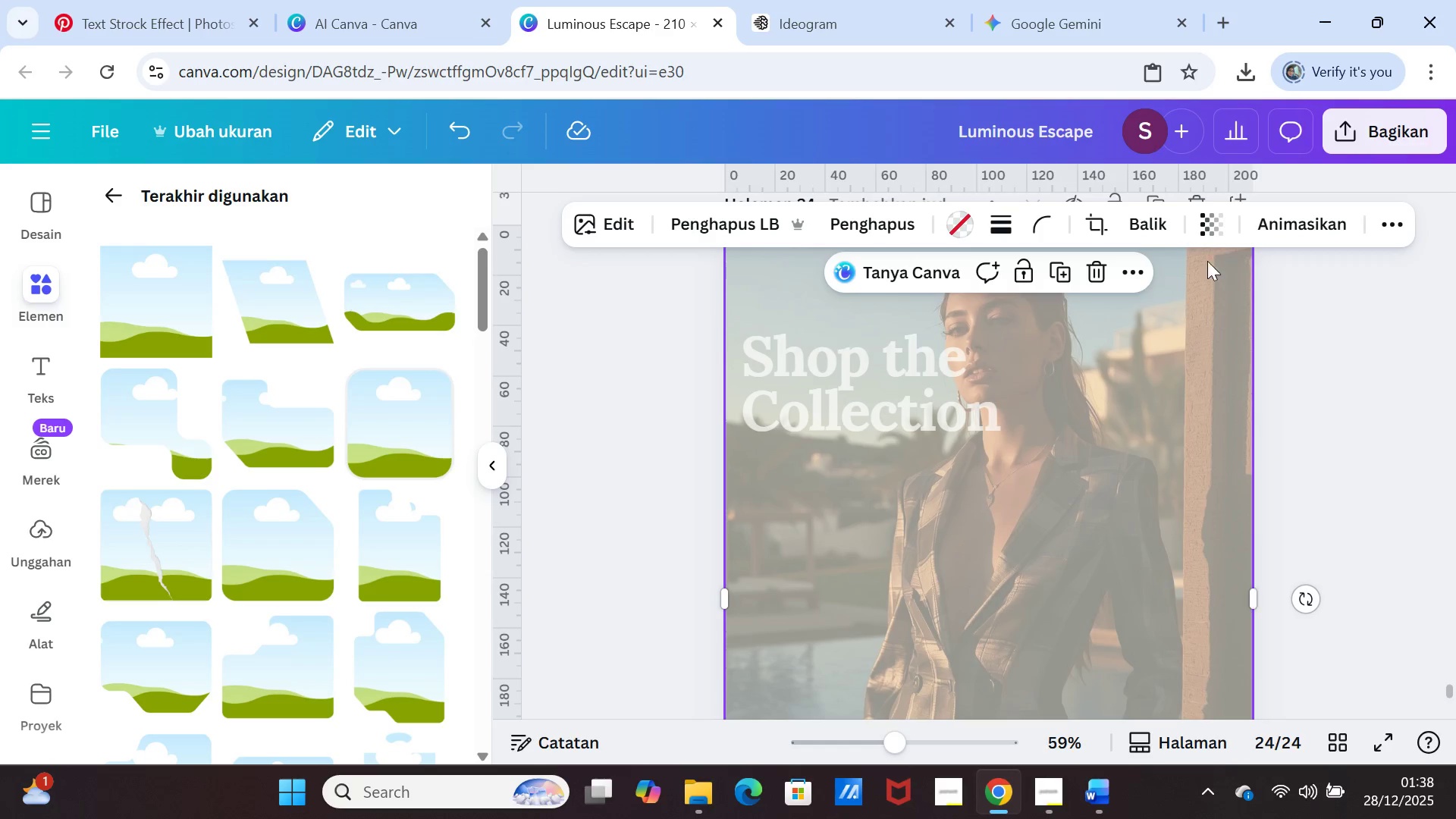 
left_click([1207, 227])
 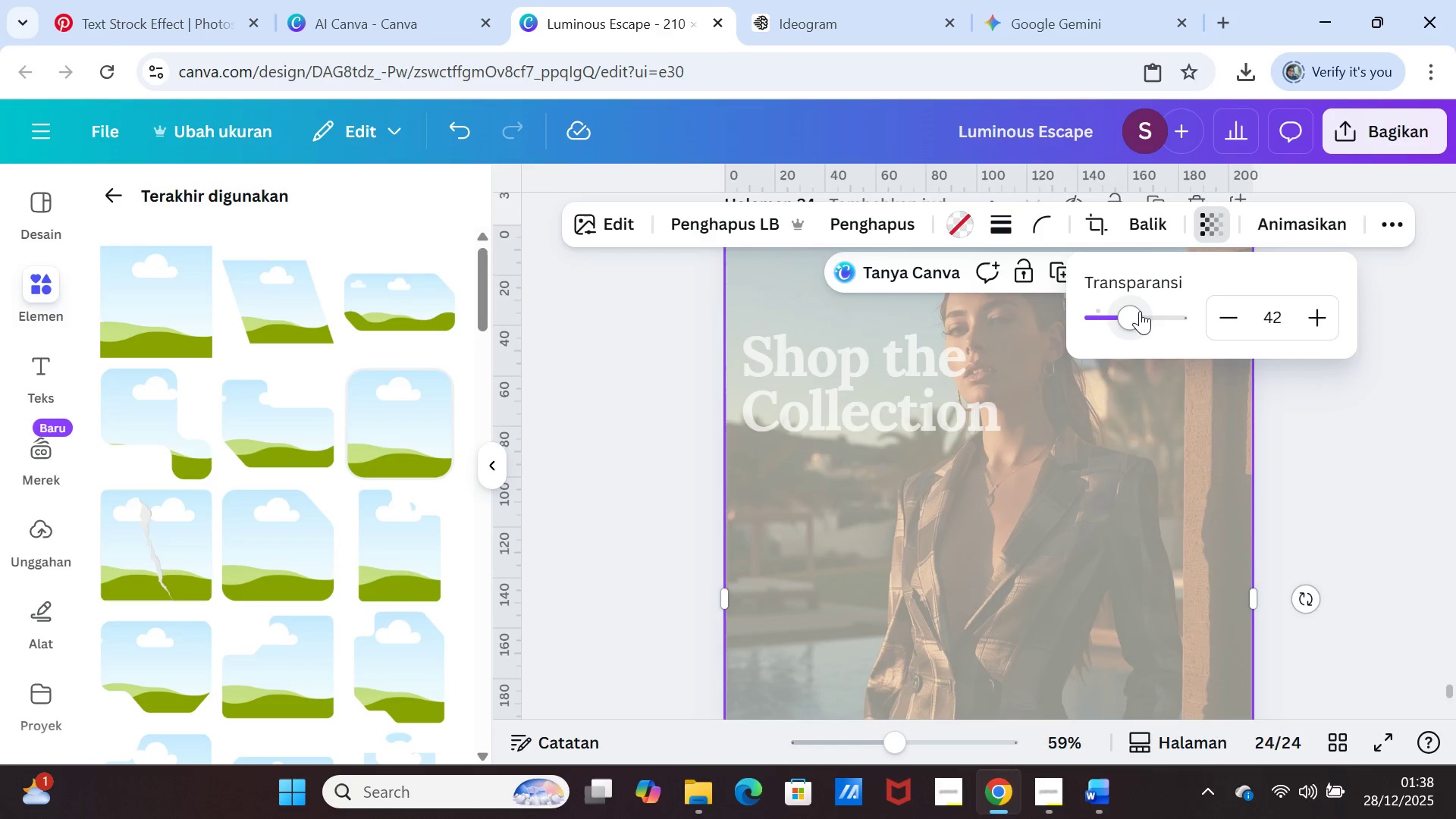 
left_click_drag(start_coordinate=[1140, 311], to_coordinate=[1190, 312])
 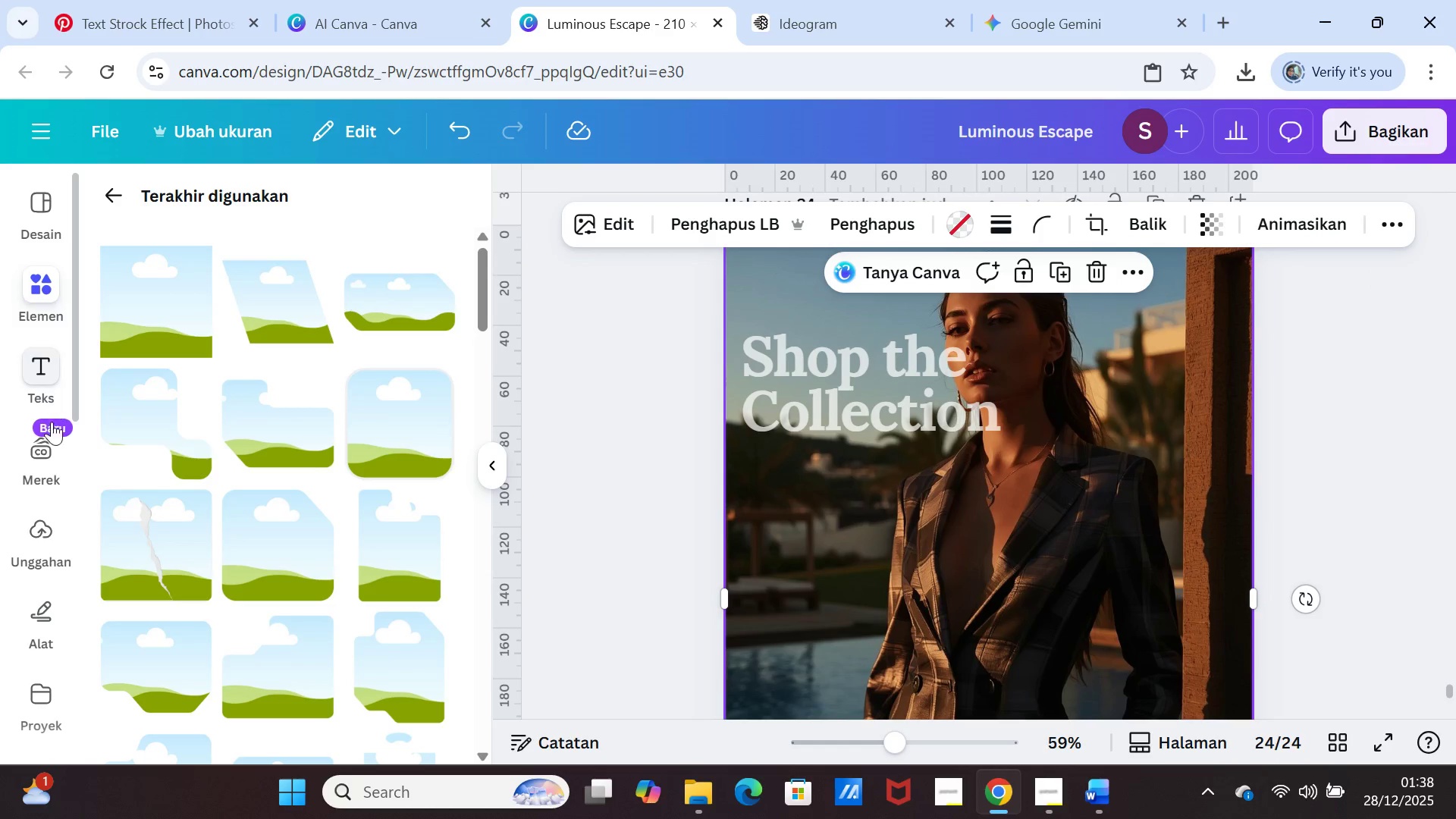 
scroll: coordinate [358, 509], scroll_direction: up, amount: 7.0
 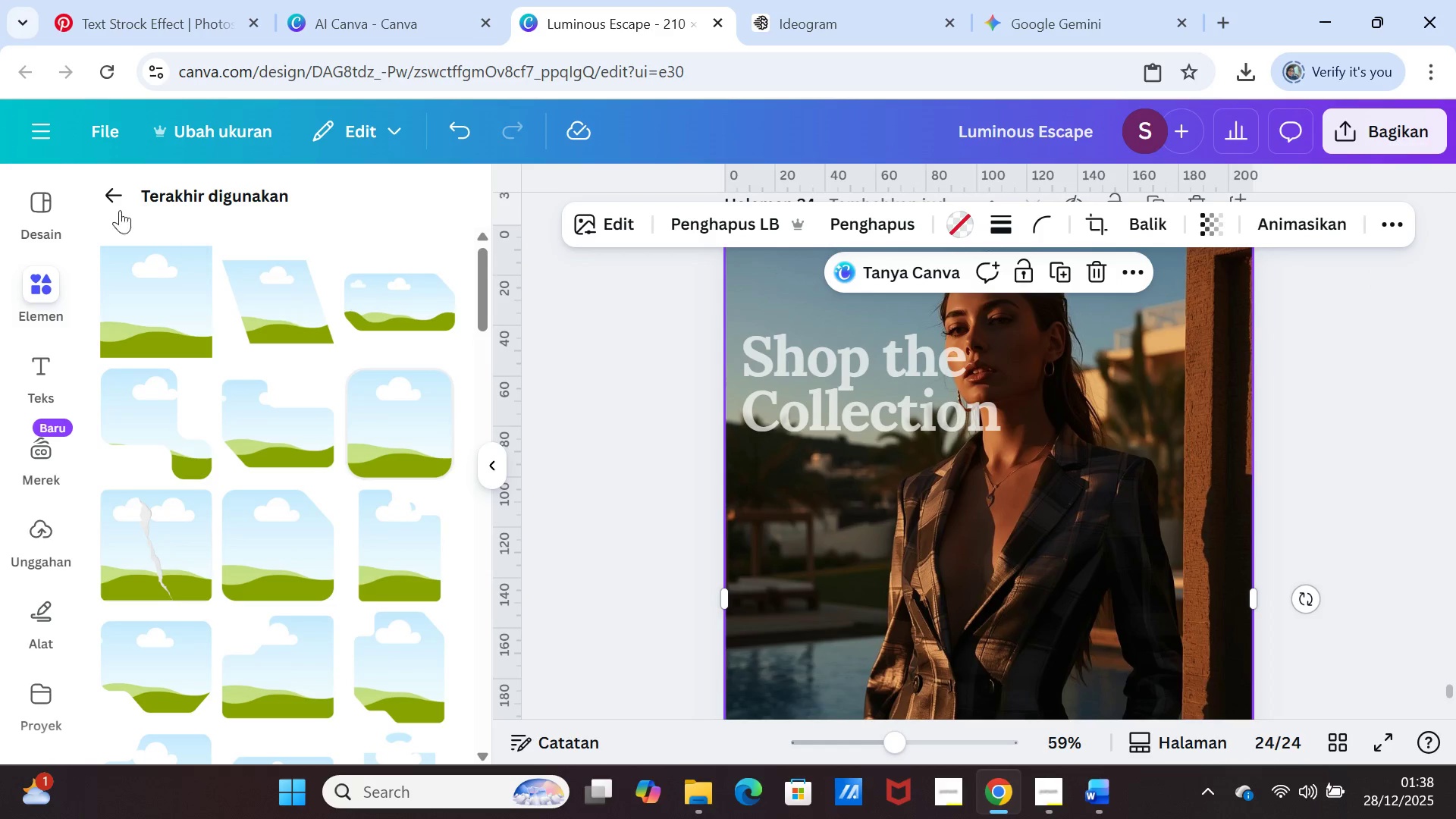 
left_click([113, 187])
 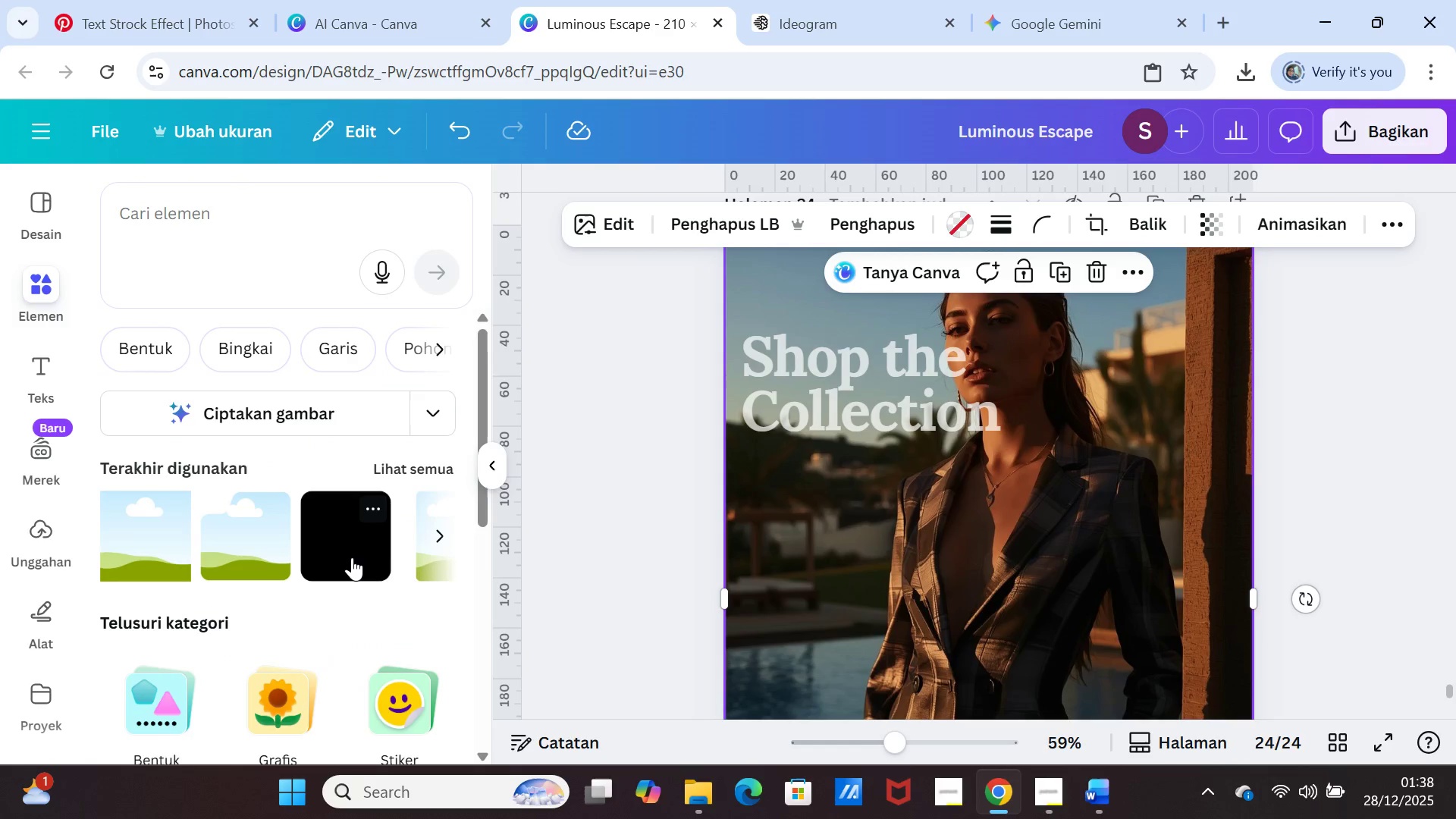 
left_click([352, 557])
 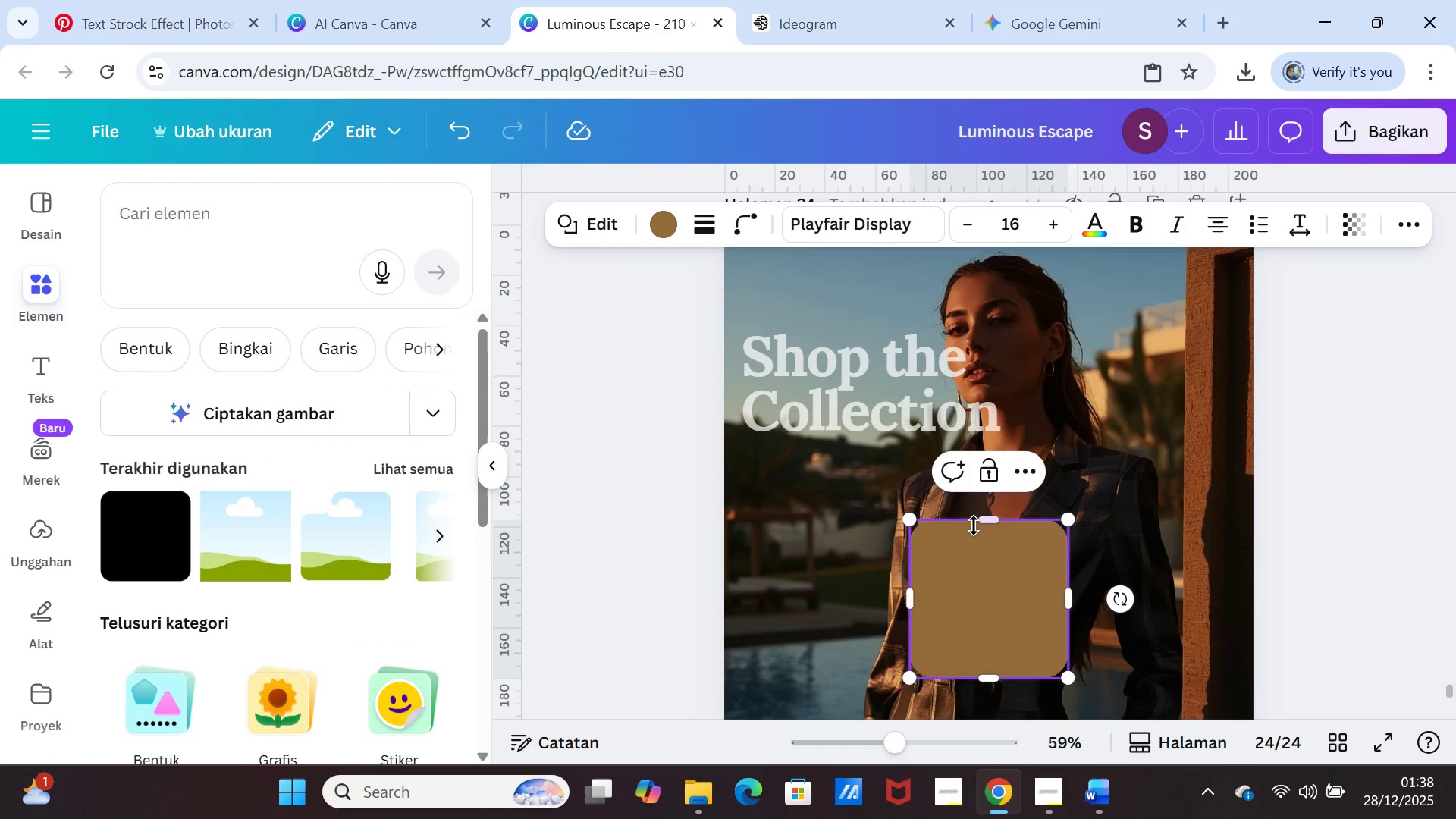 
left_click_drag(start_coordinate=[978, 515], to_coordinate=[974, 363])
 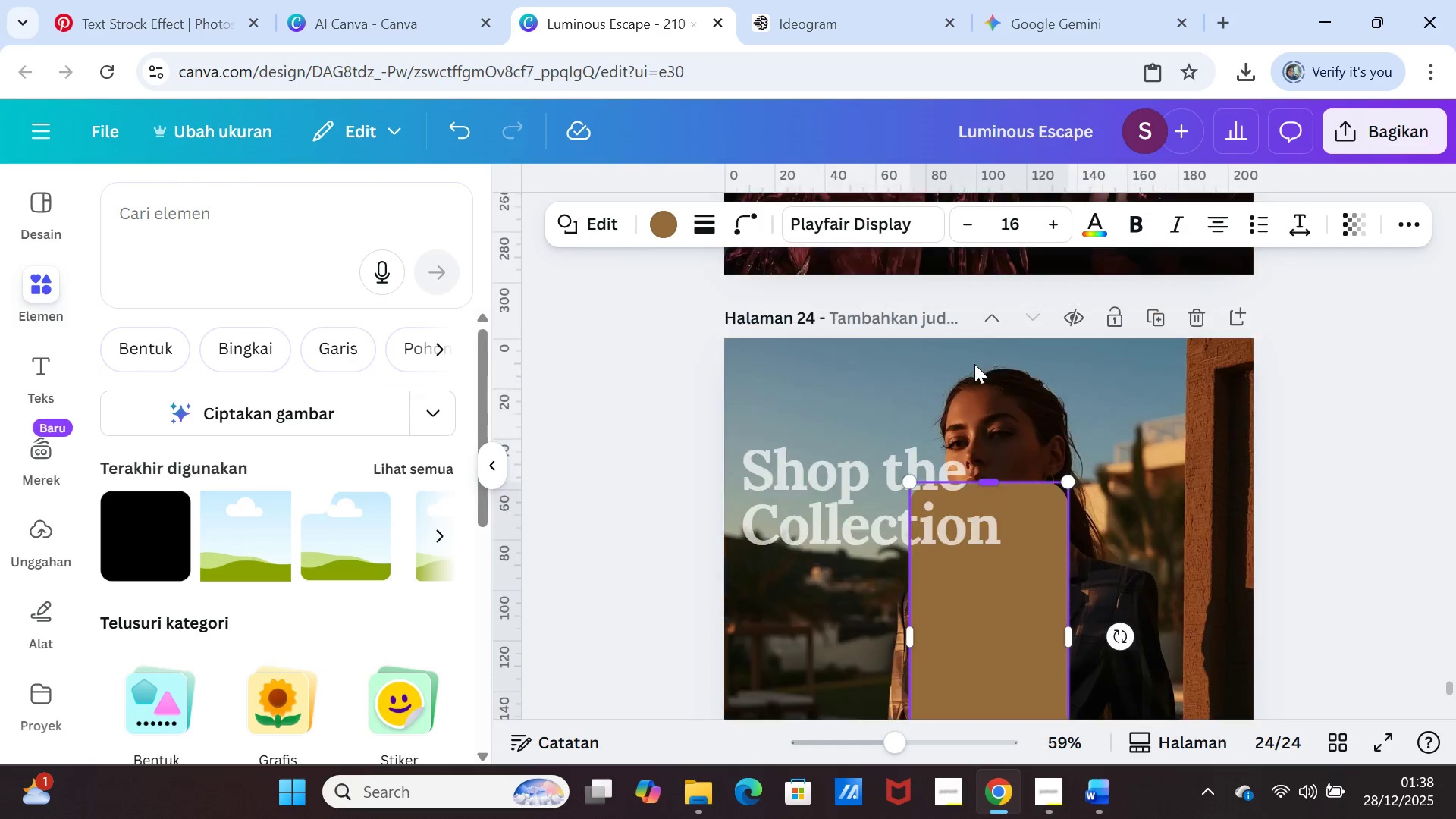 
scroll: coordinate [974, 364], scroll_direction: up, amount: 1.0
 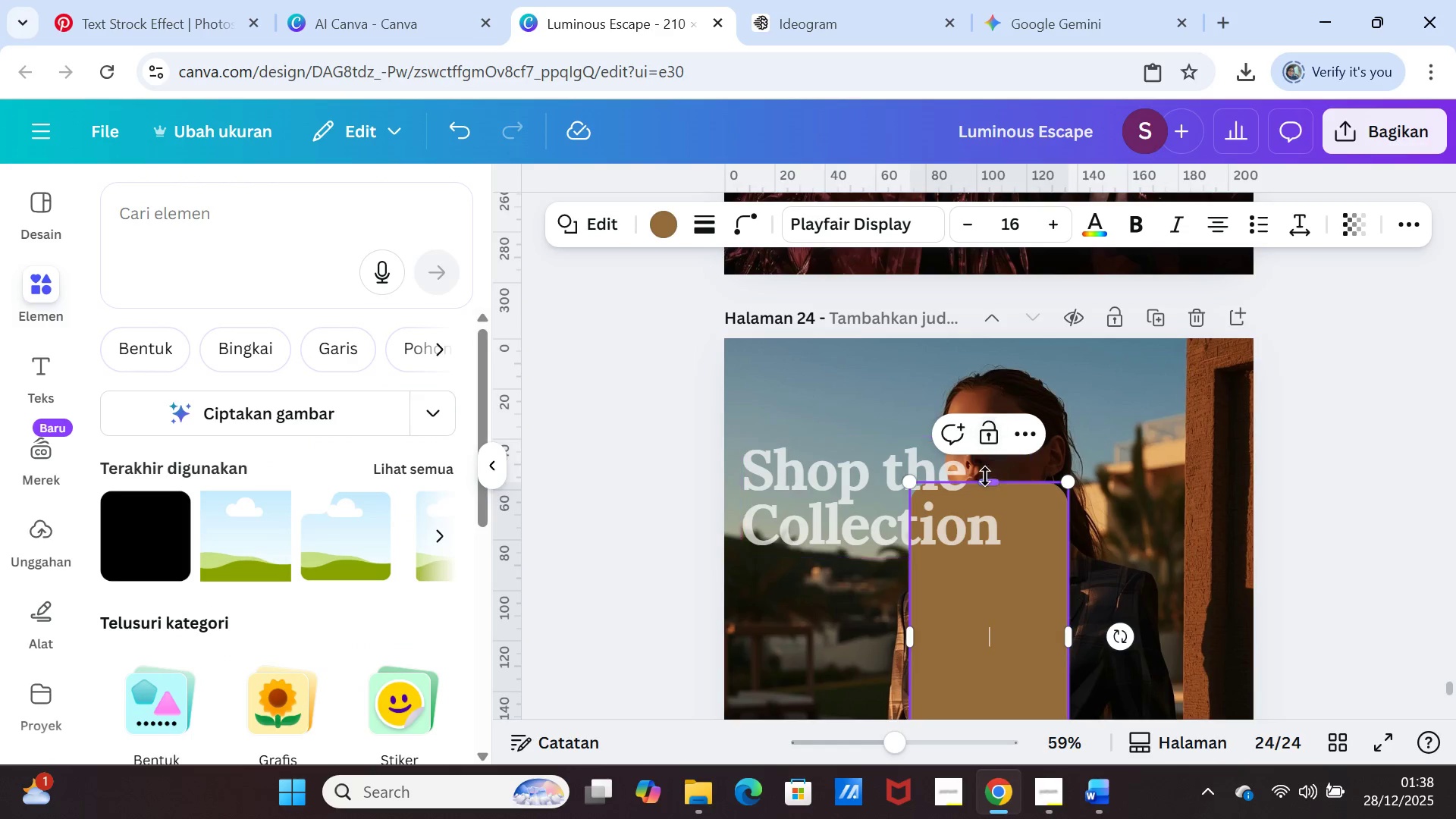 
left_click_drag(start_coordinate=[985, 476], to_coordinate=[987, 330])
 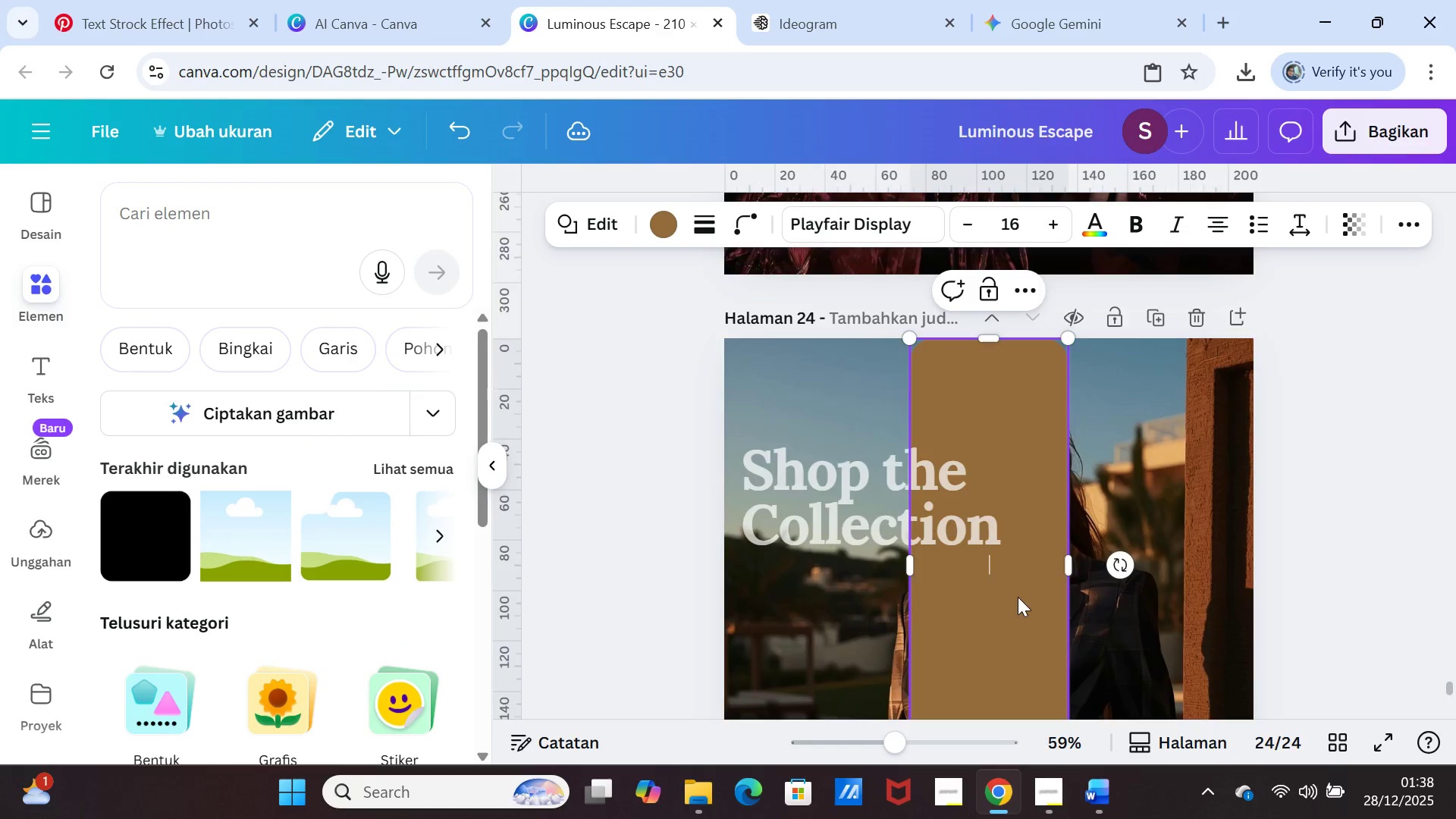 
scroll: coordinate [1018, 597], scroll_direction: down, amount: 3.0
 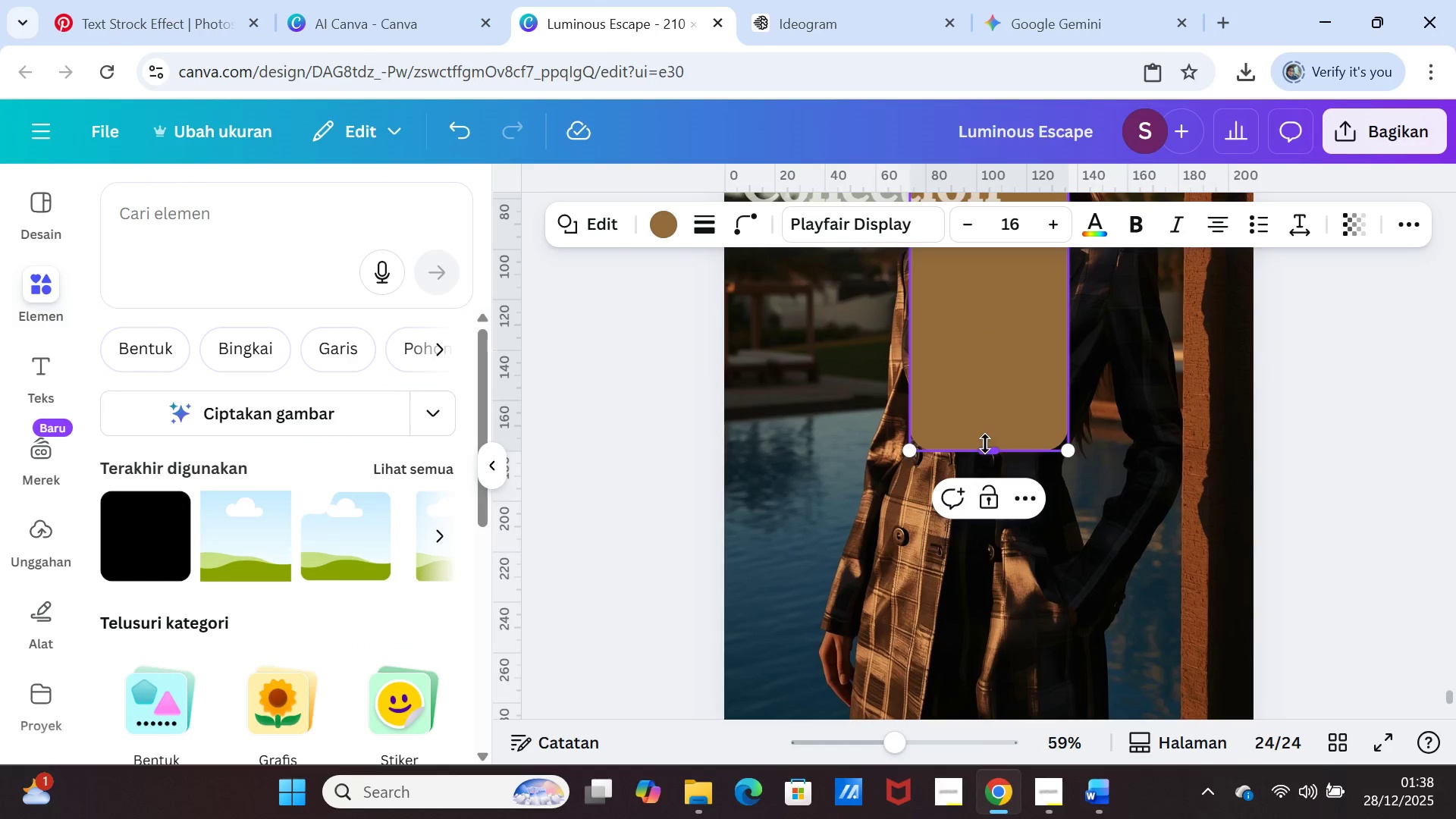 
left_click_drag(start_coordinate=[985, 444], to_coordinate=[989, 633])
 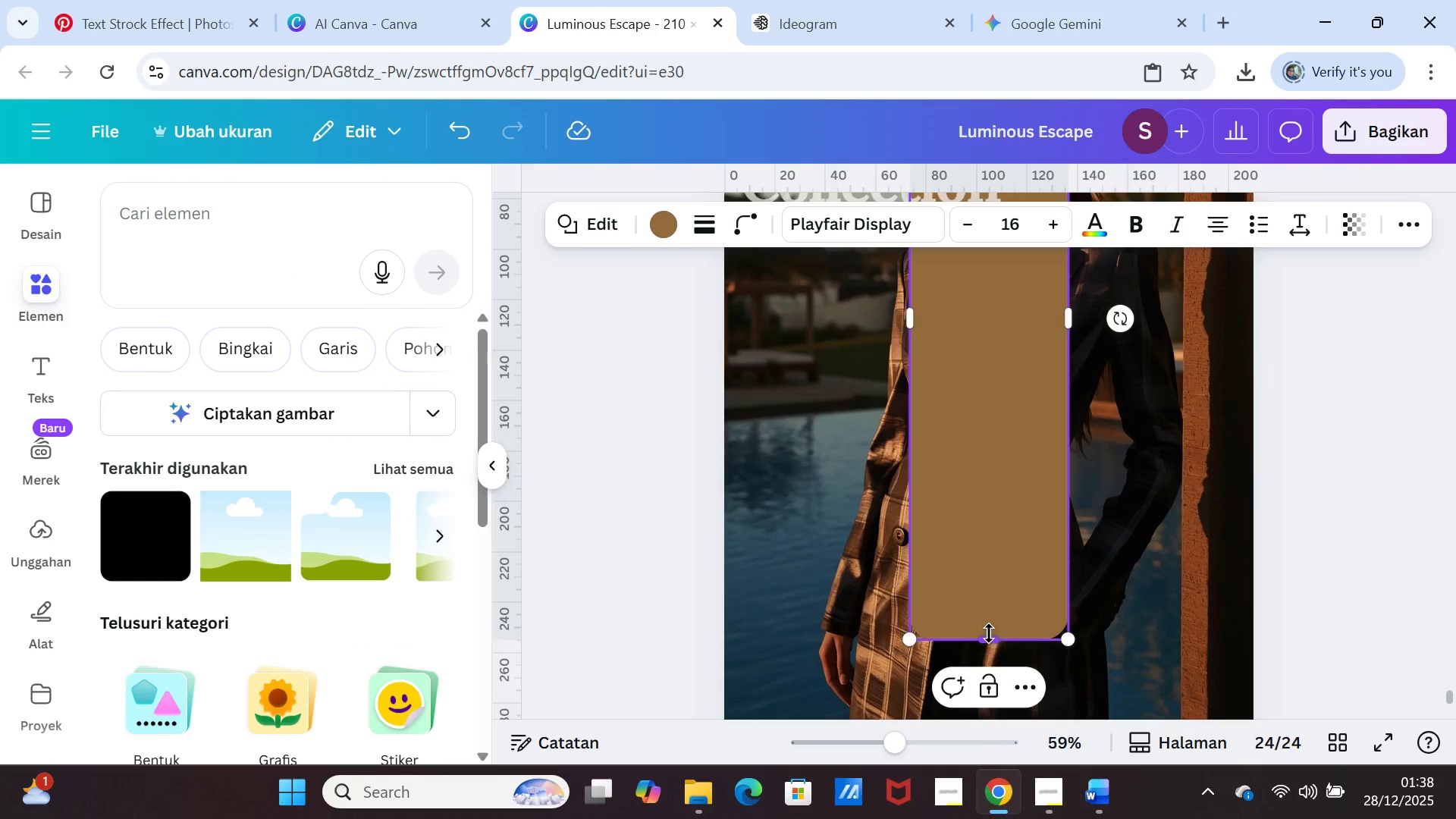 
scroll: coordinate [989, 633], scroll_direction: down, amount: 1.0
 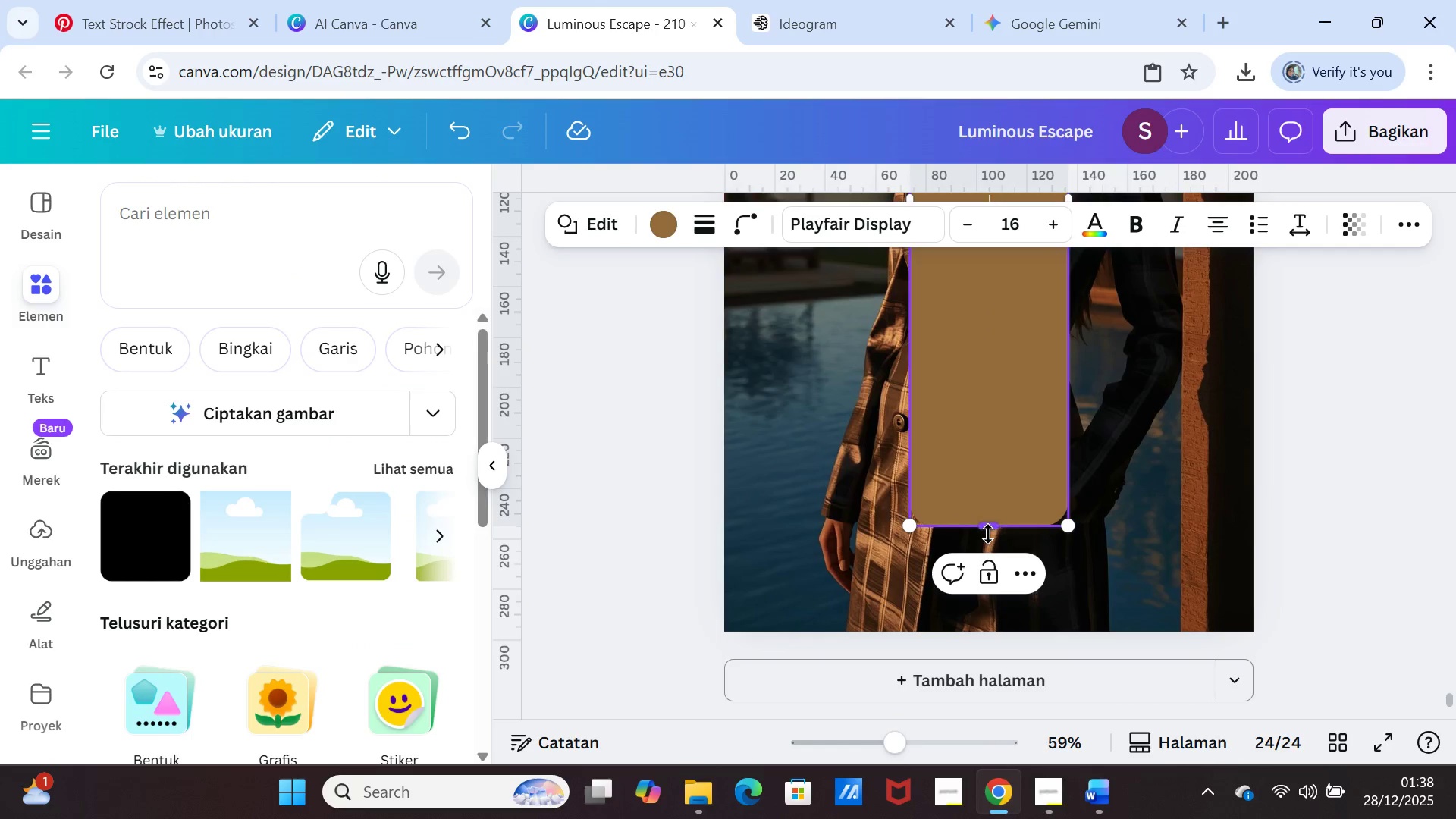 
left_click_drag(start_coordinate=[989, 527], to_coordinate=[986, 628])
 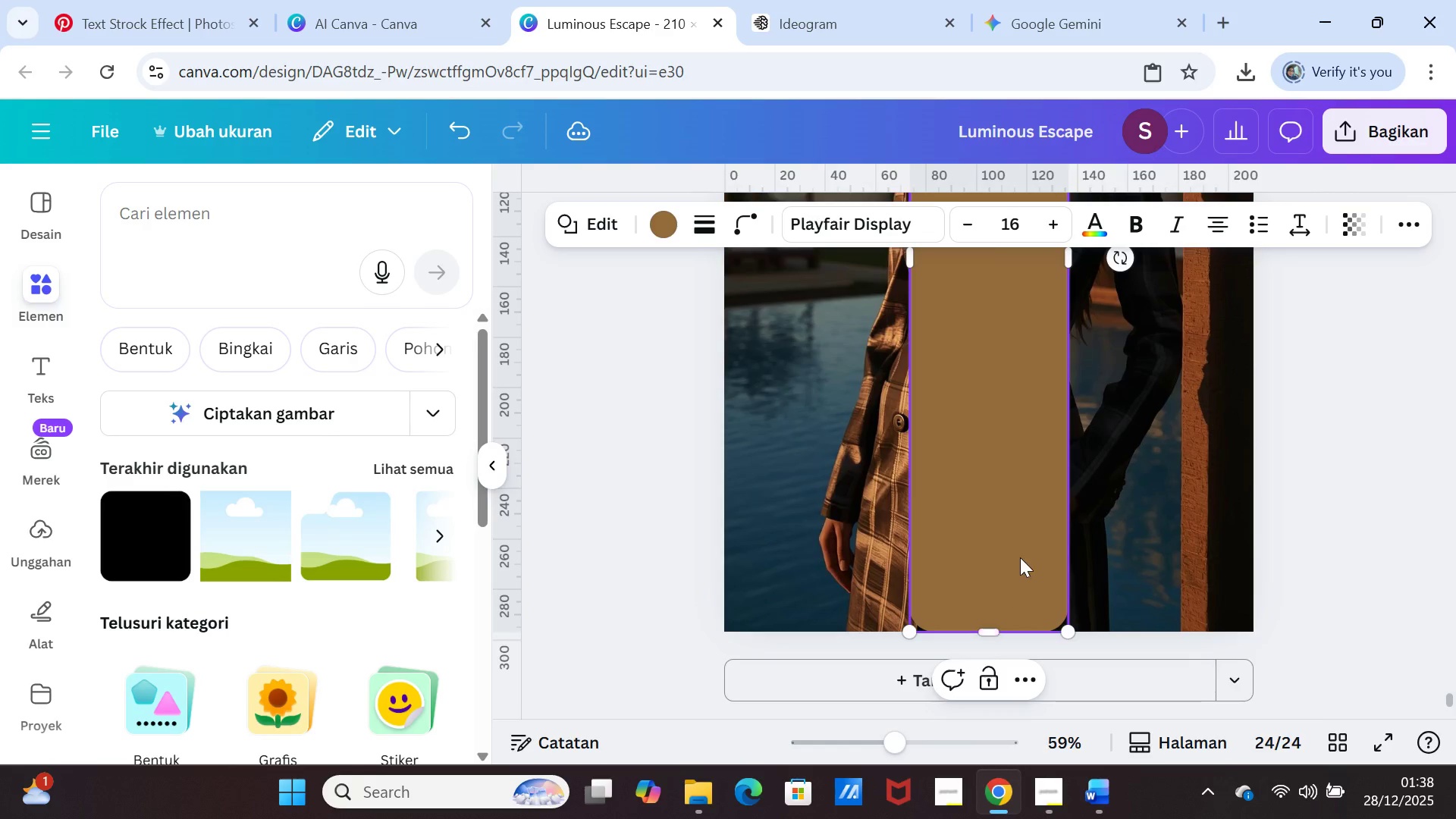 
scroll: coordinate [1020, 557], scroll_direction: up, amount: 2.0
 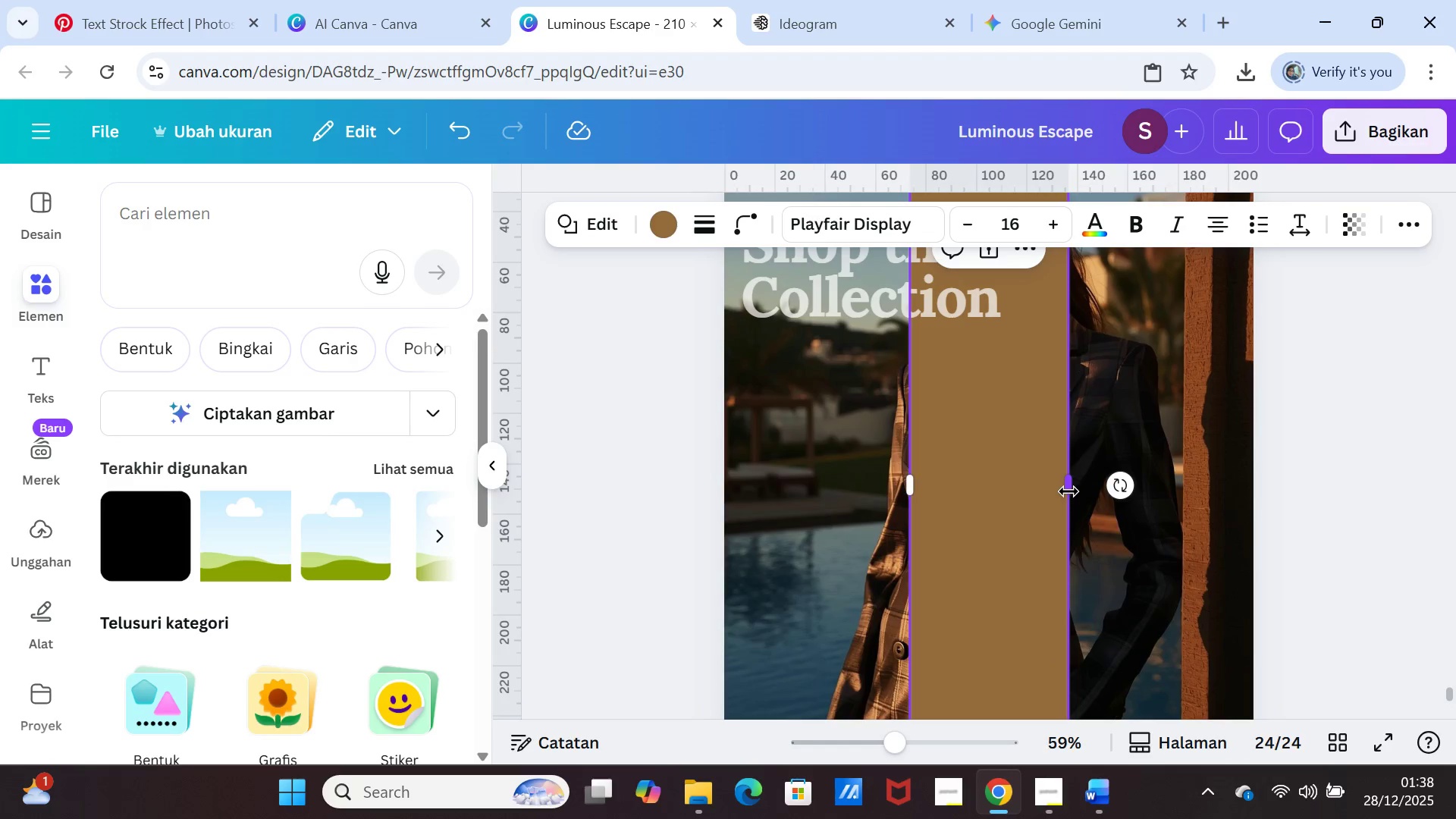 
left_click_drag(start_coordinate=[1068, 491], to_coordinate=[1250, 483])
 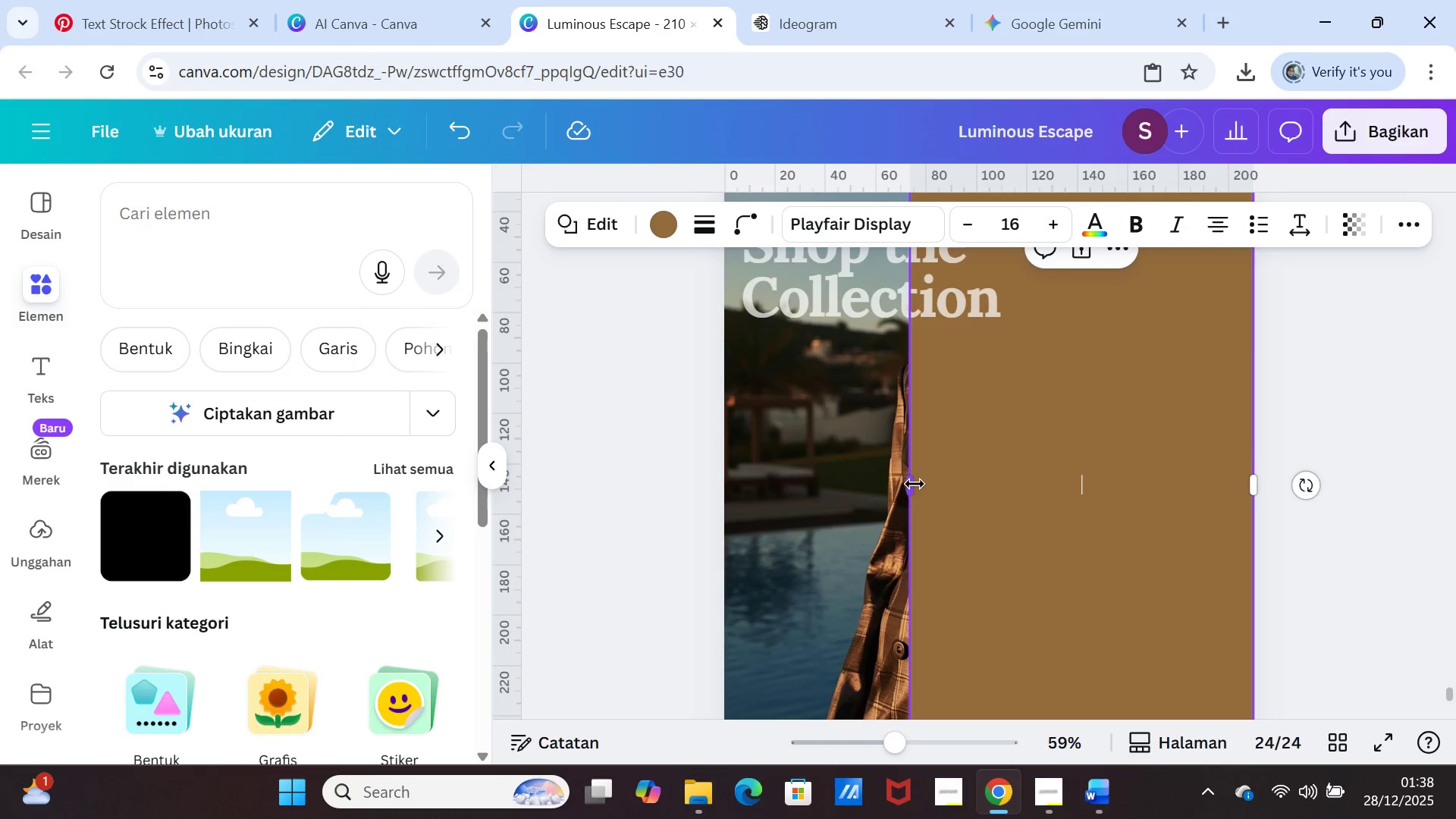 
left_click_drag(start_coordinate=[915, 484], to_coordinate=[734, 488])
 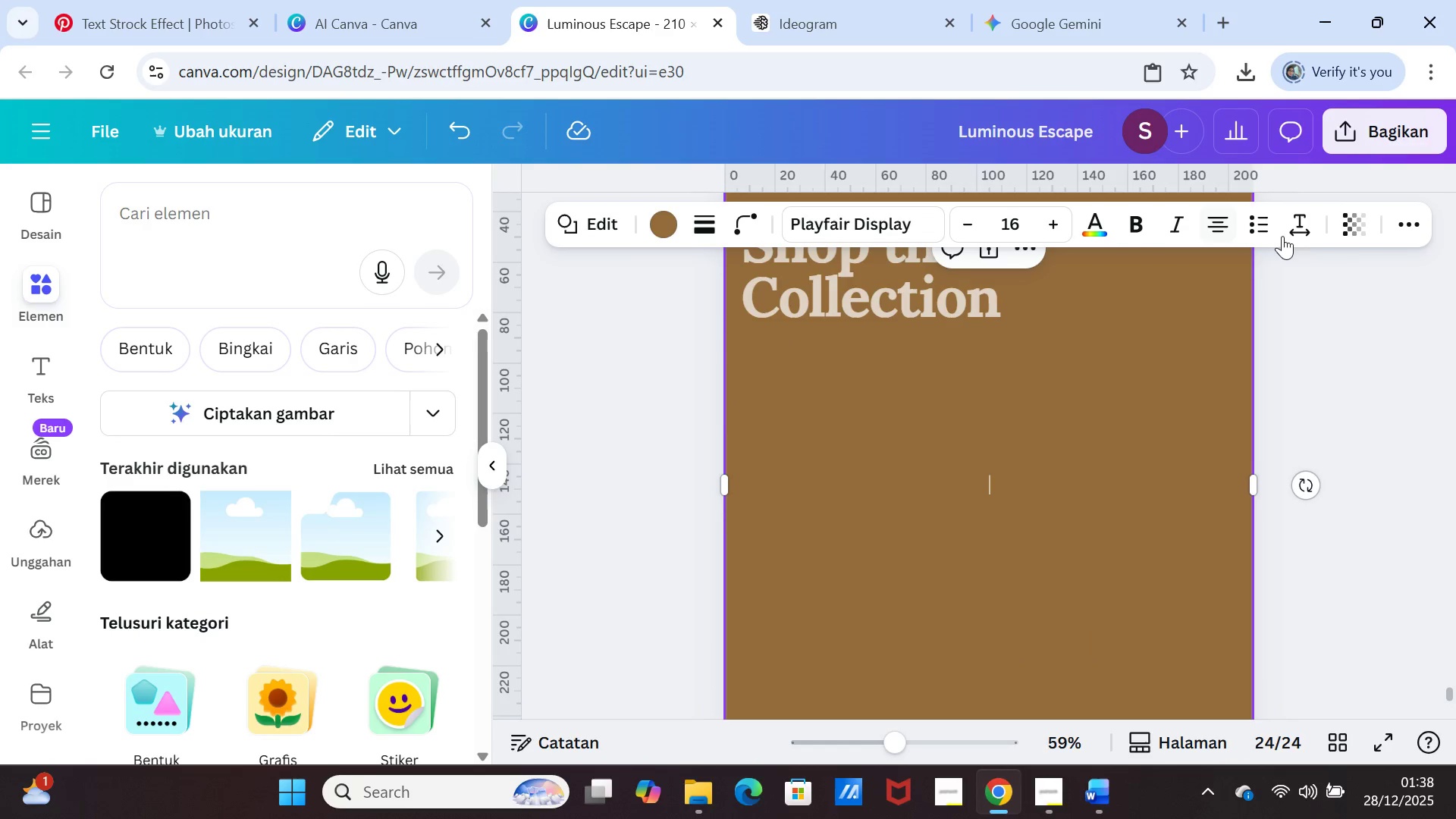 
left_click([1352, 227])
 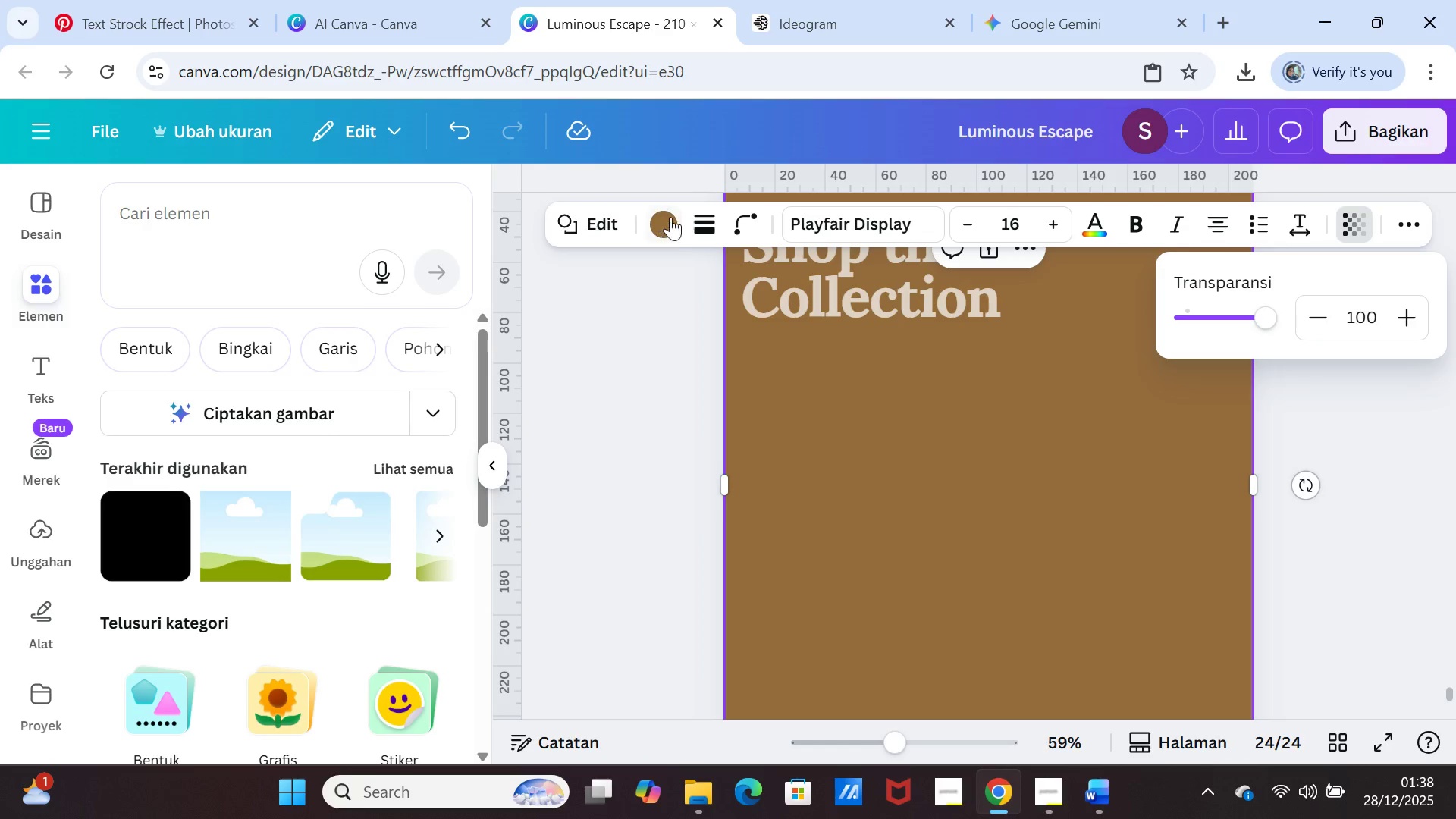 
left_click([673, 221])
 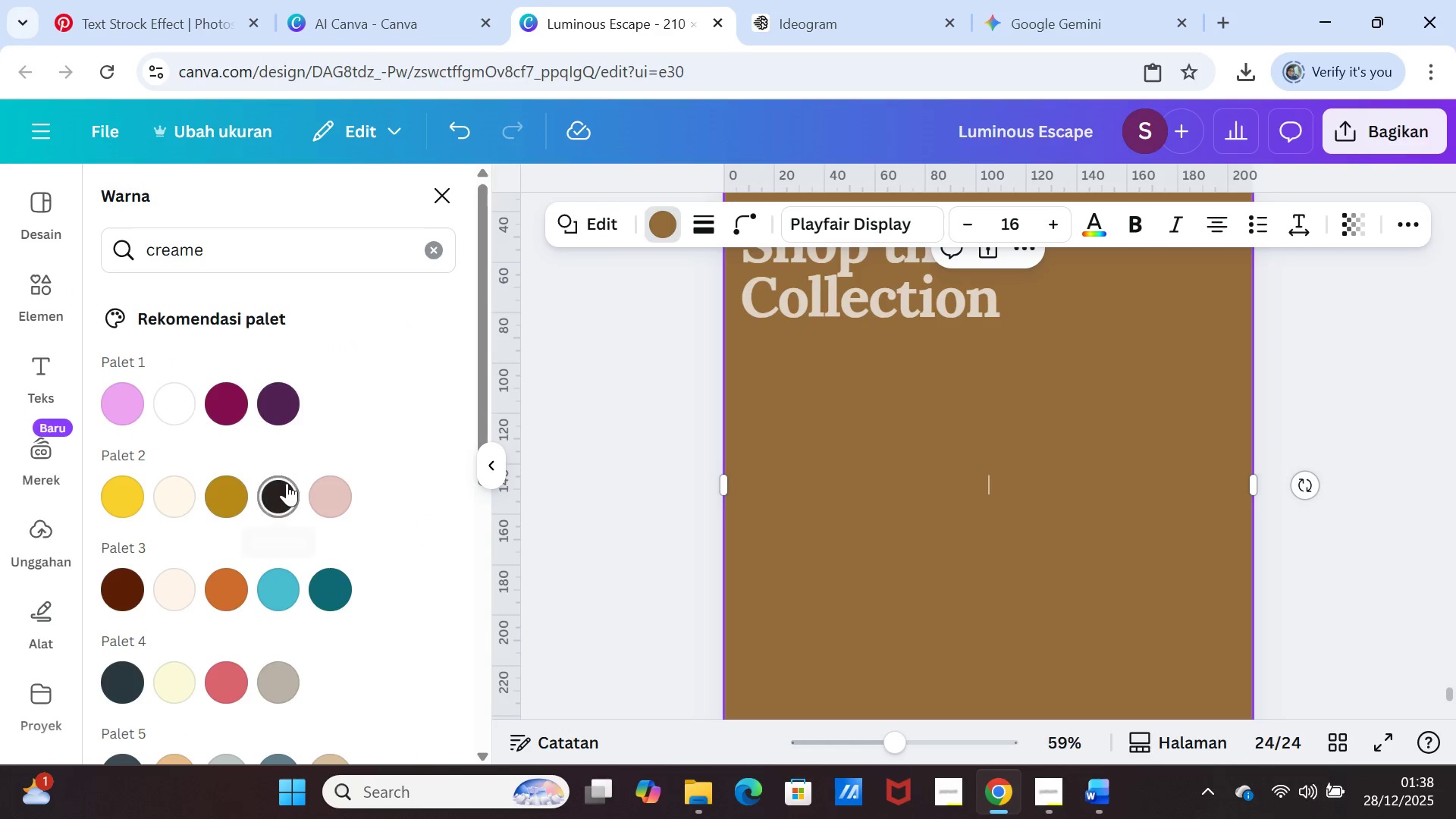 
left_click([287, 496])
 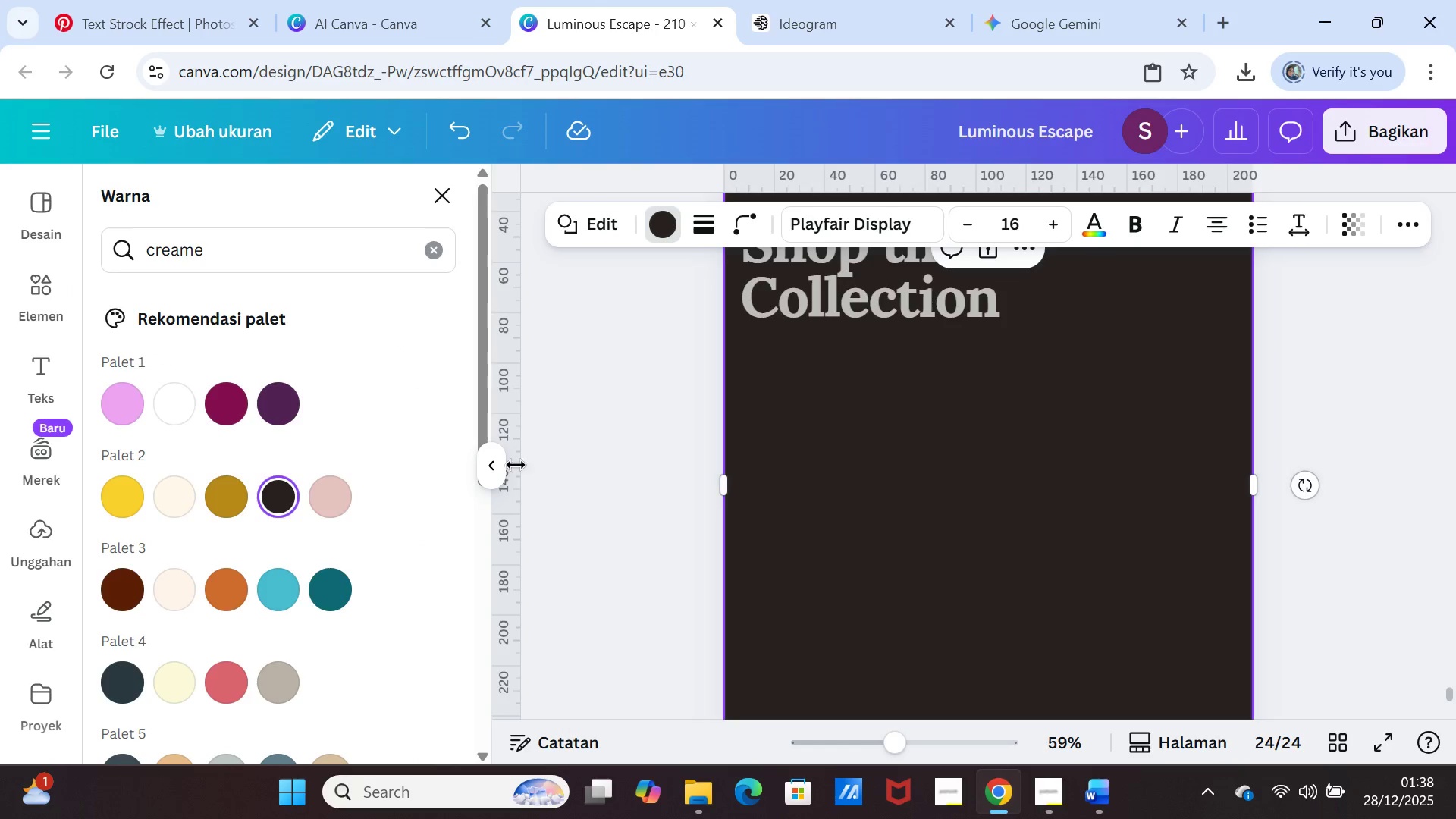 
scroll: coordinate [279, 502], scroll_direction: up, amount: 3.0
 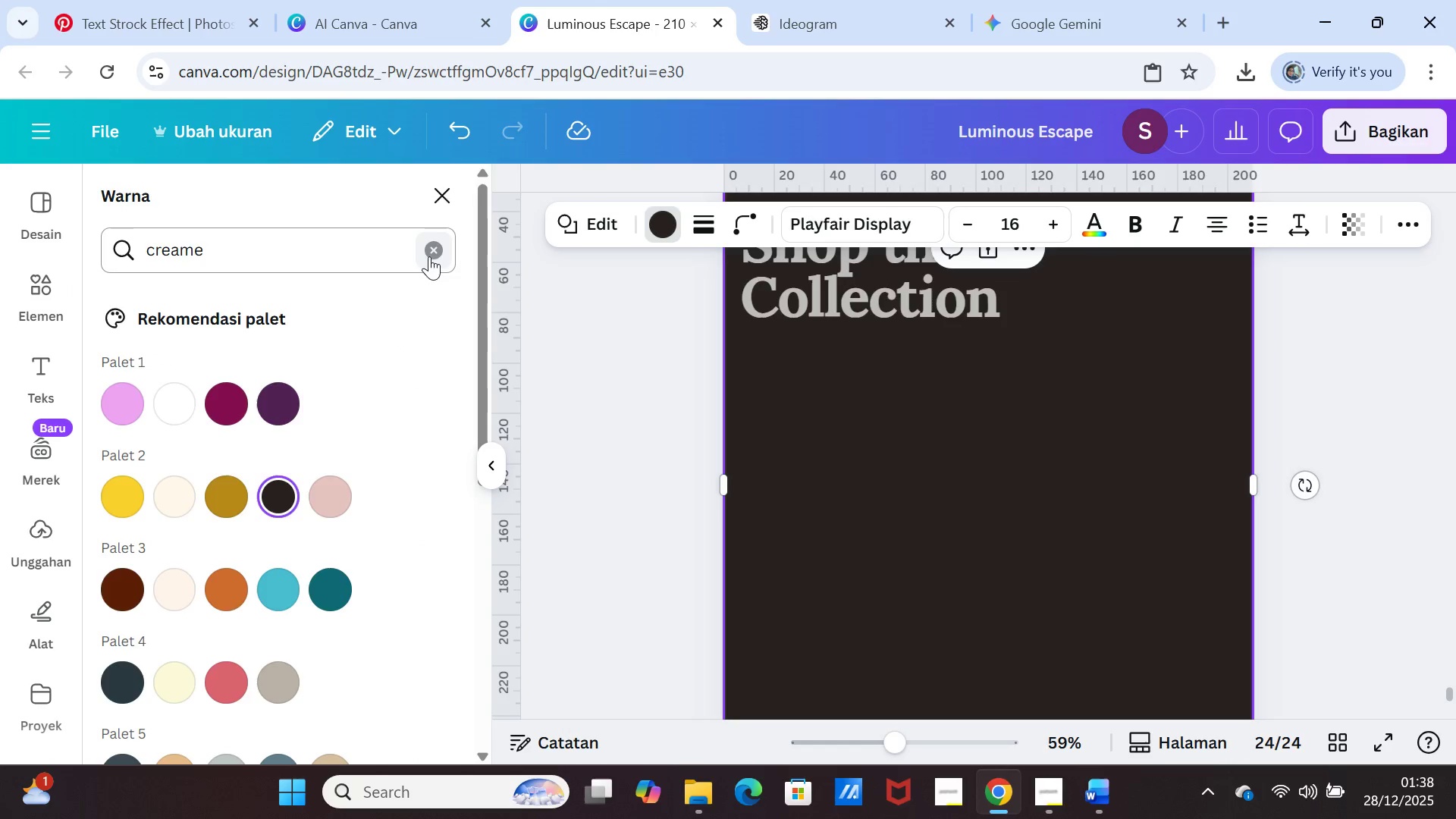 
left_click([437, 249])
 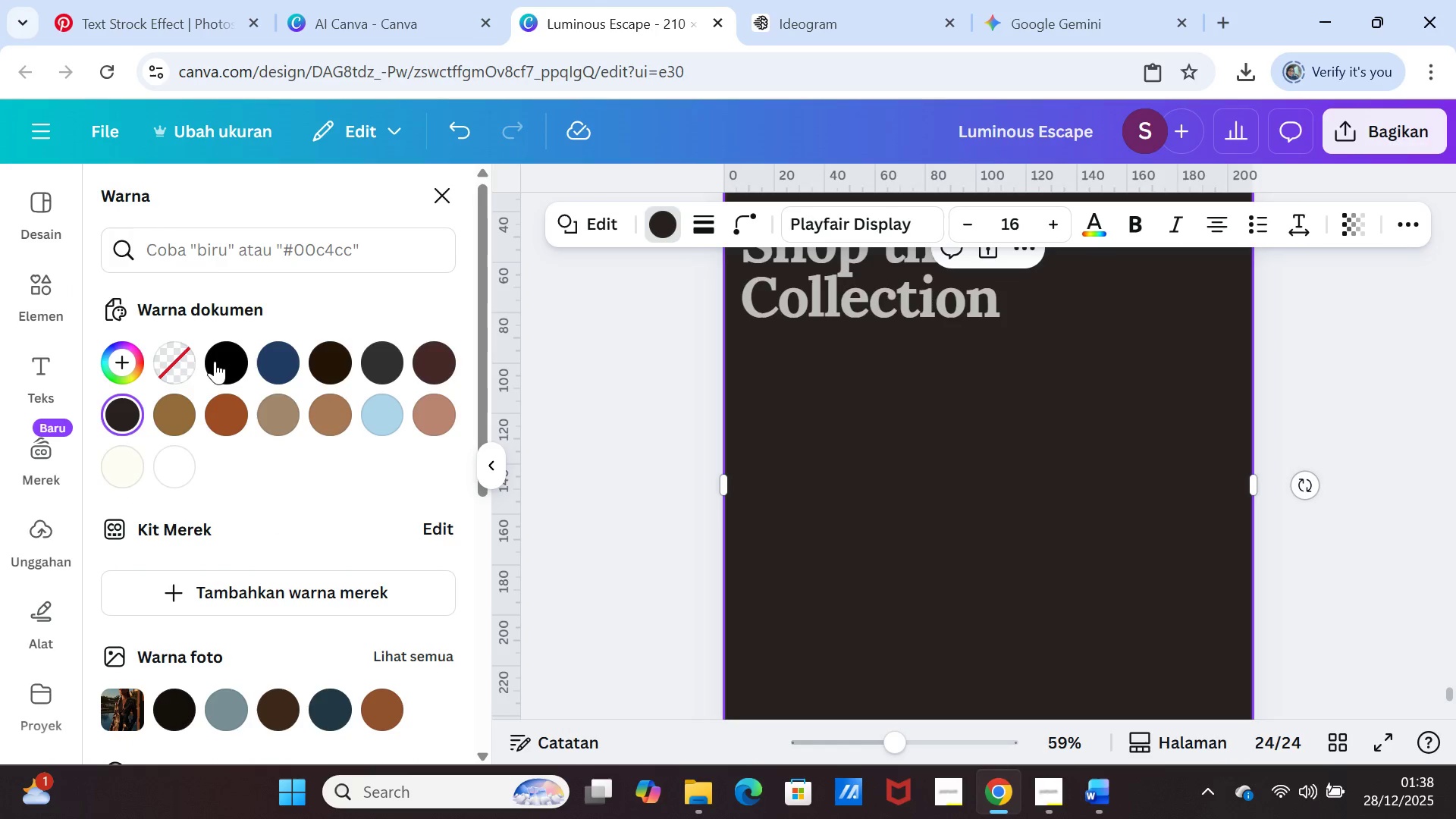 
left_click([225, 355])
 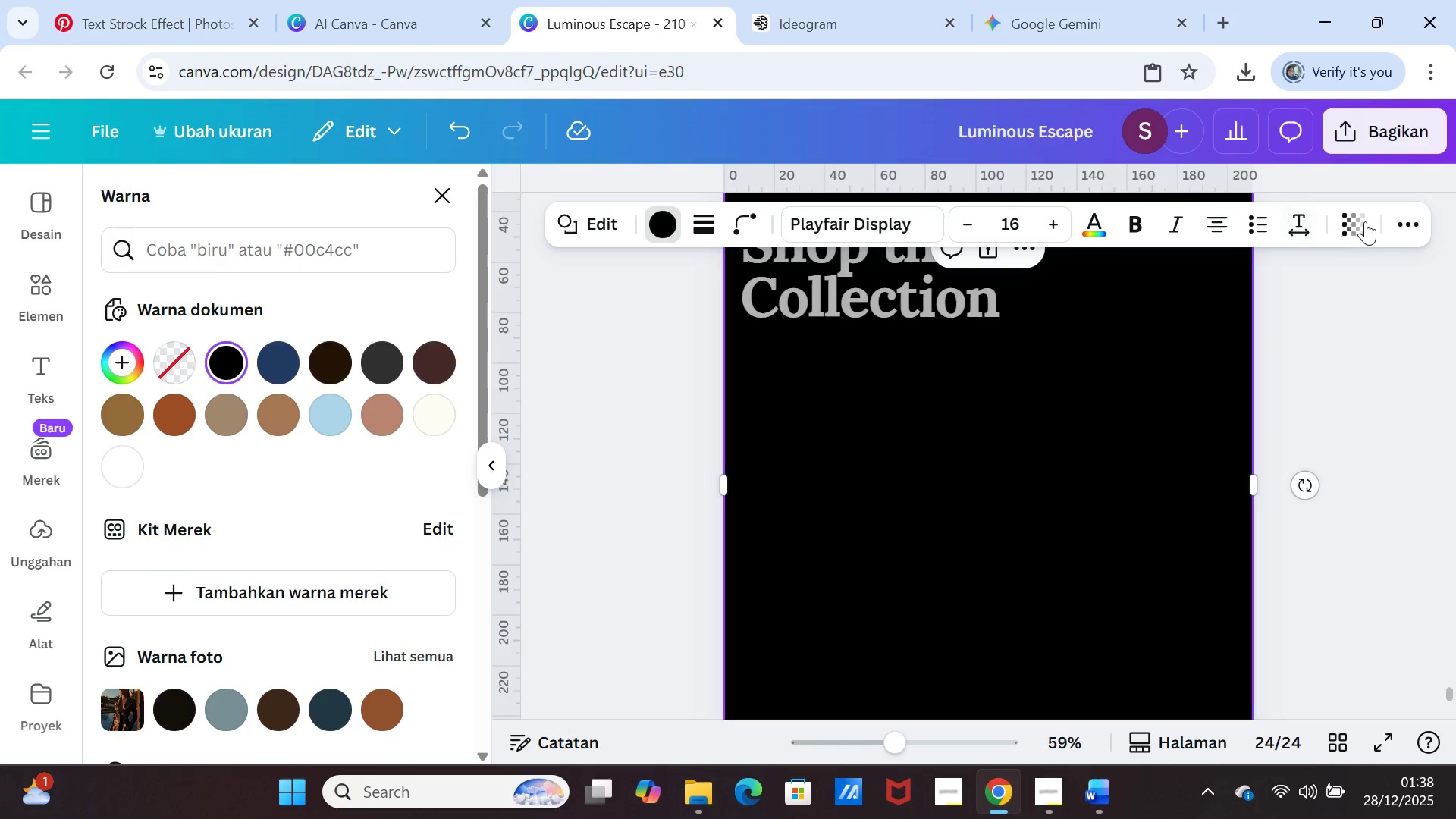 
left_click([1365, 221])
 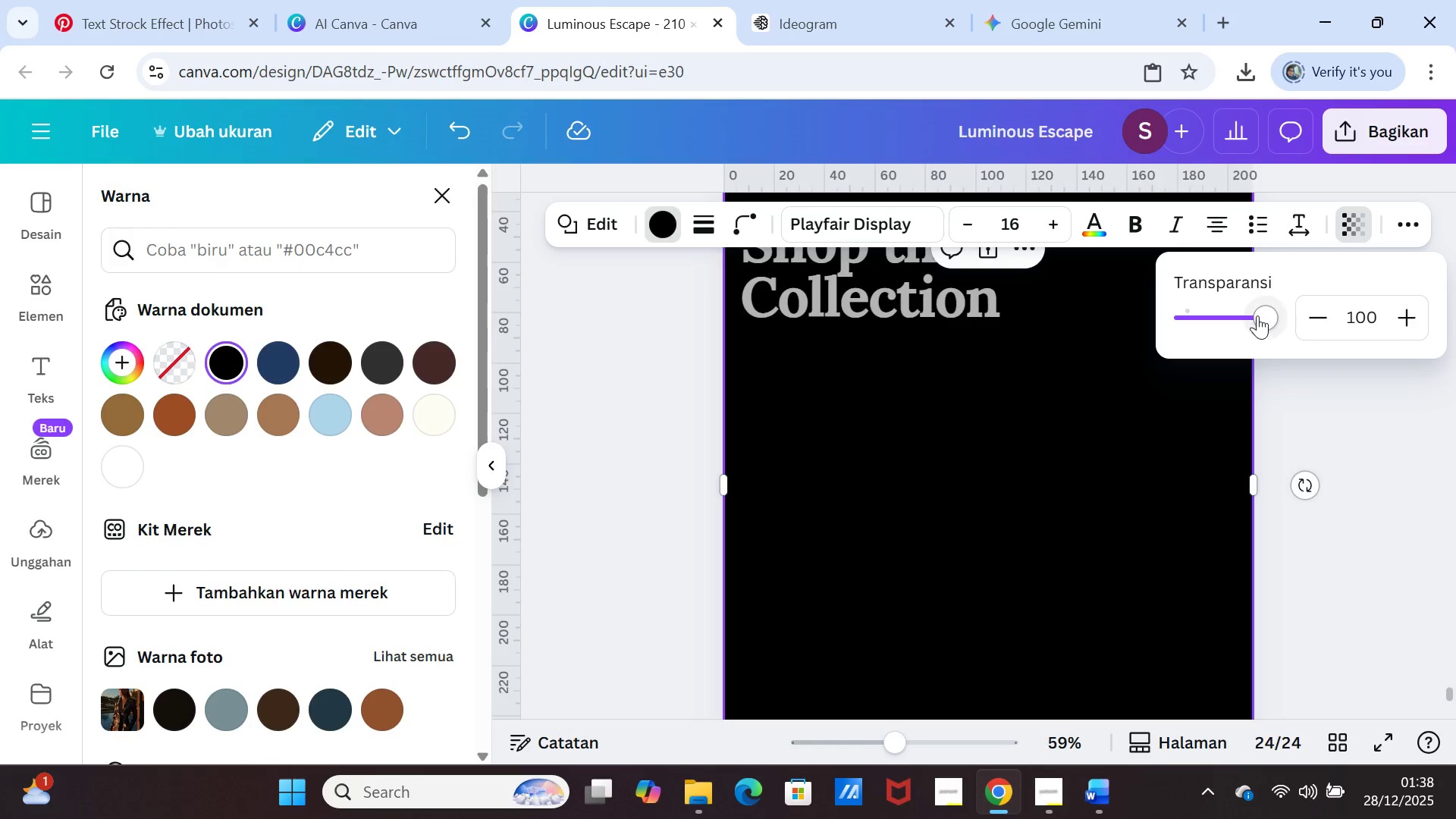 
left_click_drag(start_coordinate=[1257, 315], to_coordinate=[1199, 318])
 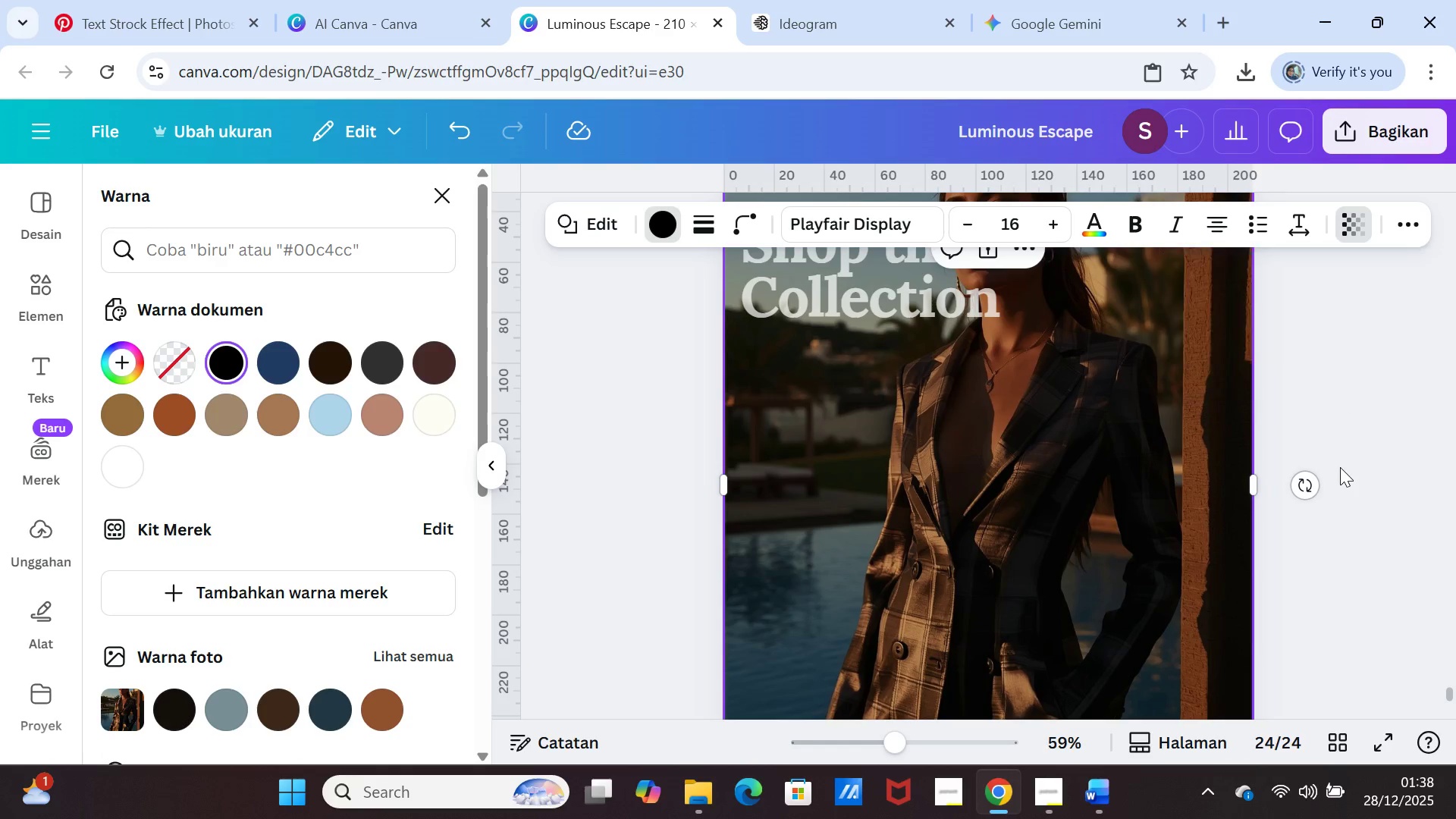 
left_click([1340, 467])
 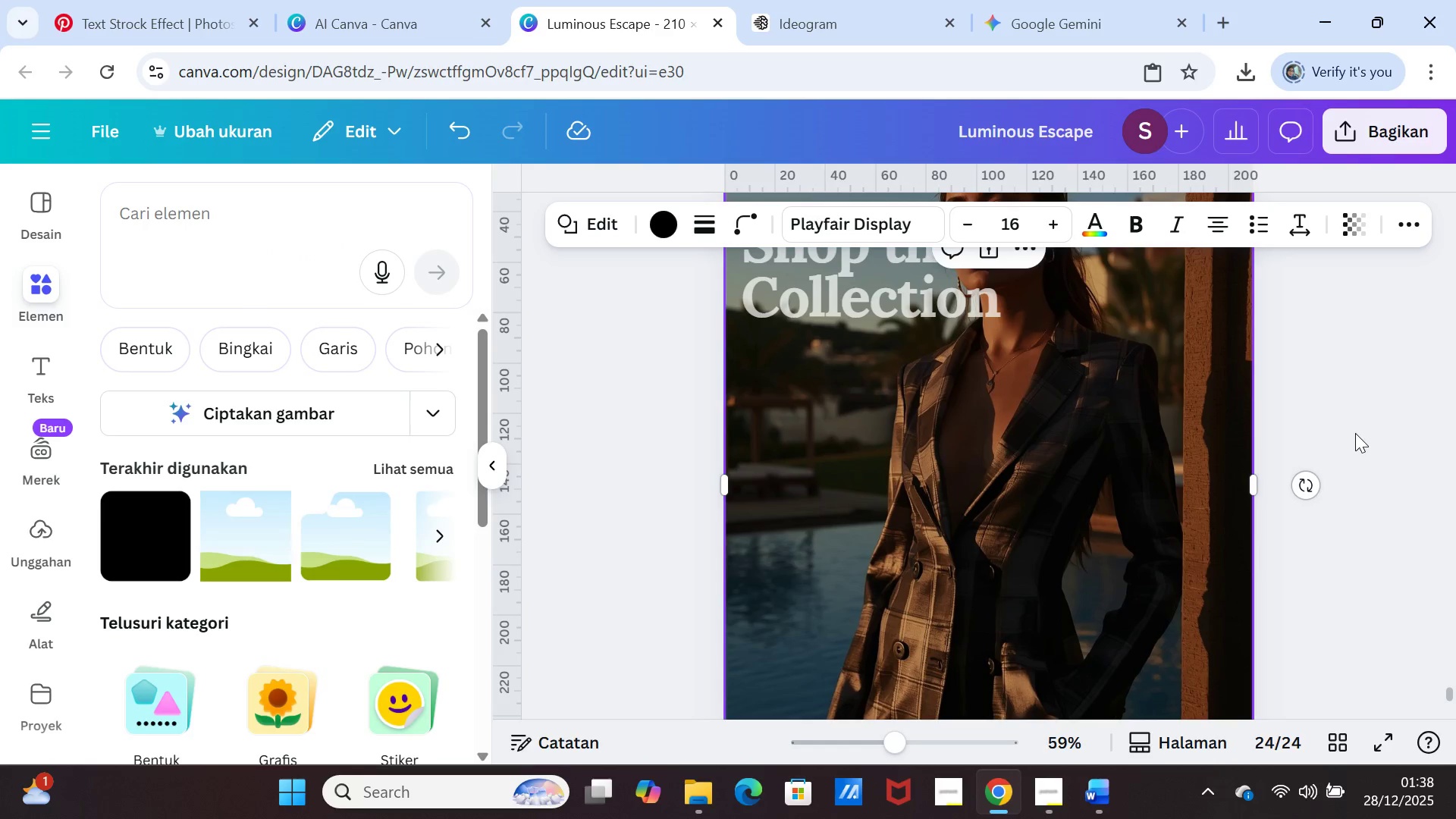 
scroll: coordinate [1355, 431], scroll_direction: up, amount: 1.0
 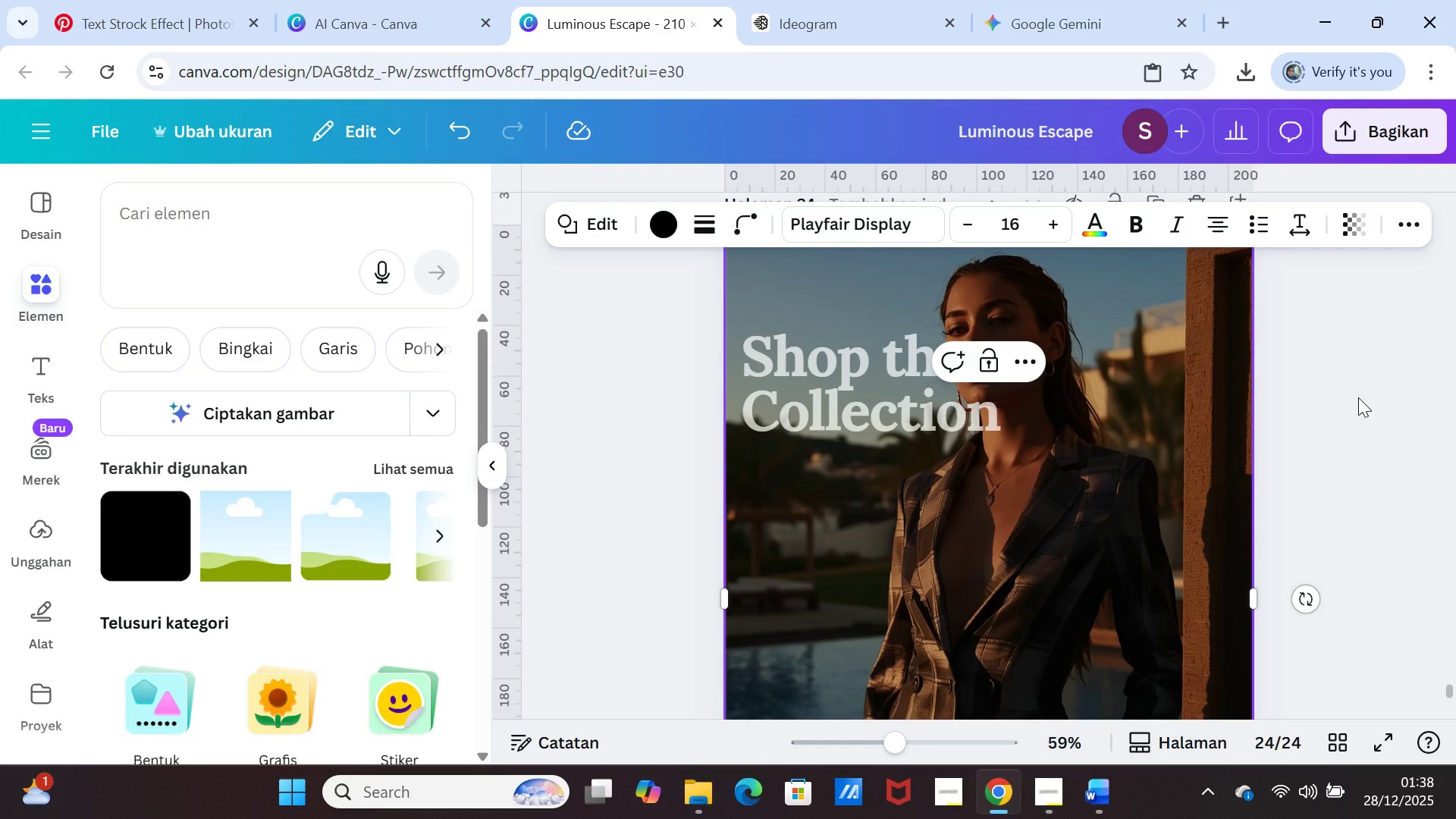 
left_click([1358, 397])
 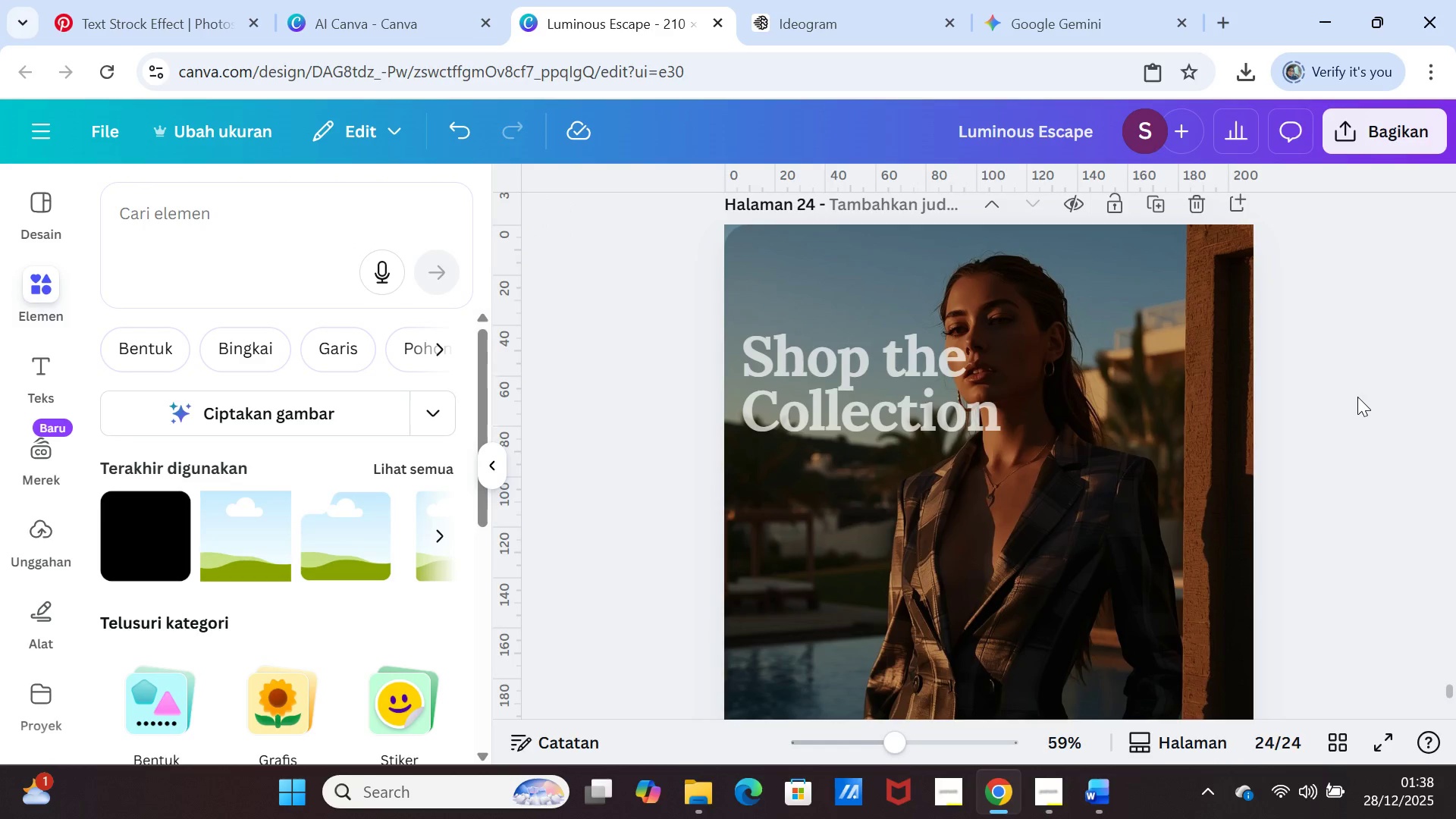 
scroll: coordinate [1357, 397], scroll_direction: down, amount: 1.0
 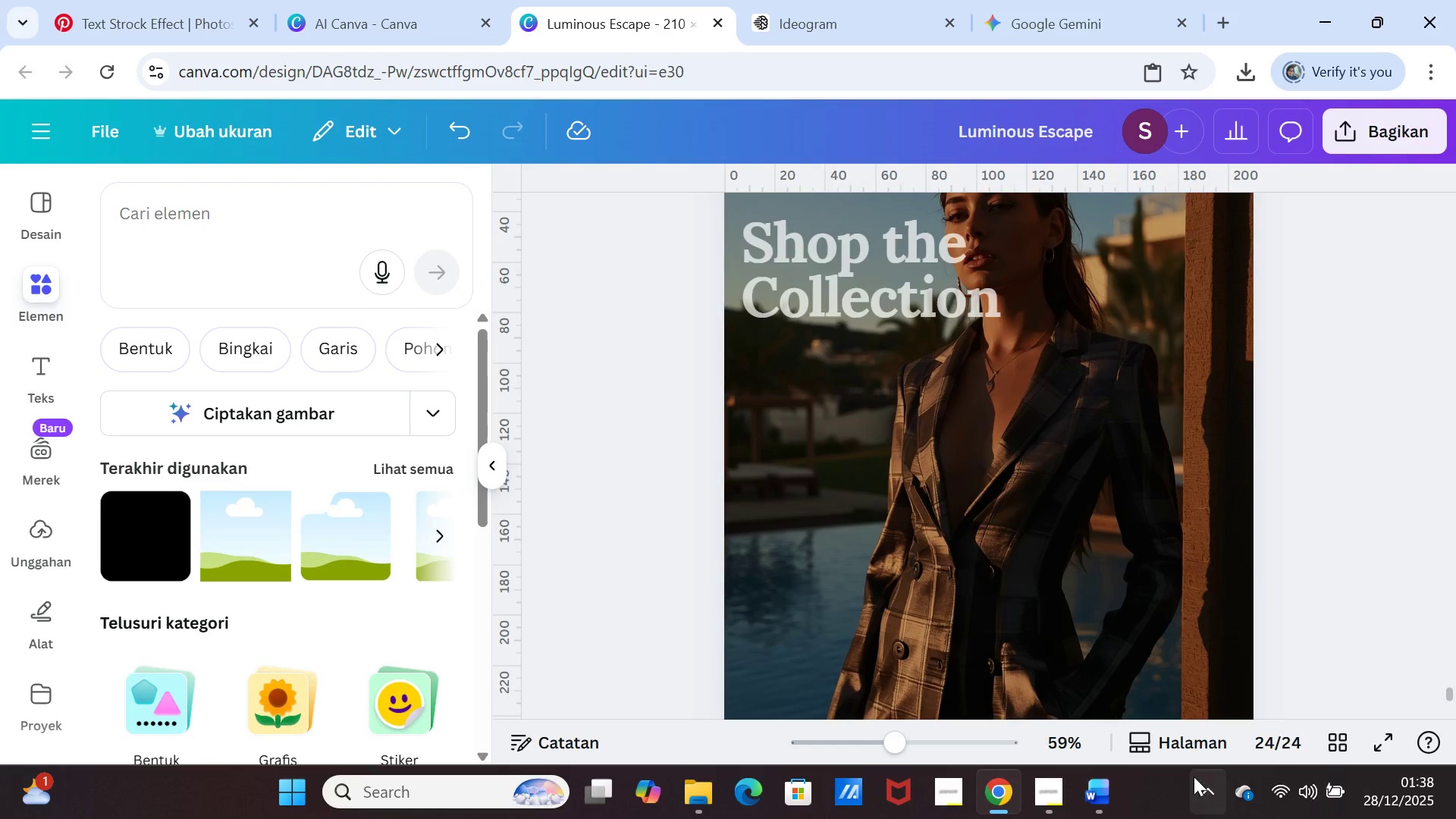 
left_click([1101, 801])
 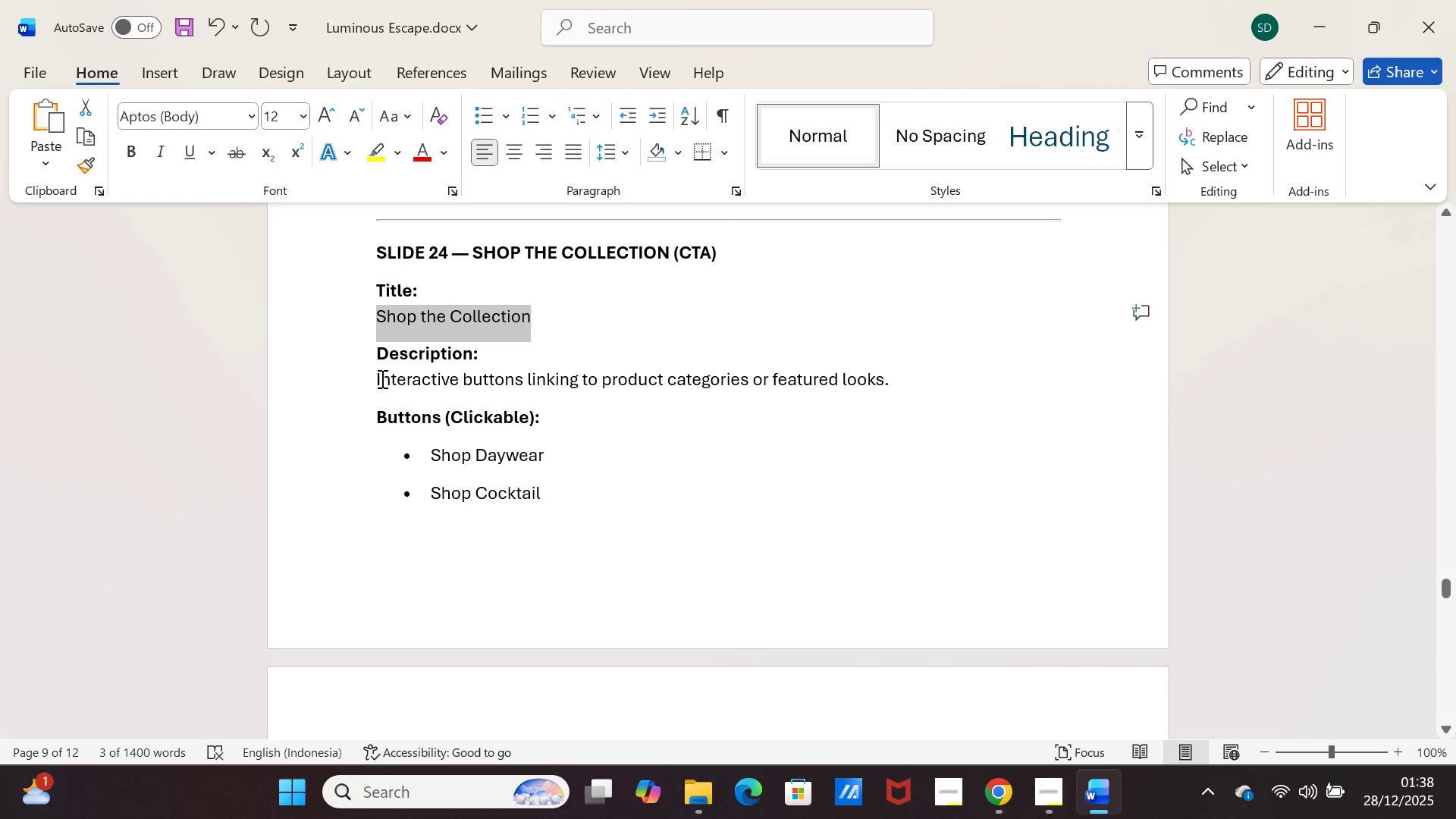 
left_click_drag(start_coordinate=[378, 378], to_coordinate=[888, 372])
 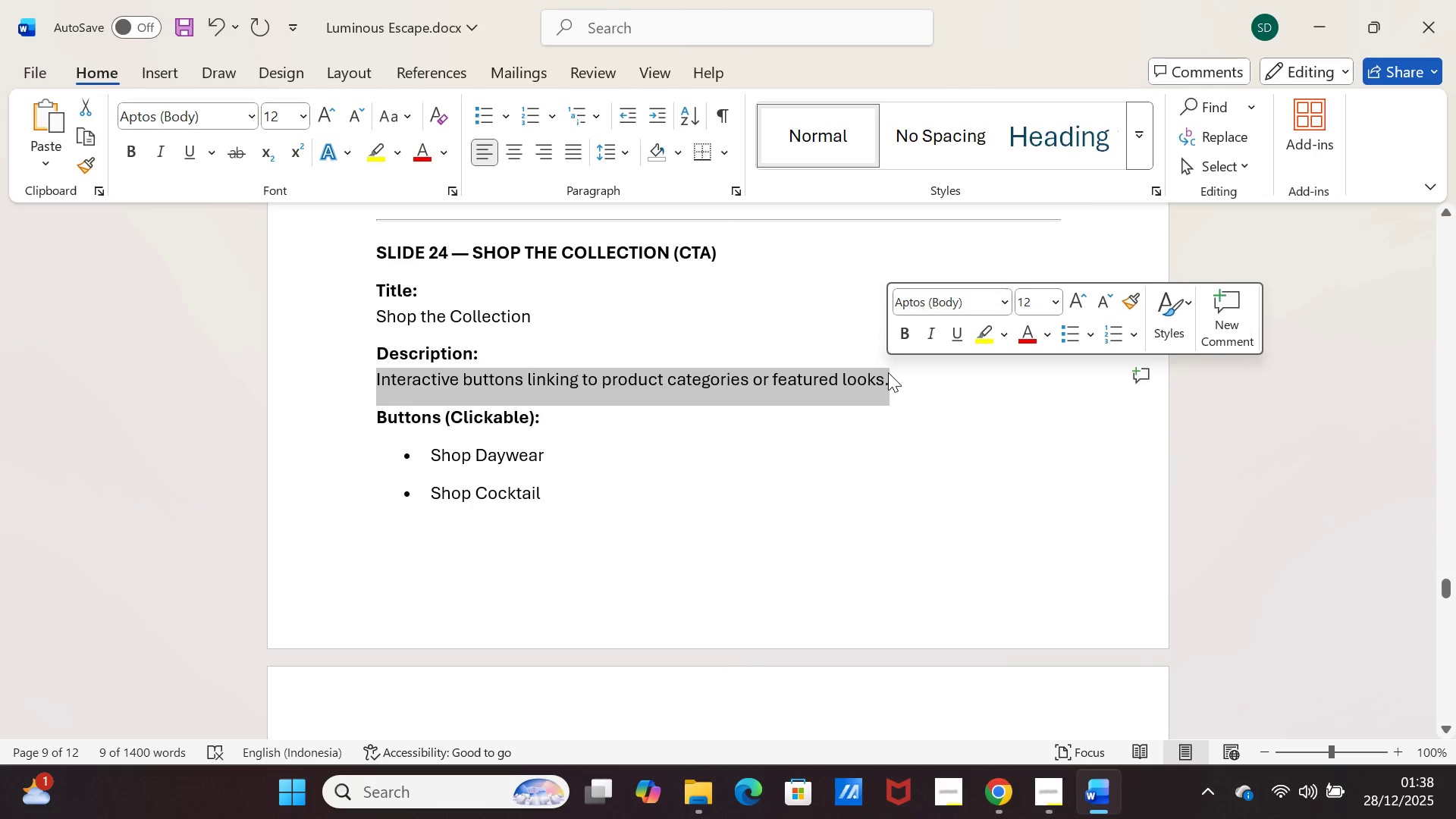 
key(Control+C)
 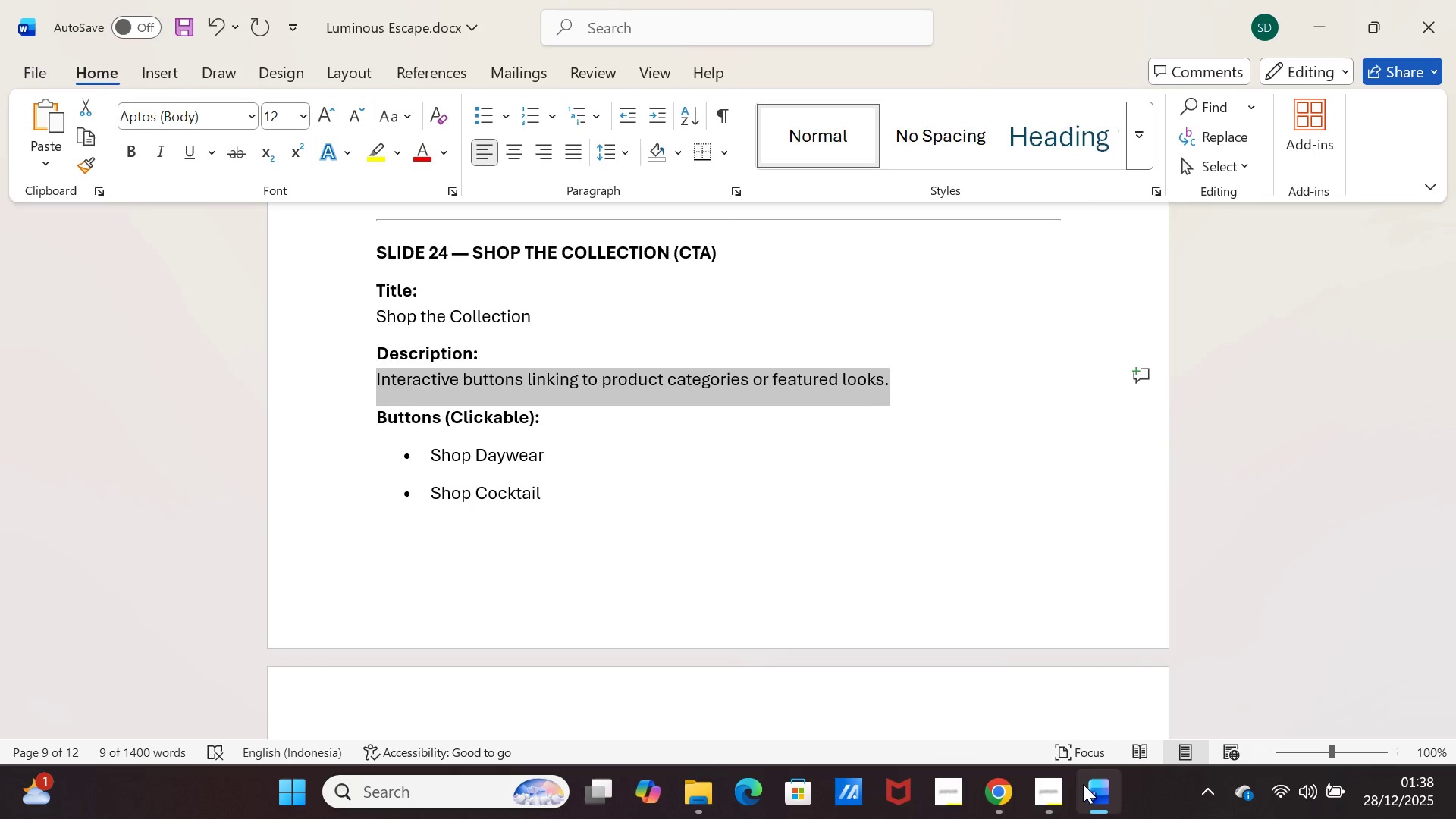 
left_click([1088, 786])
 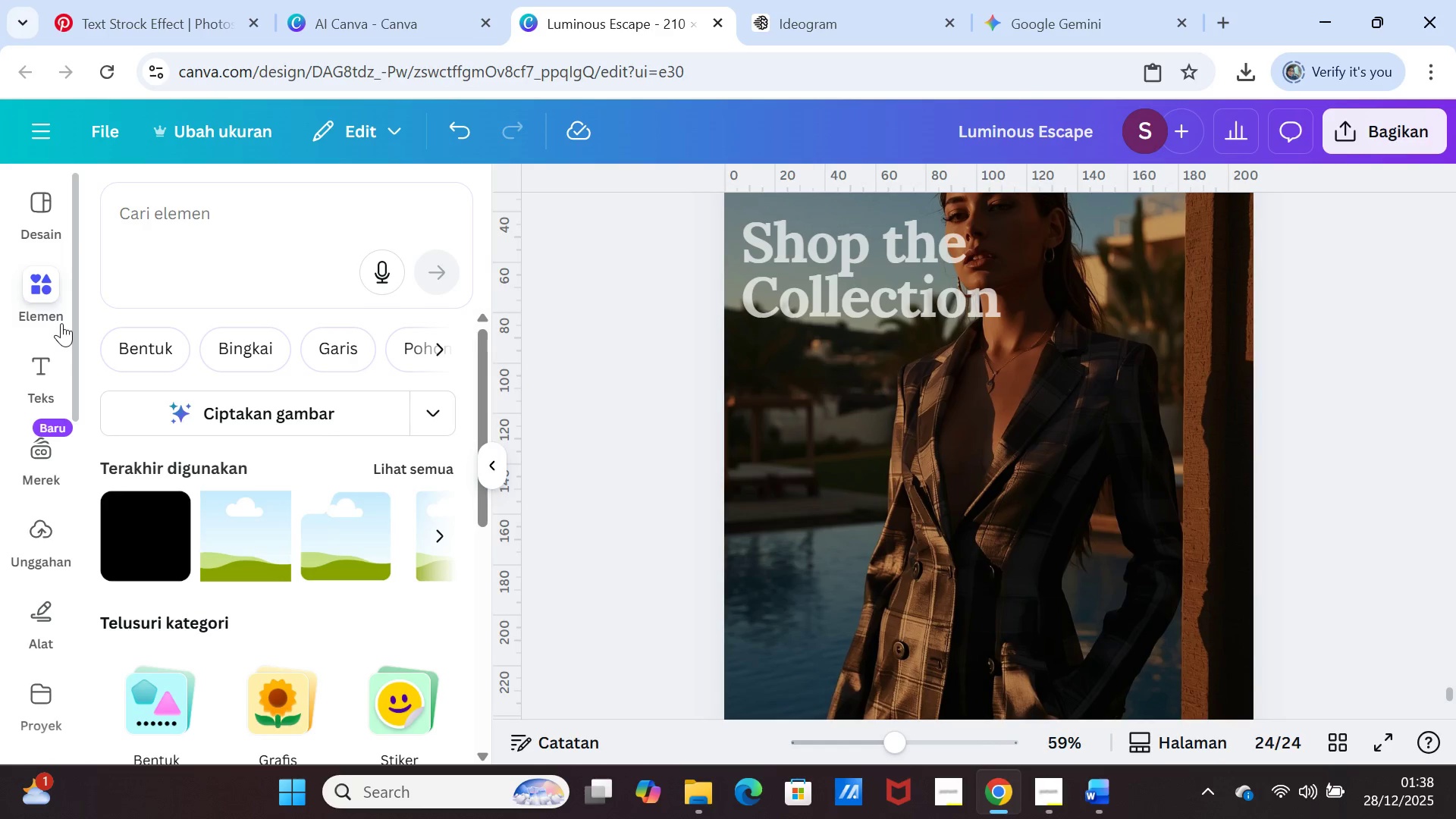 
left_click([57, 367])
 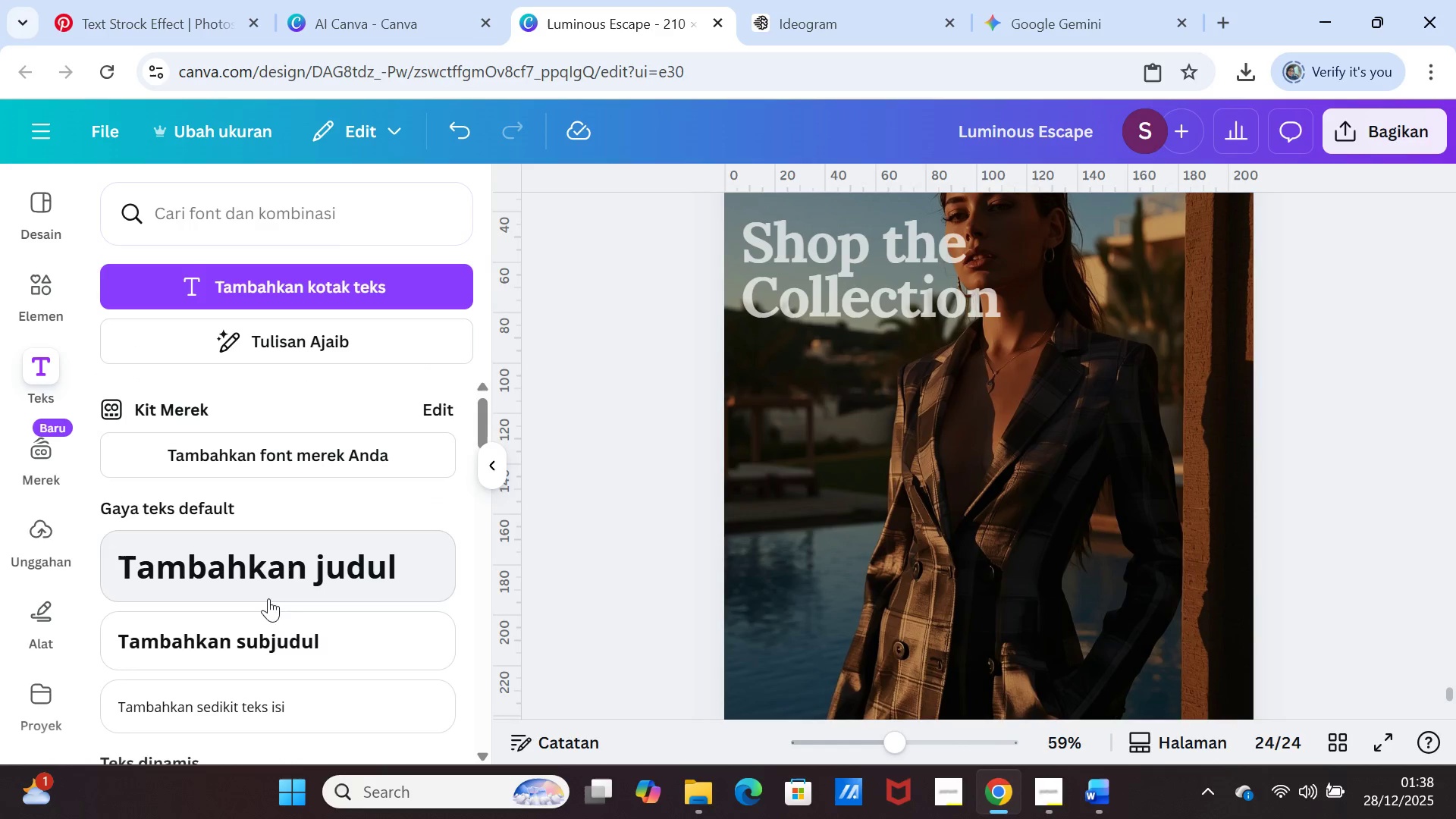 
left_click([259, 635])
 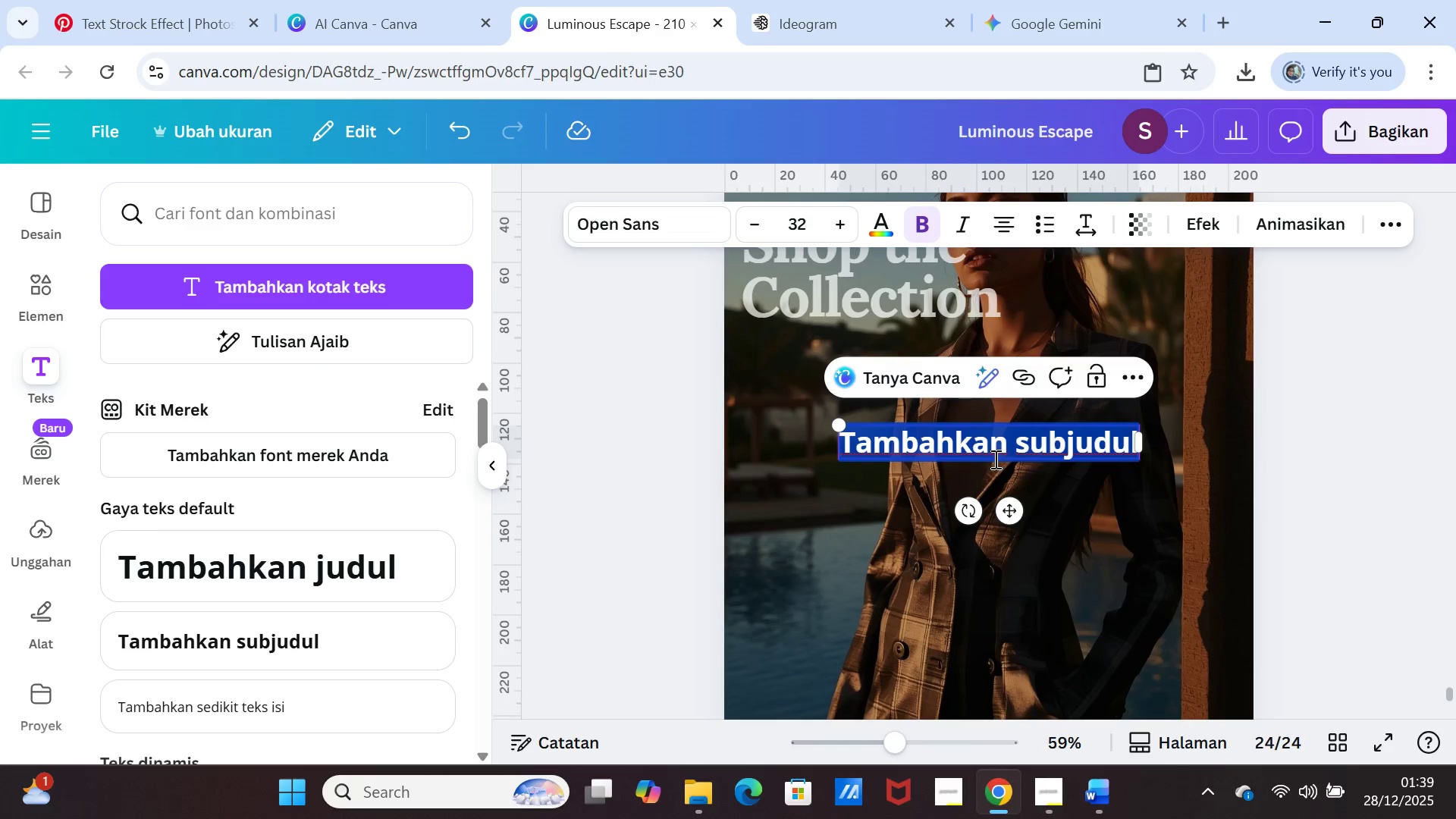 
key(Control+V)
 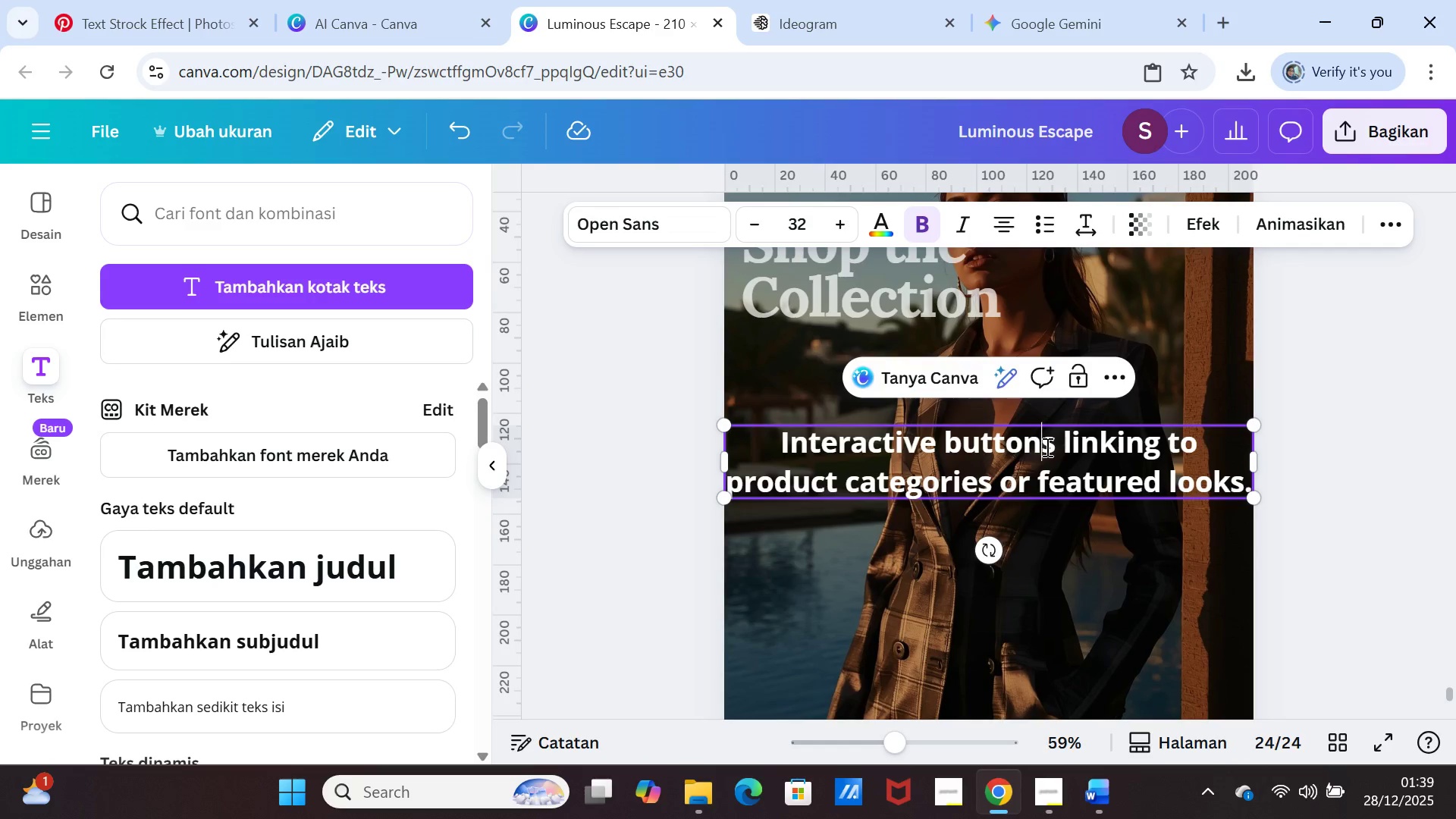 
double_click([1046, 446])
 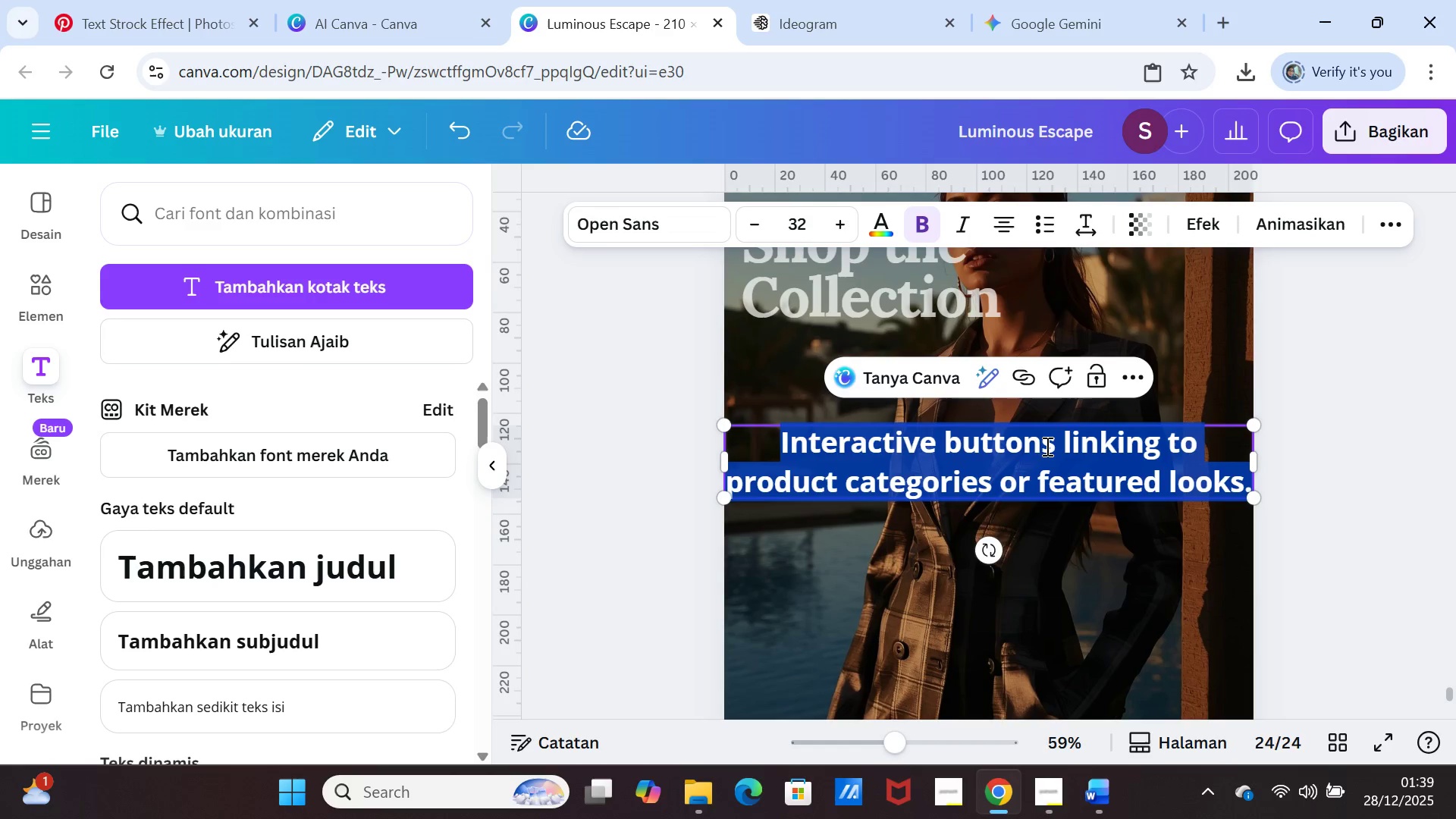 
triple_click([1046, 446])
 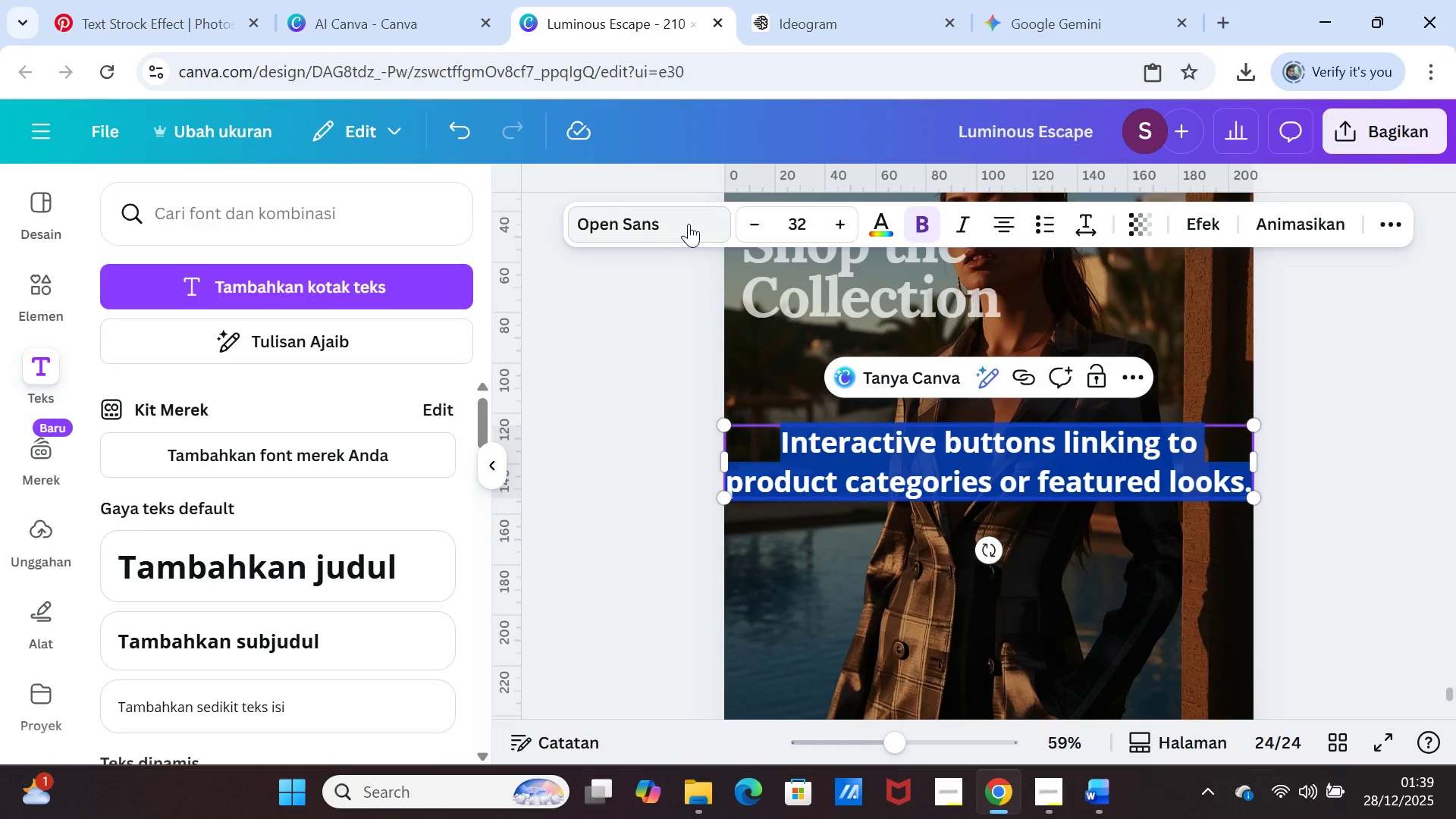 
left_click([685, 224])
 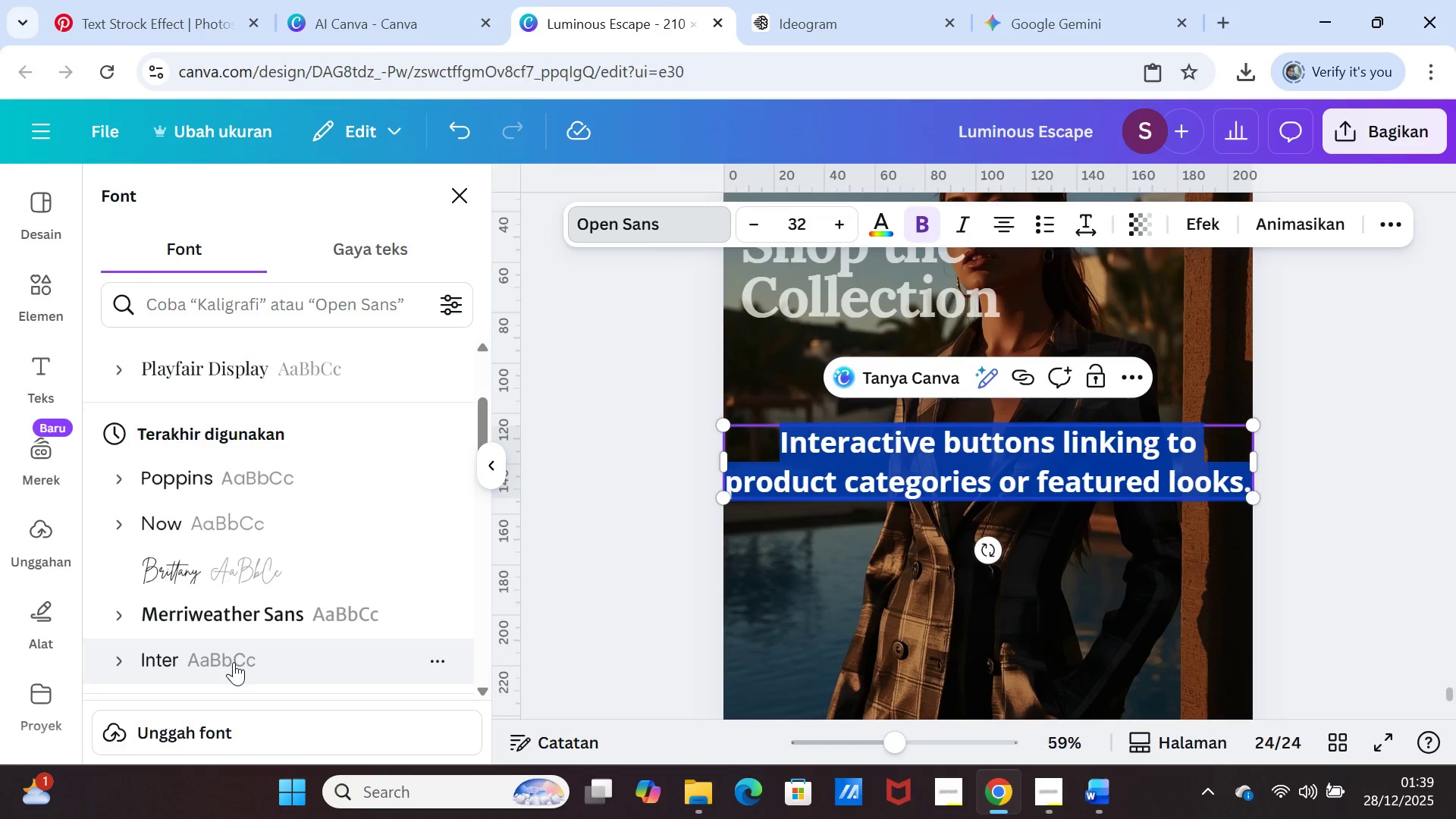 
scroll: coordinate [243, 570], scroll_direction: up, amount: 1.0
 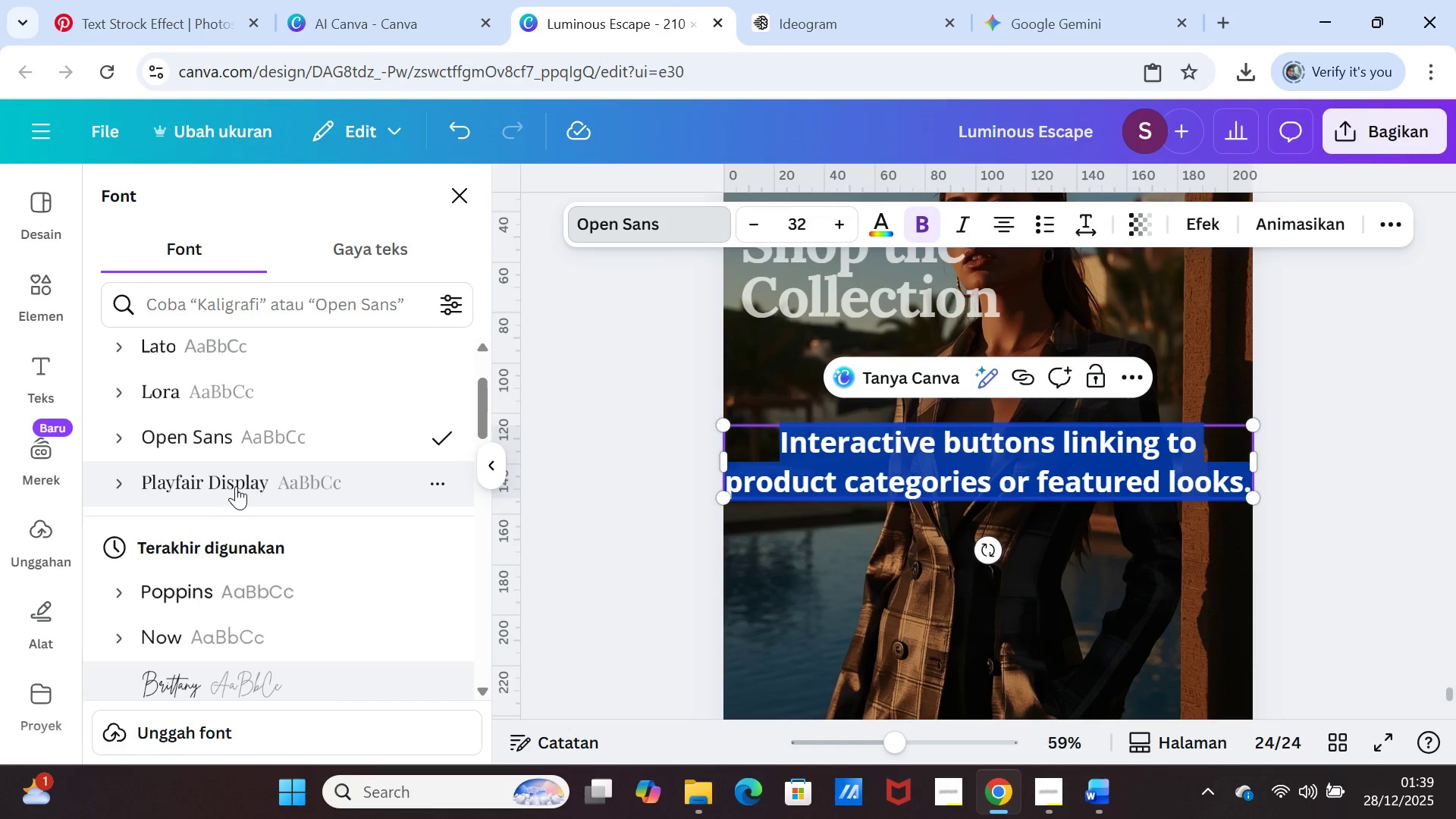 
left_click([237, 485])
 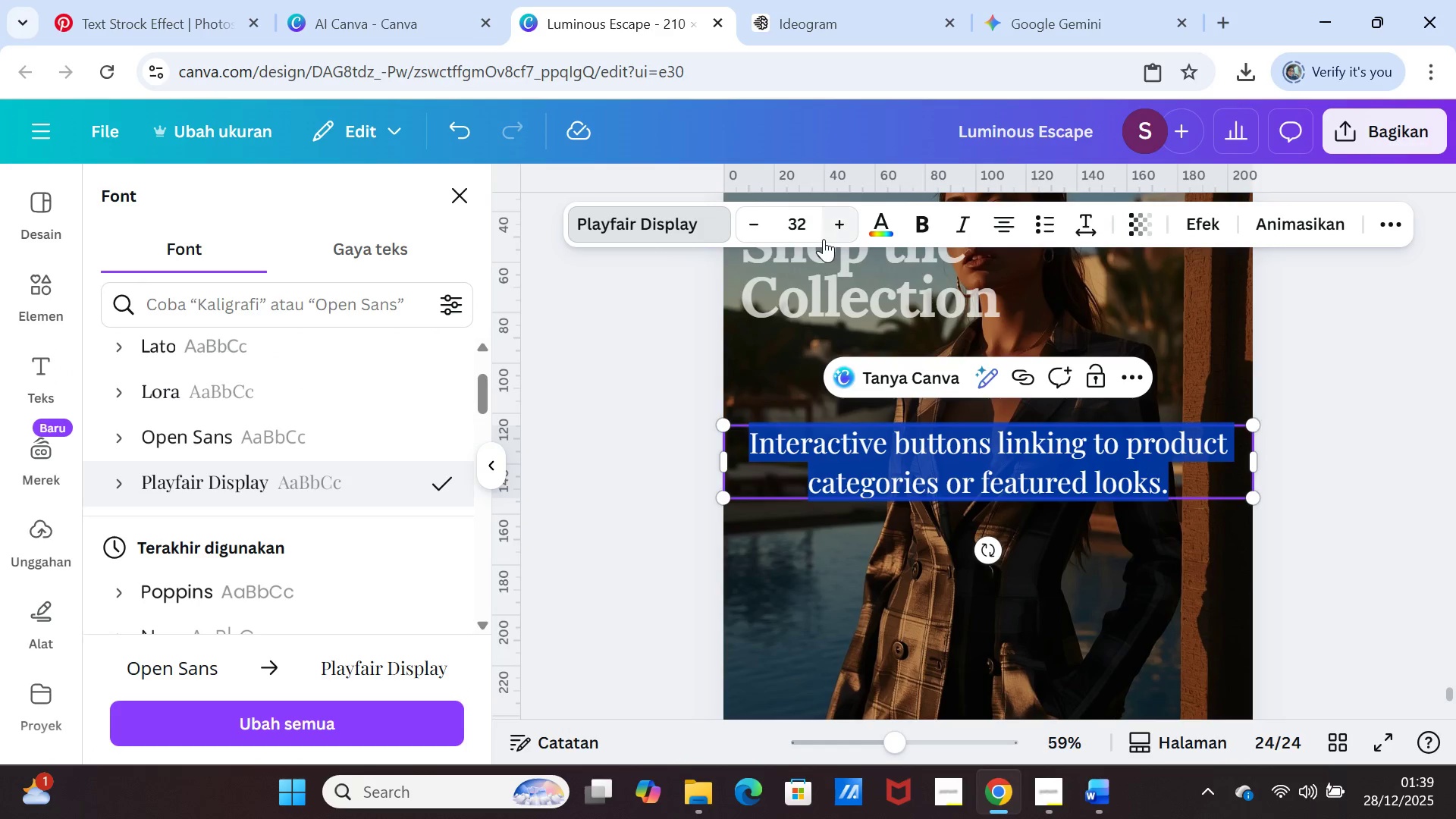 
double_click([767, 225])
 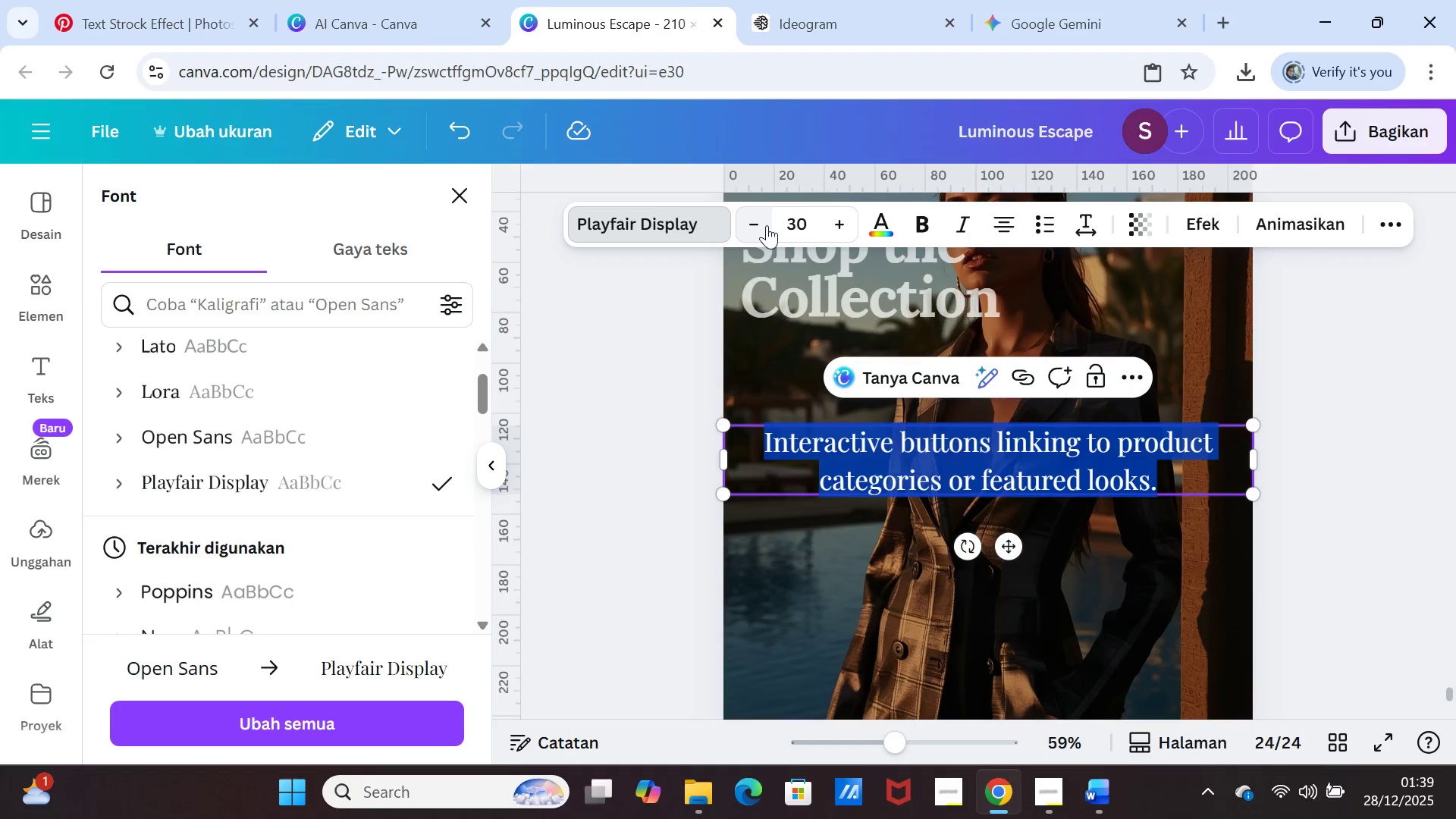 
triple_click([767, 225])
 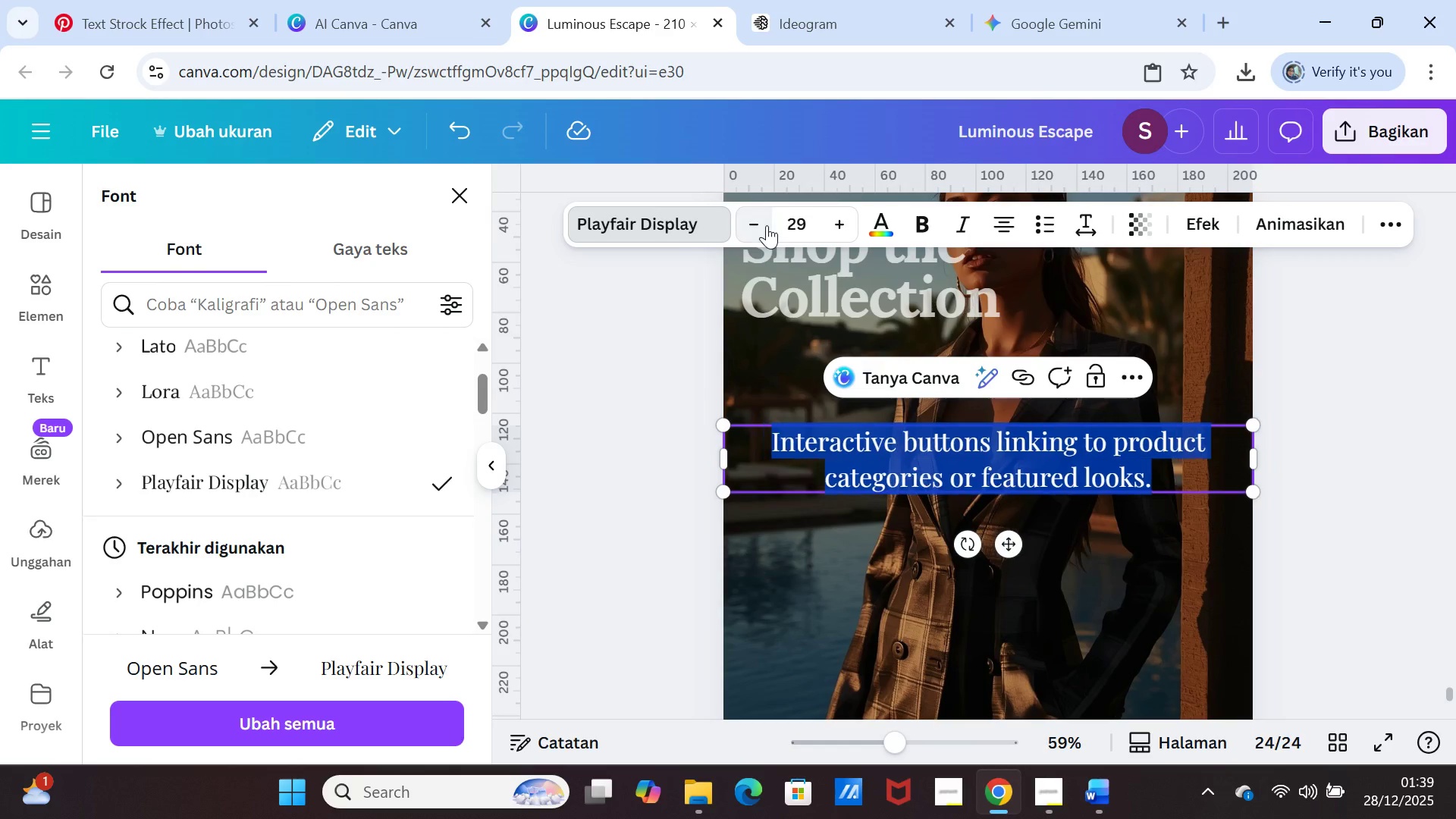 
triple_click([767, 225])
 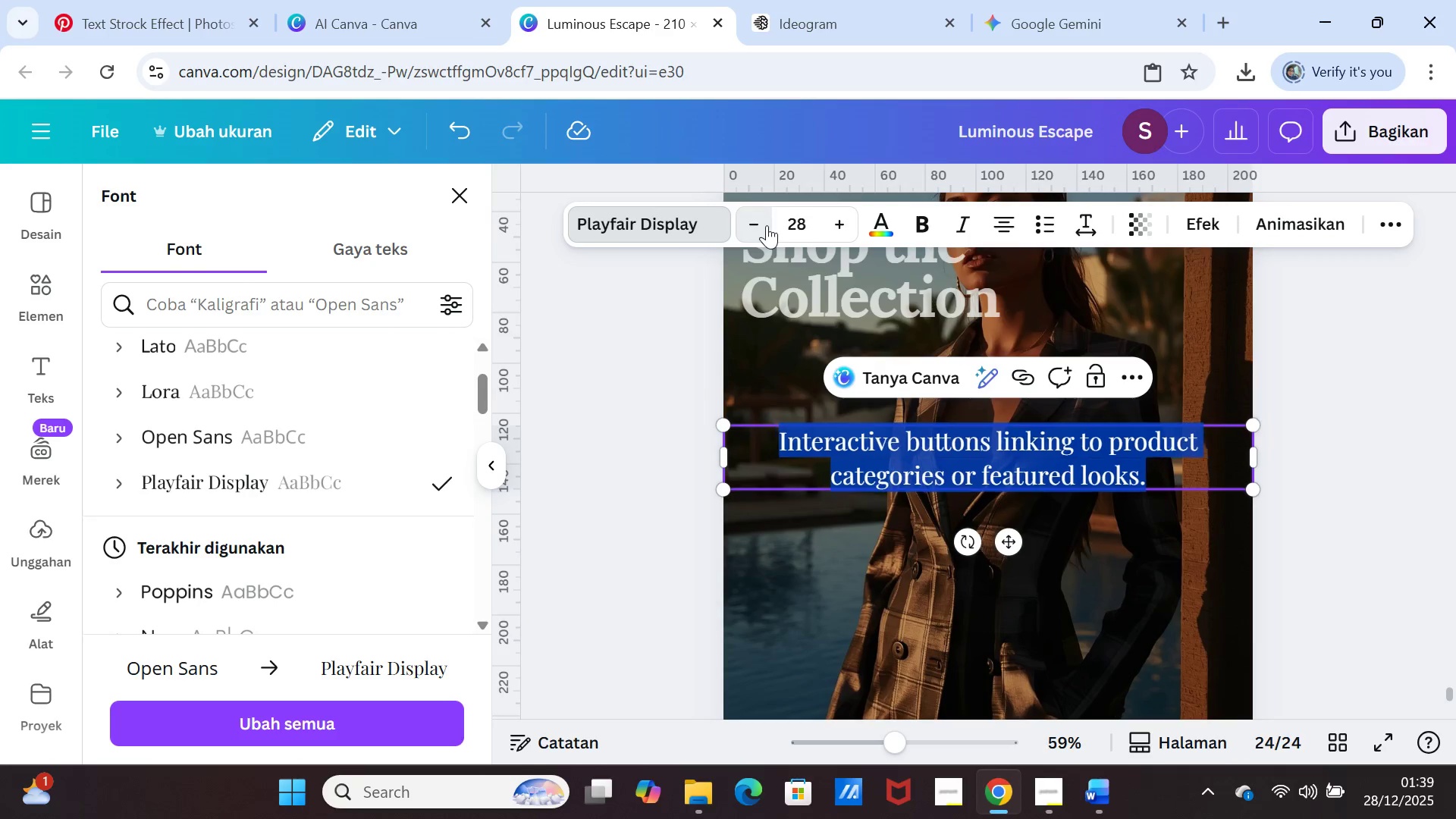 
triple_click([767, 225])
 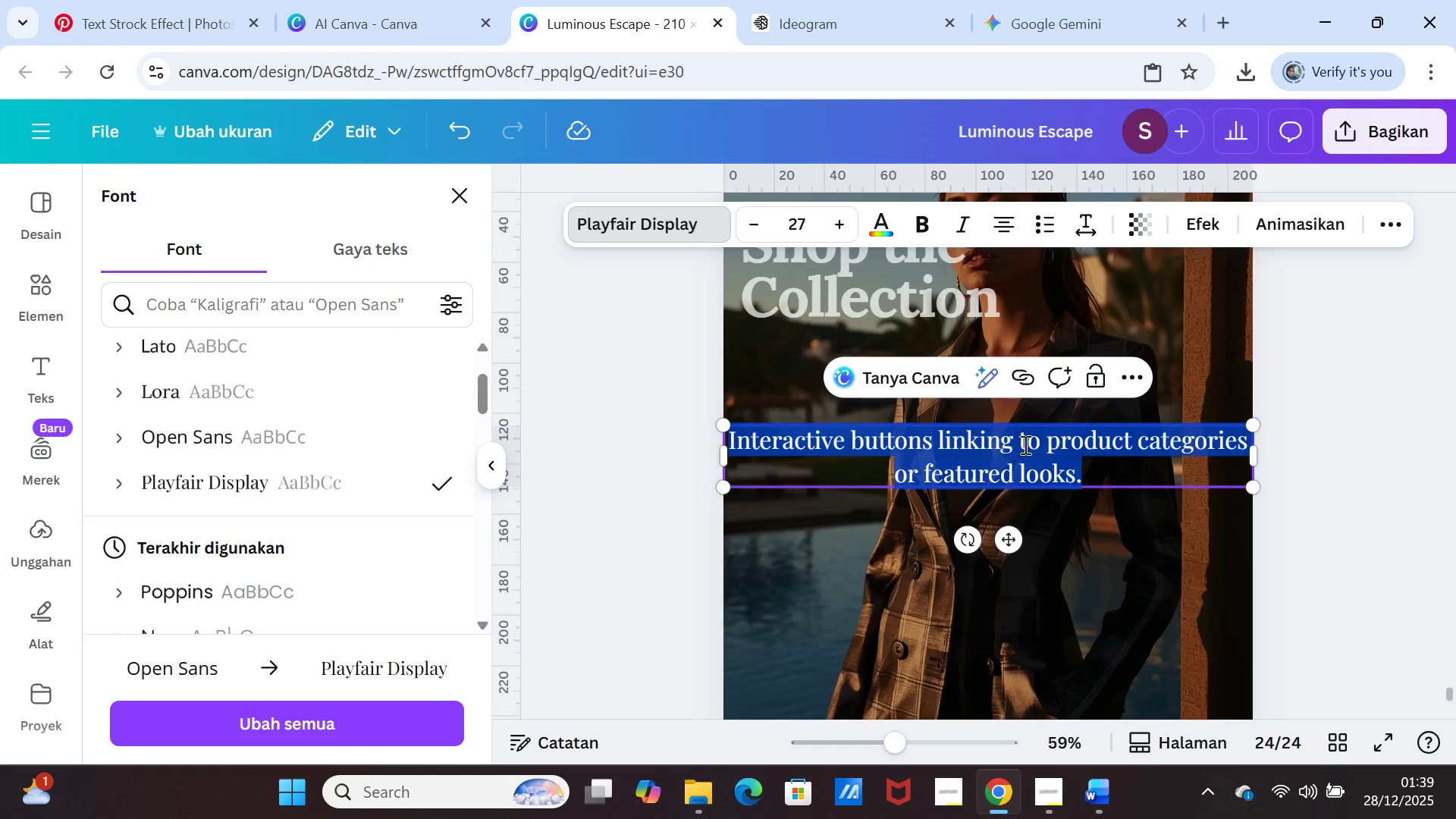 
left_click([1025, 442])
 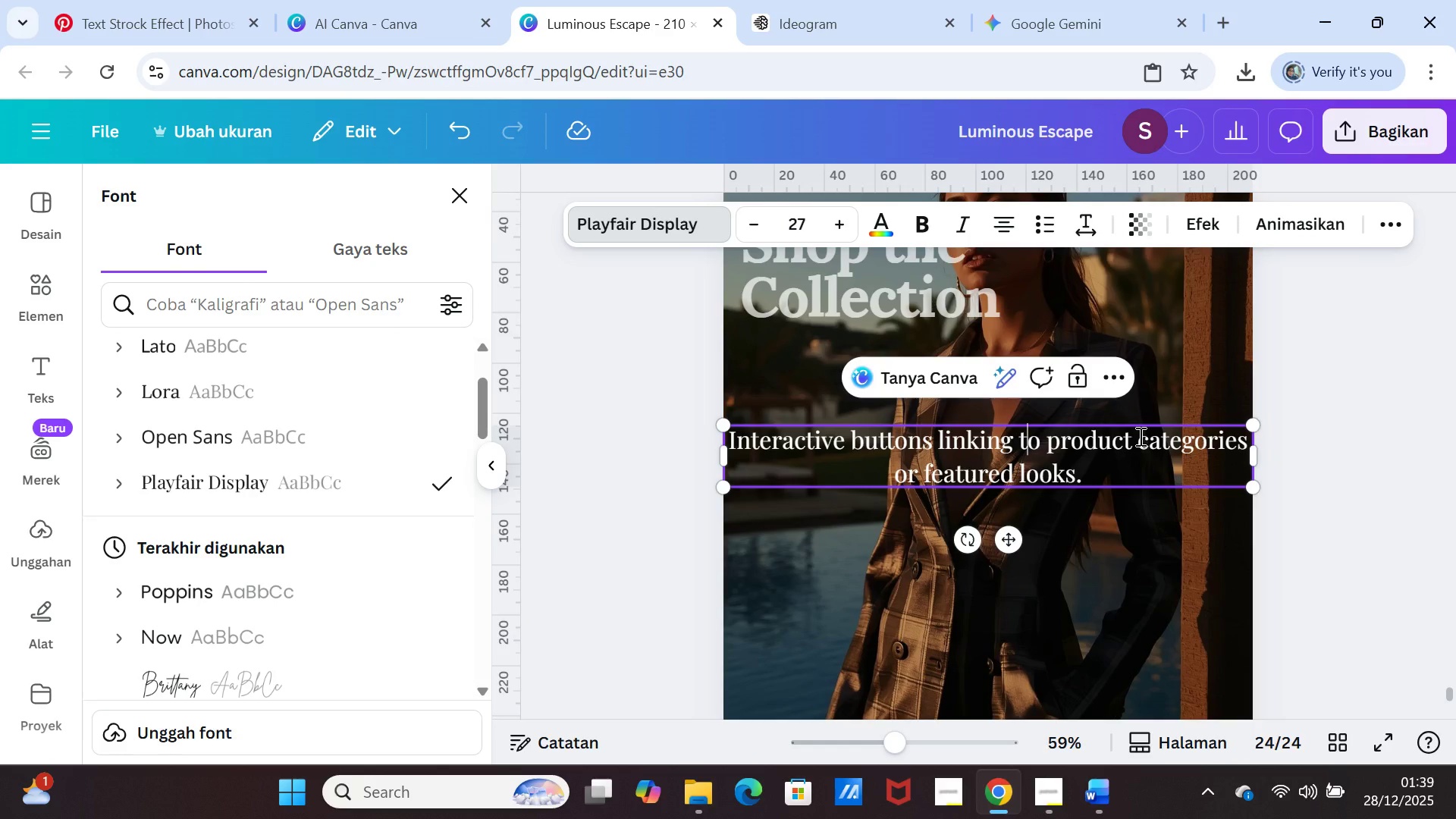 
key(ArrowLeft)
 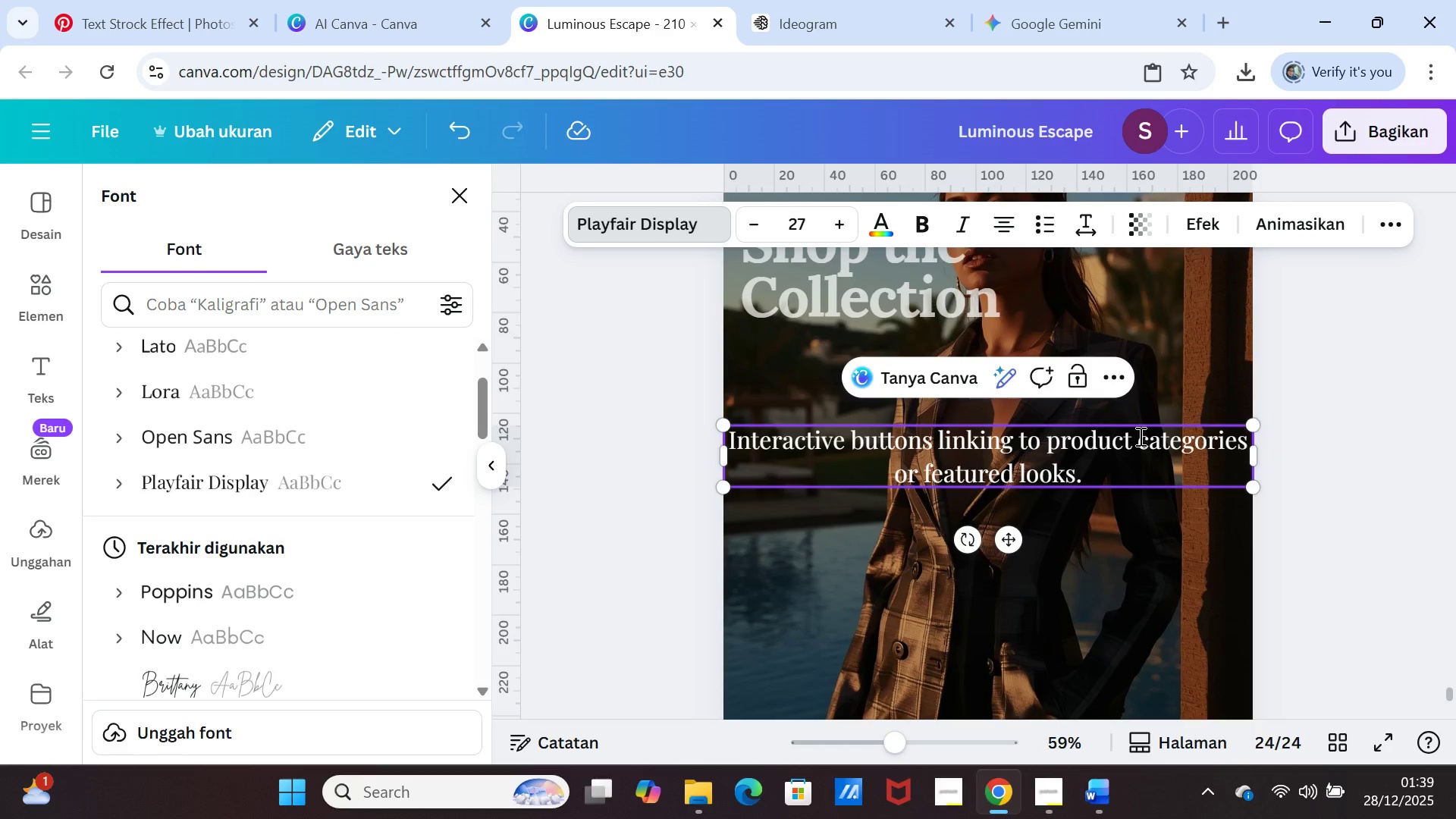 
key(Enter)
 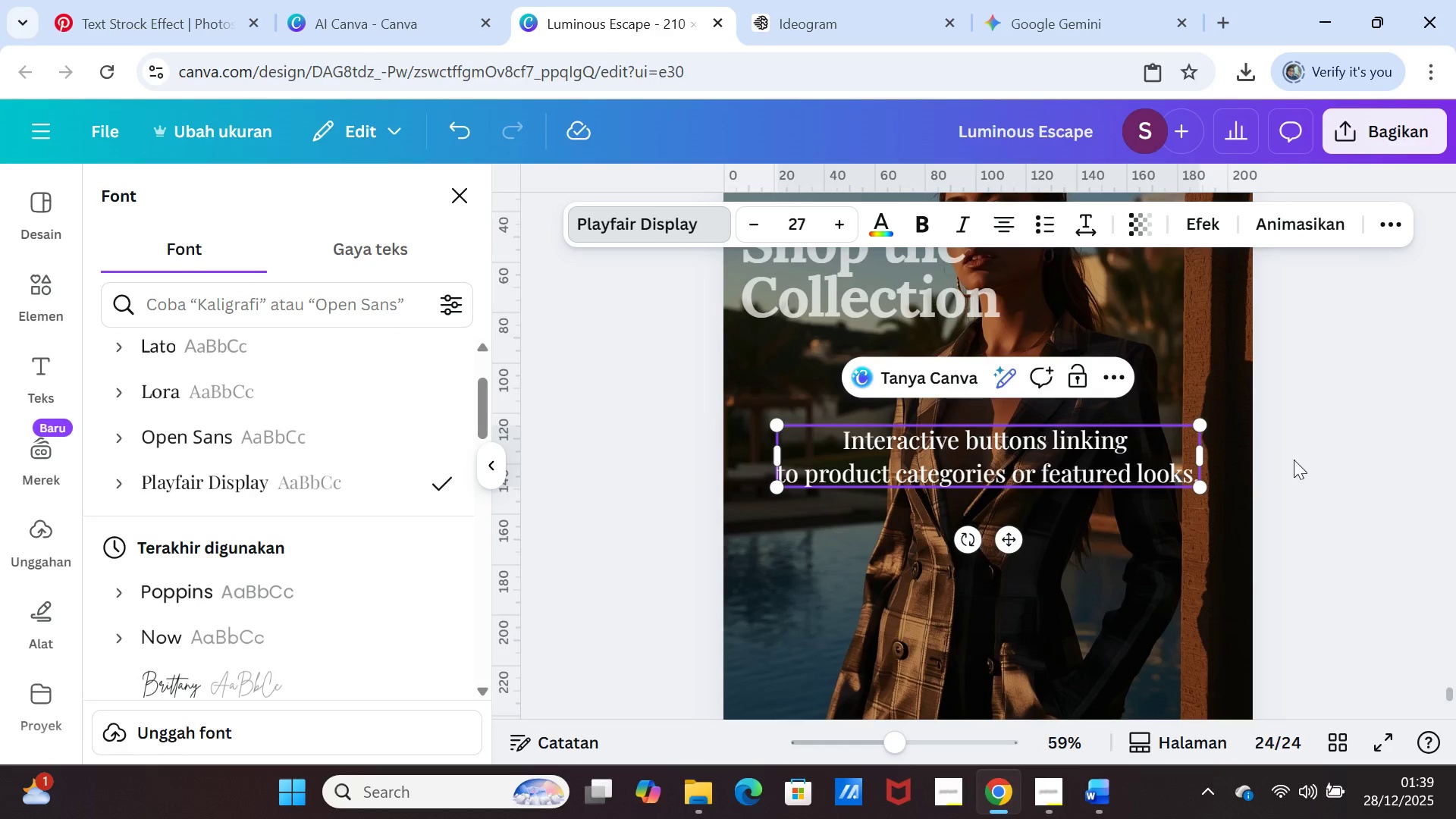 
left_click([1334, 460])
 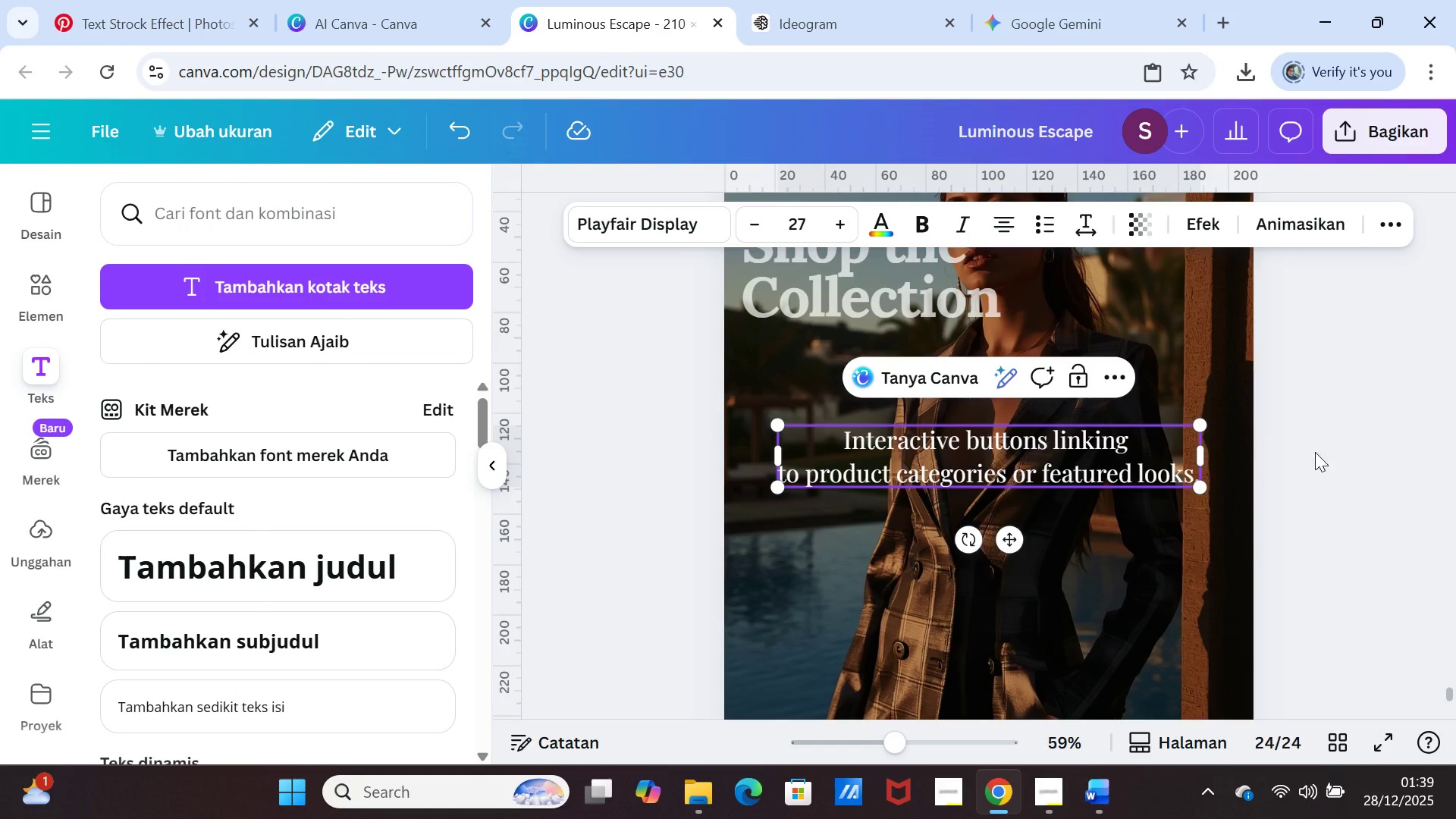 
left_click([1361, 452])
 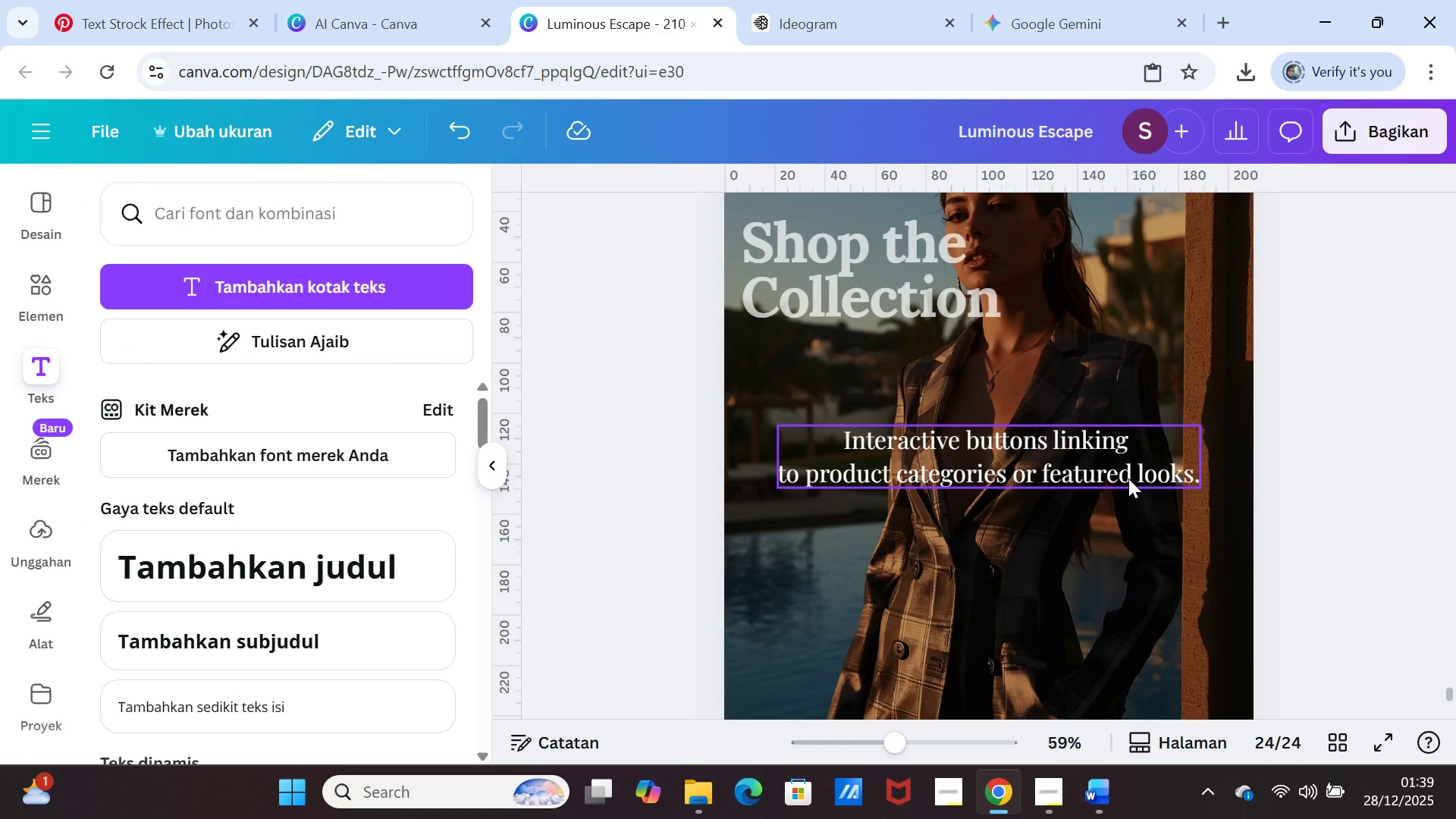 
left_click_drag(start_coordinate=[1128, 479], to_coordinate=[1128, 438])
 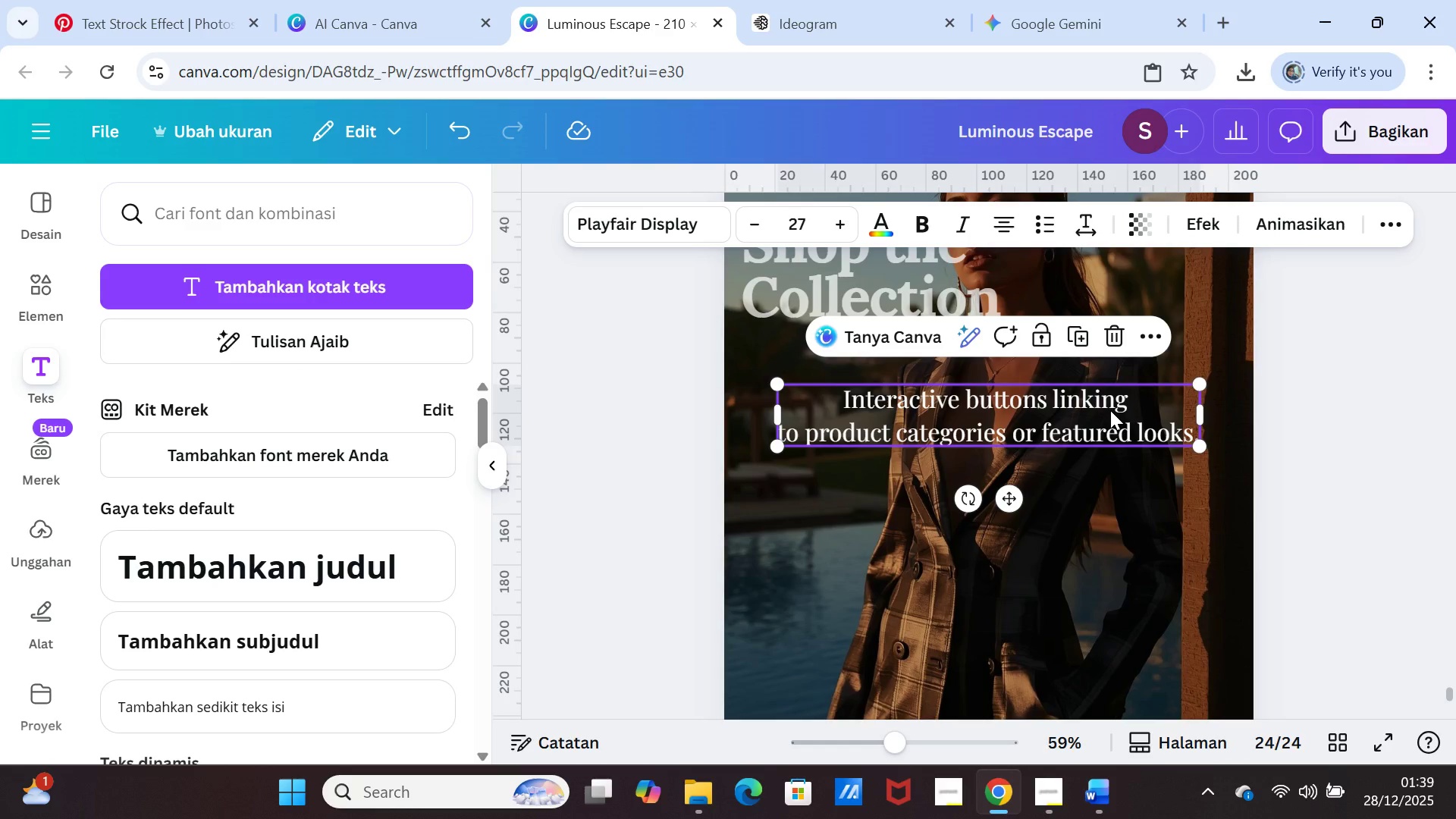 
double_click([1110, 410])
 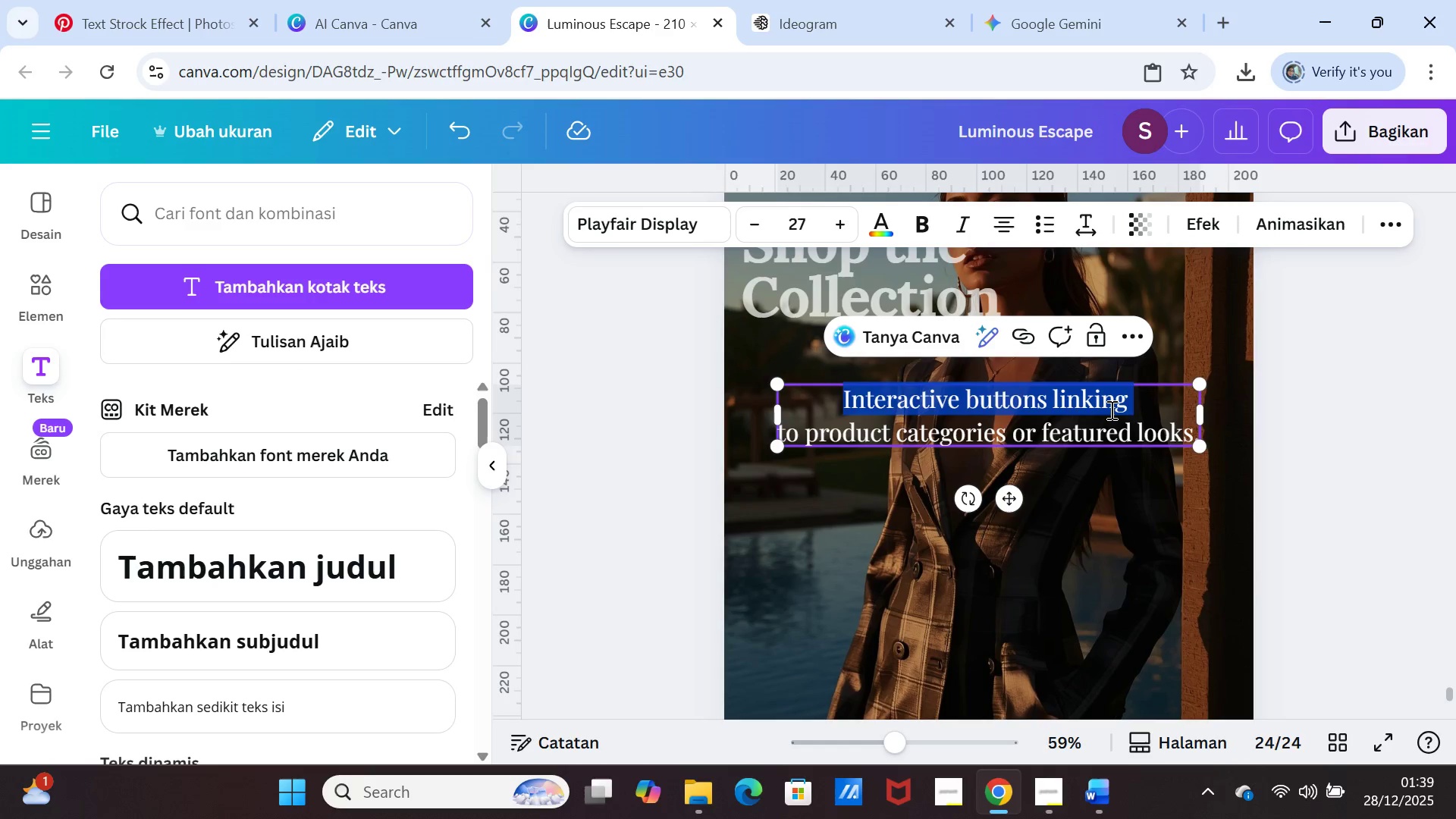 
triple_click([1110, 410])
 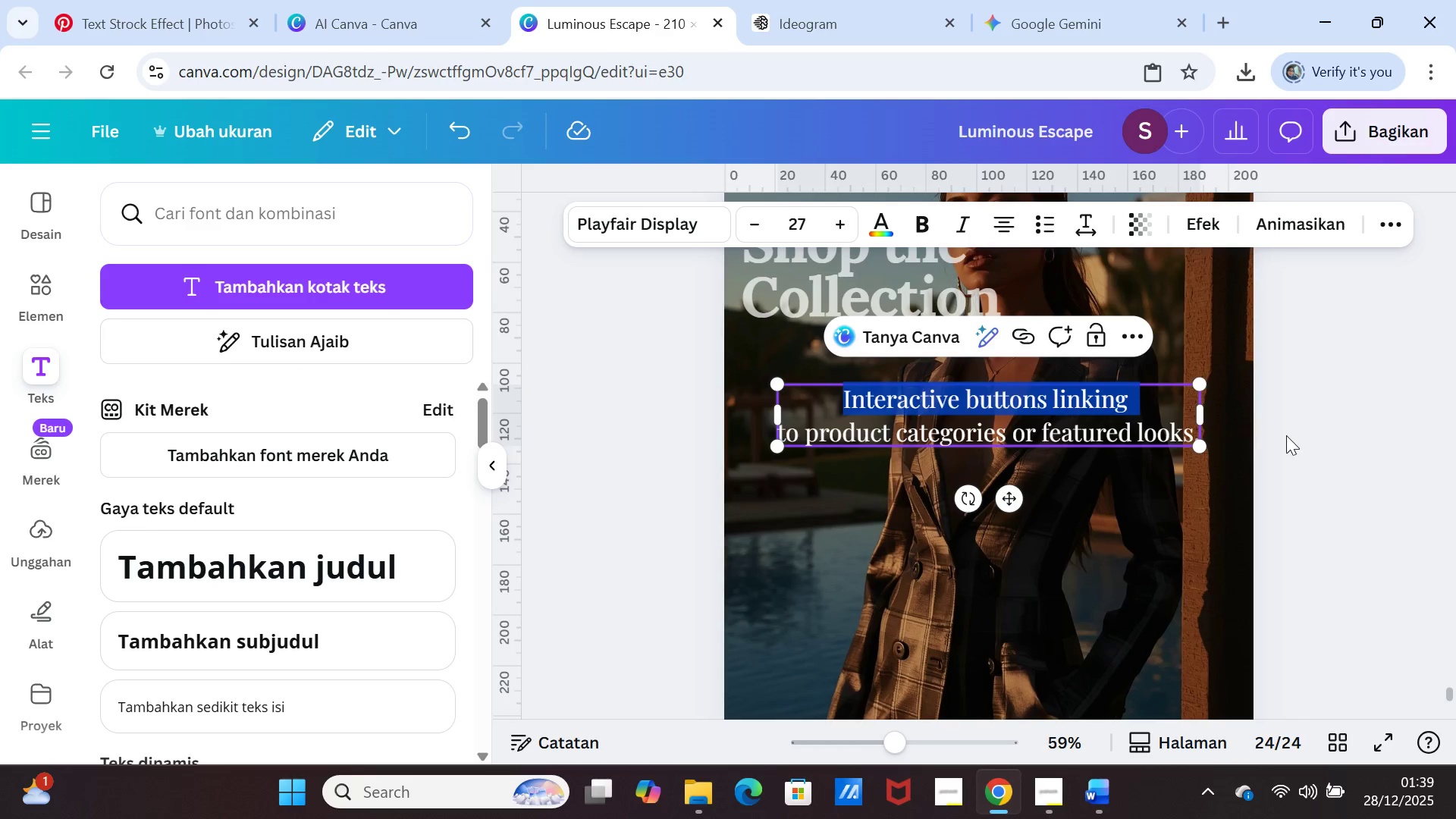 
left_click([1286, 437])
 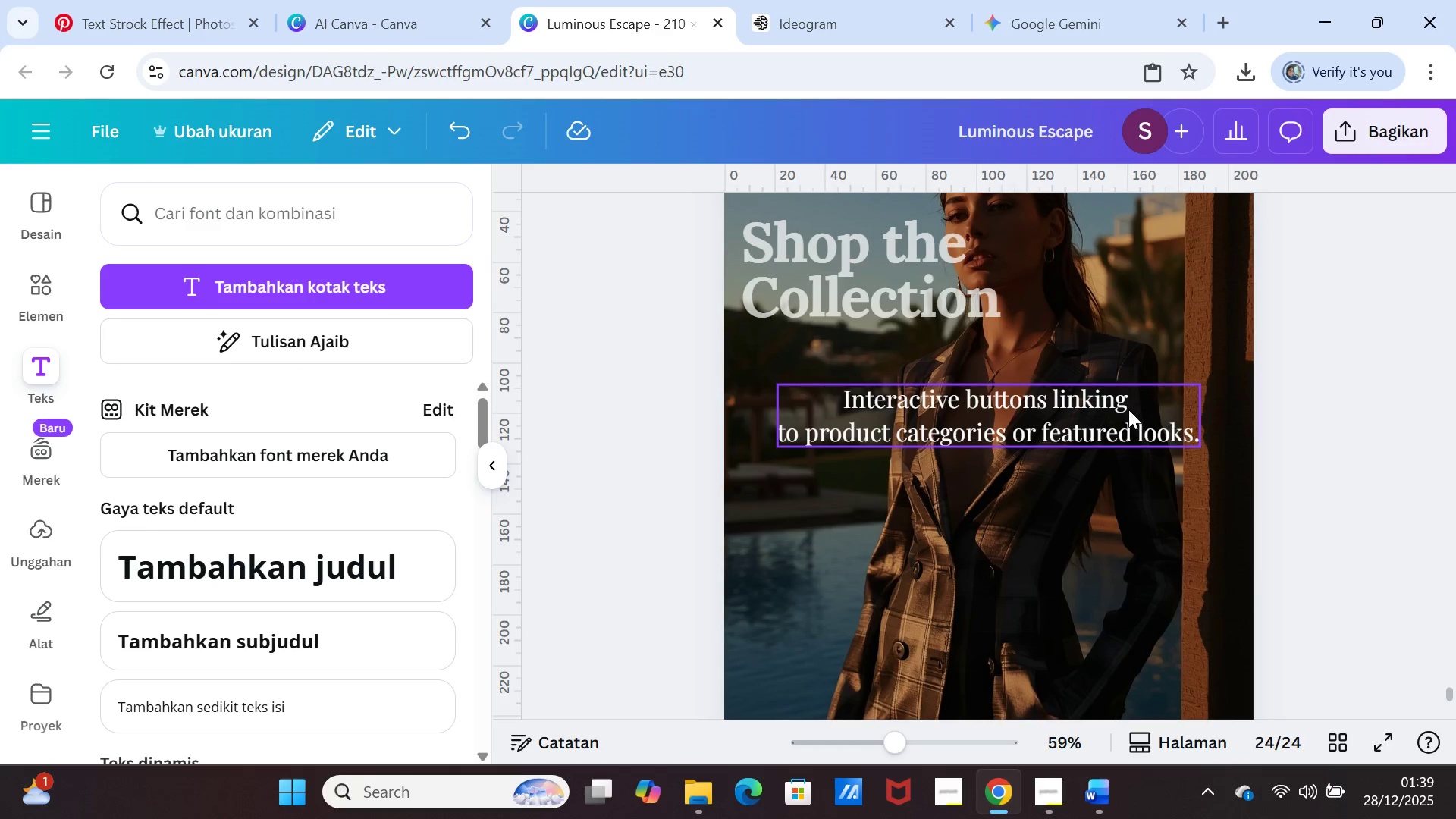 
left_click([1128, 410])
 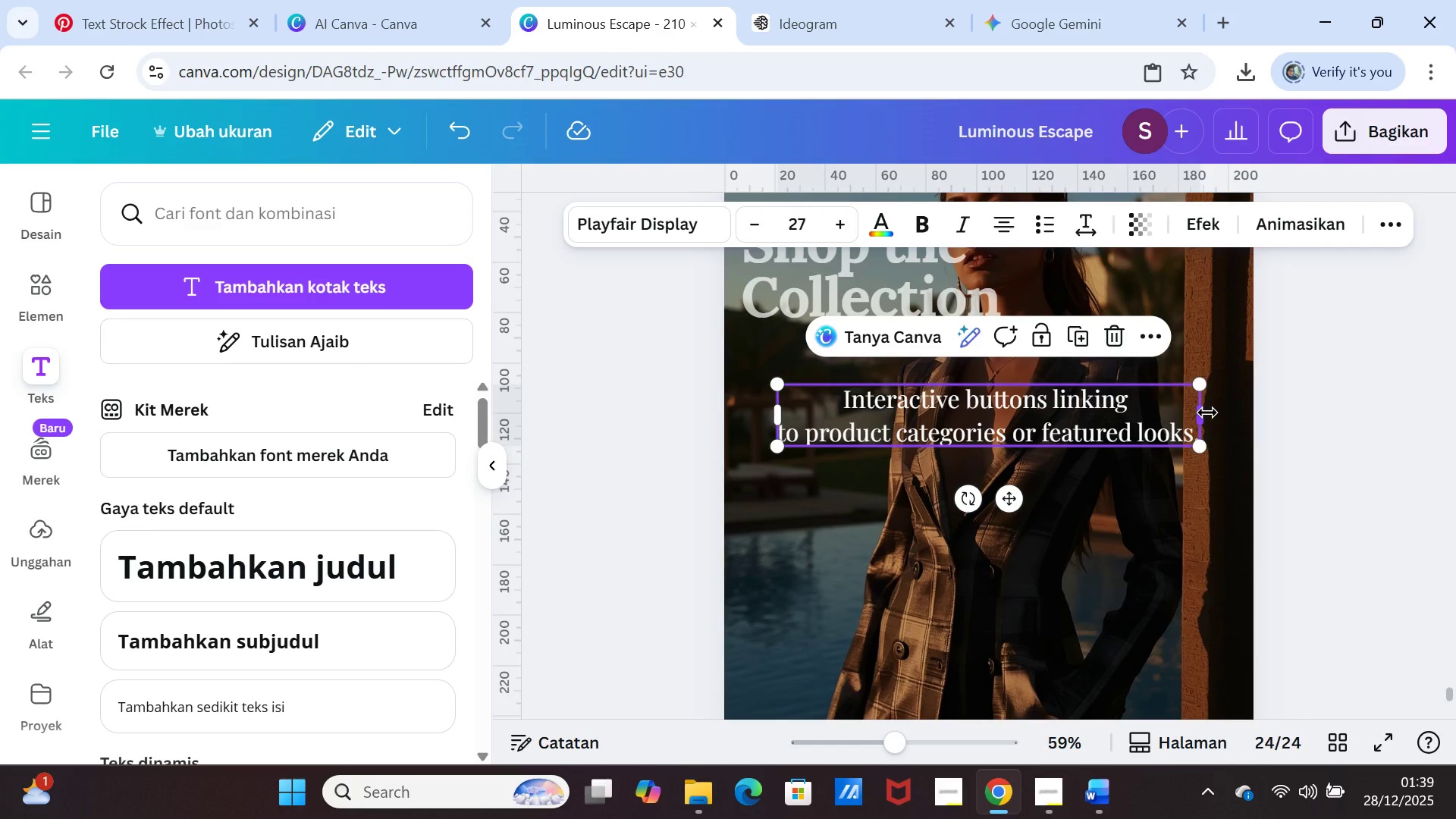 
left_click_drag(start_coordinate=[1207, 413], to_coordinate=[1080, 416])
 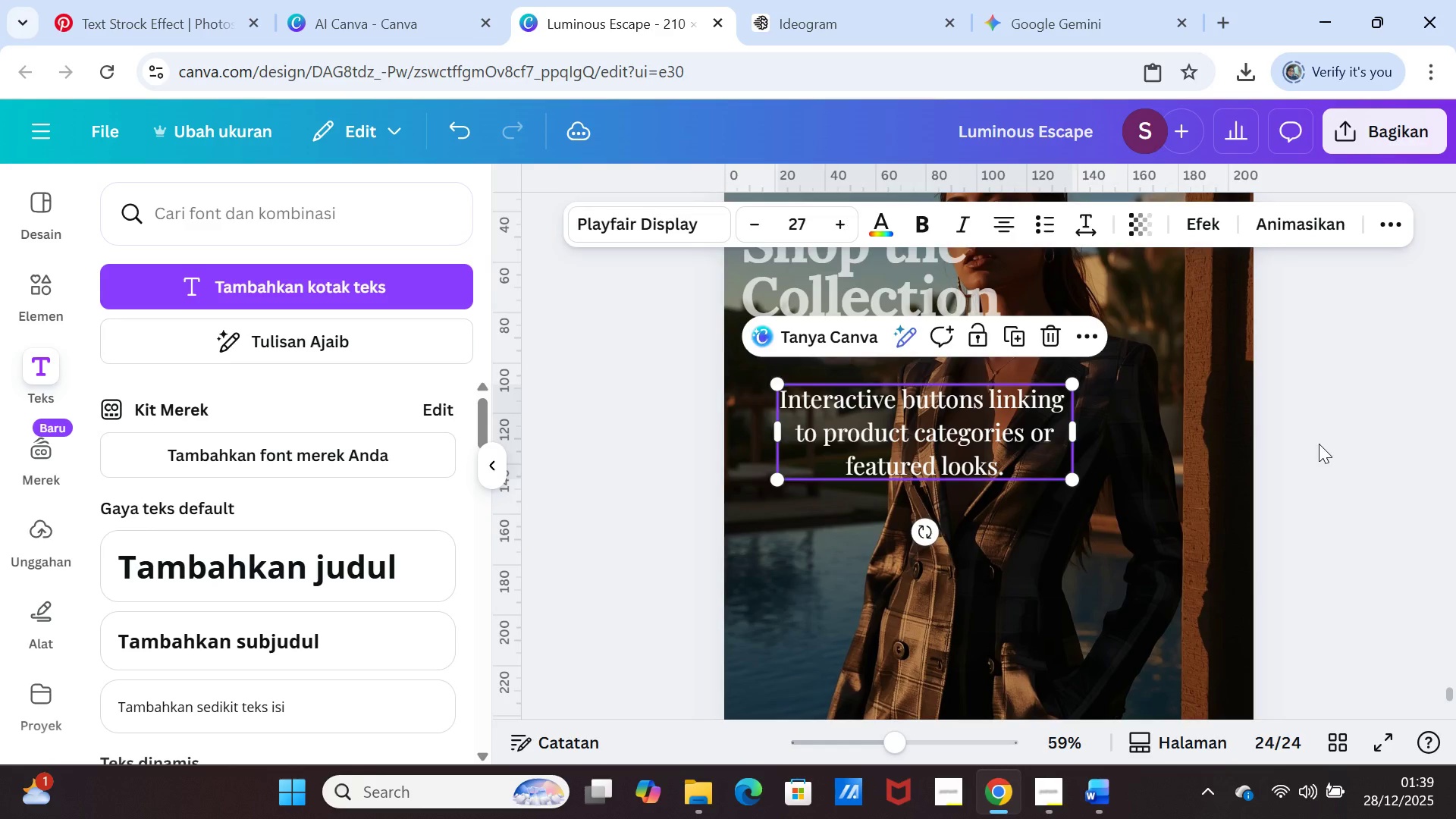 
left_click([1319, 444])
 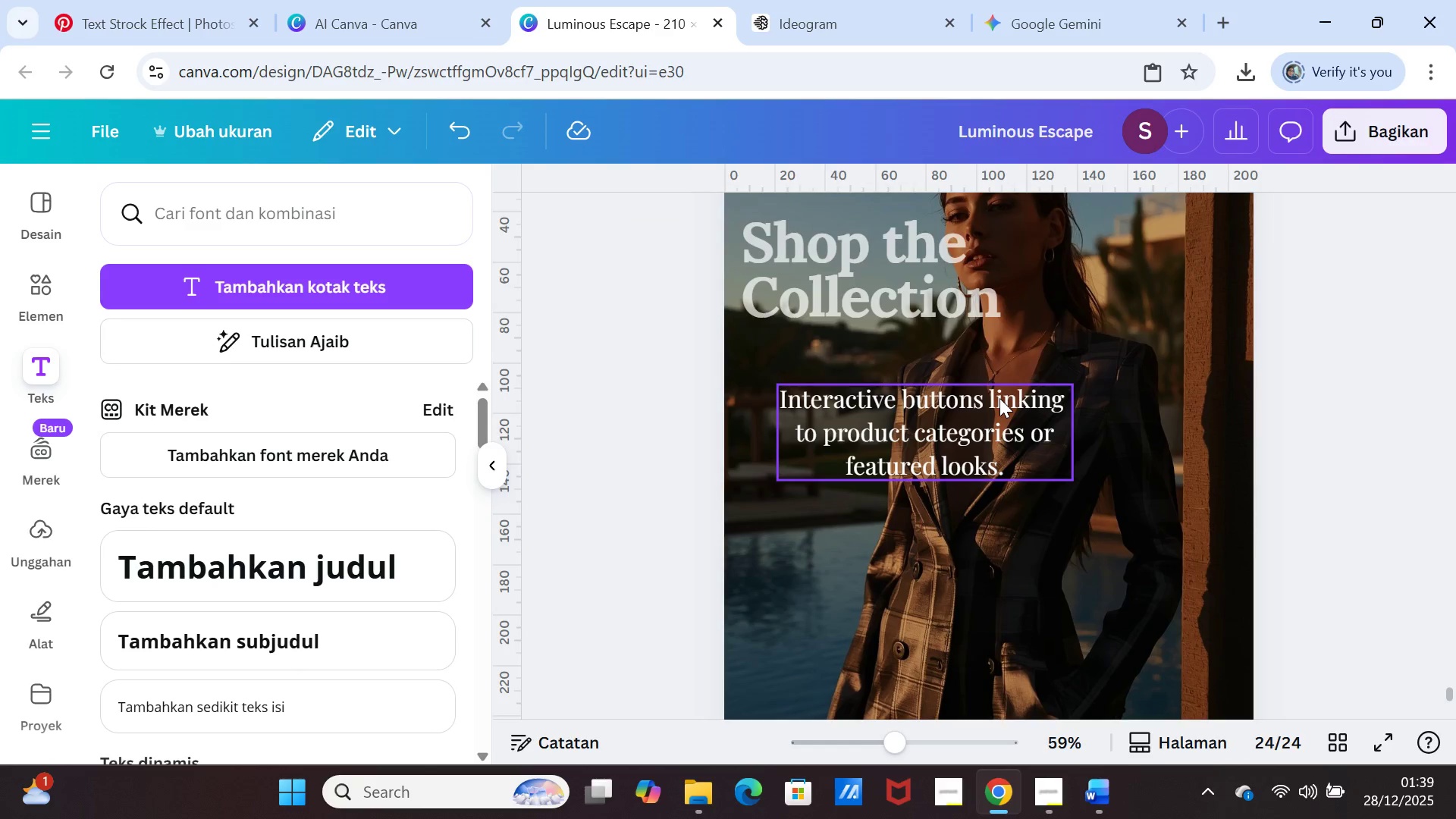 
double_click([999, 398])
 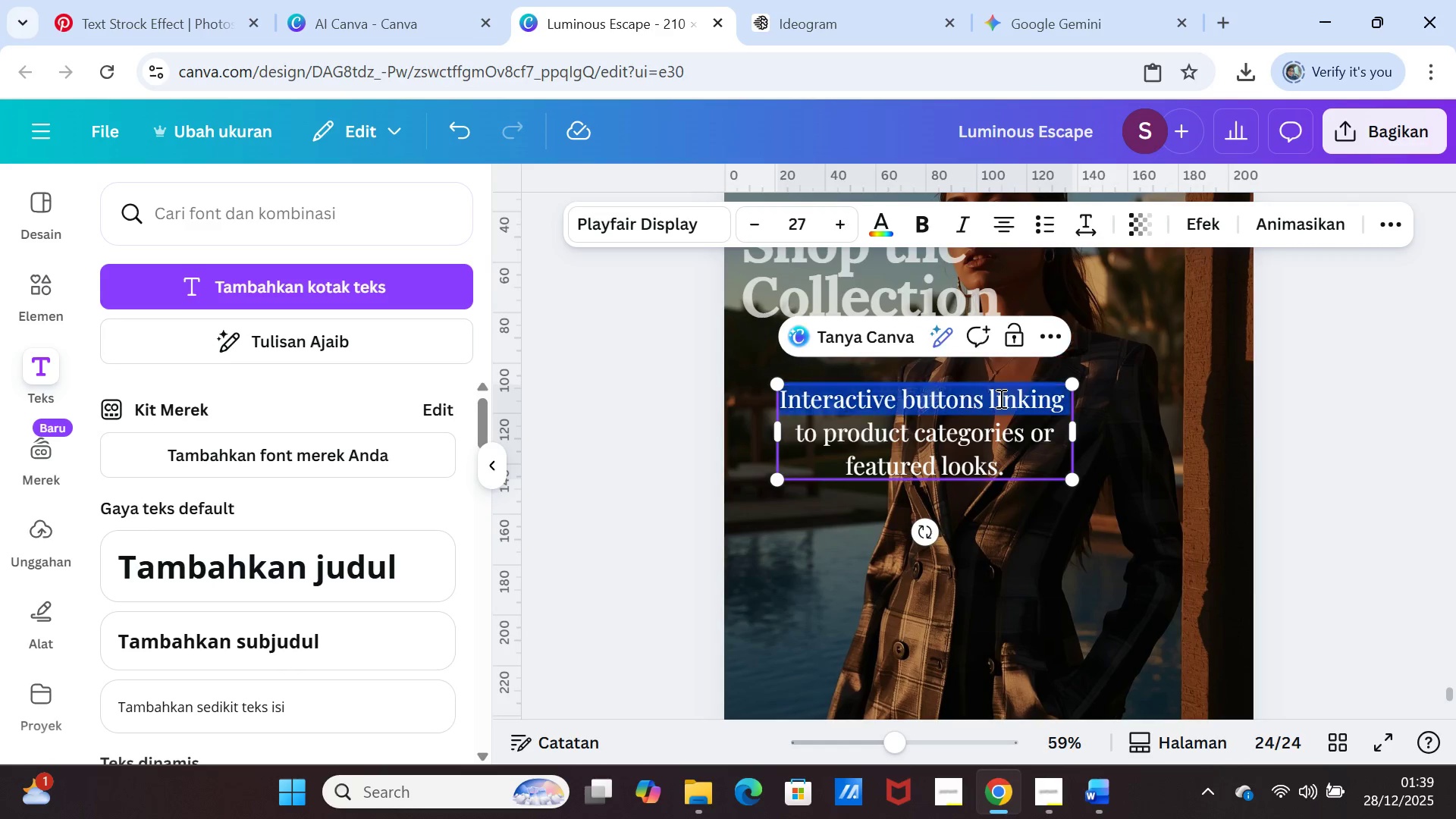 
triple_click([999, 398])
 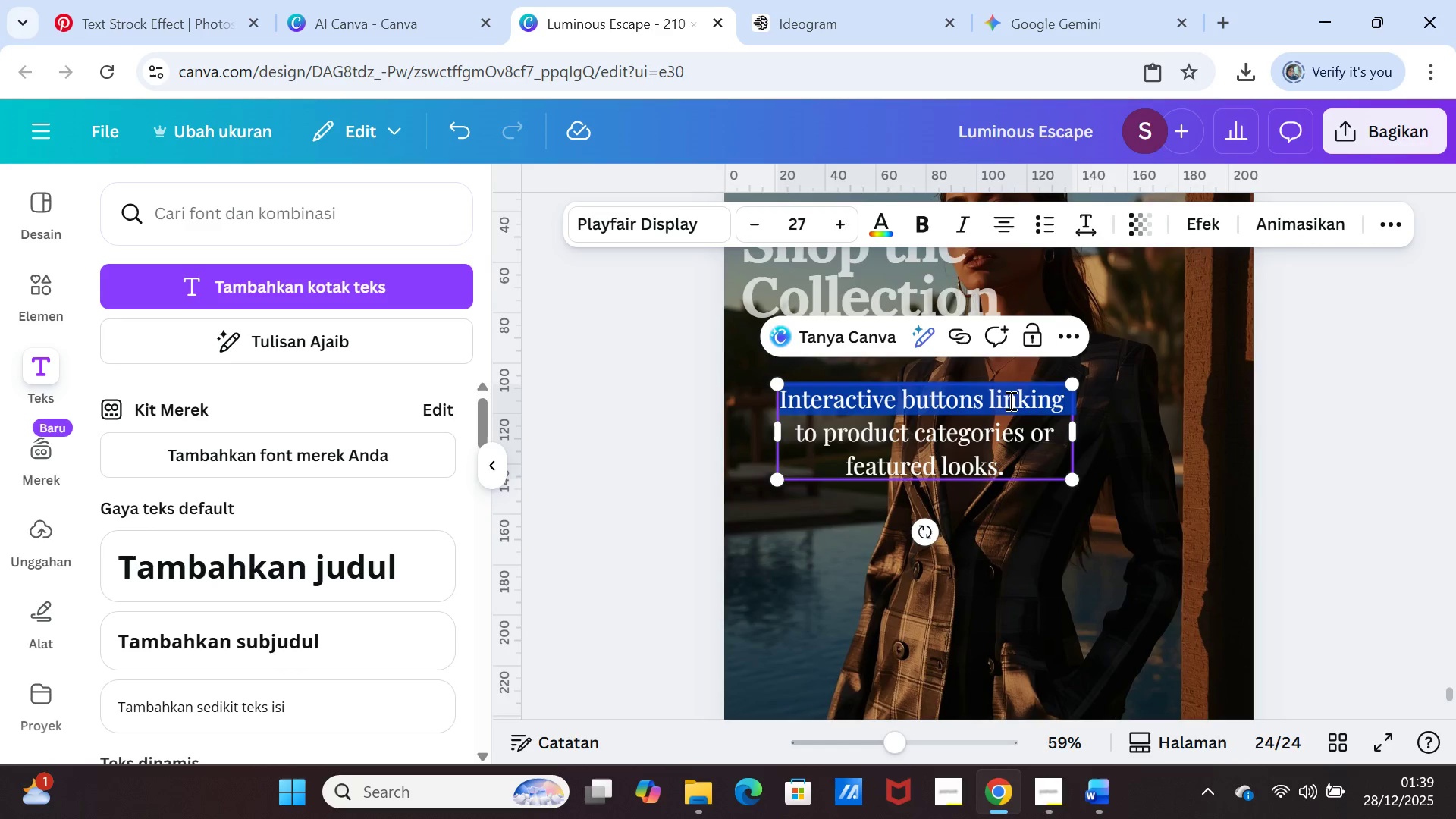 
key(Shift+ArrowDown)
 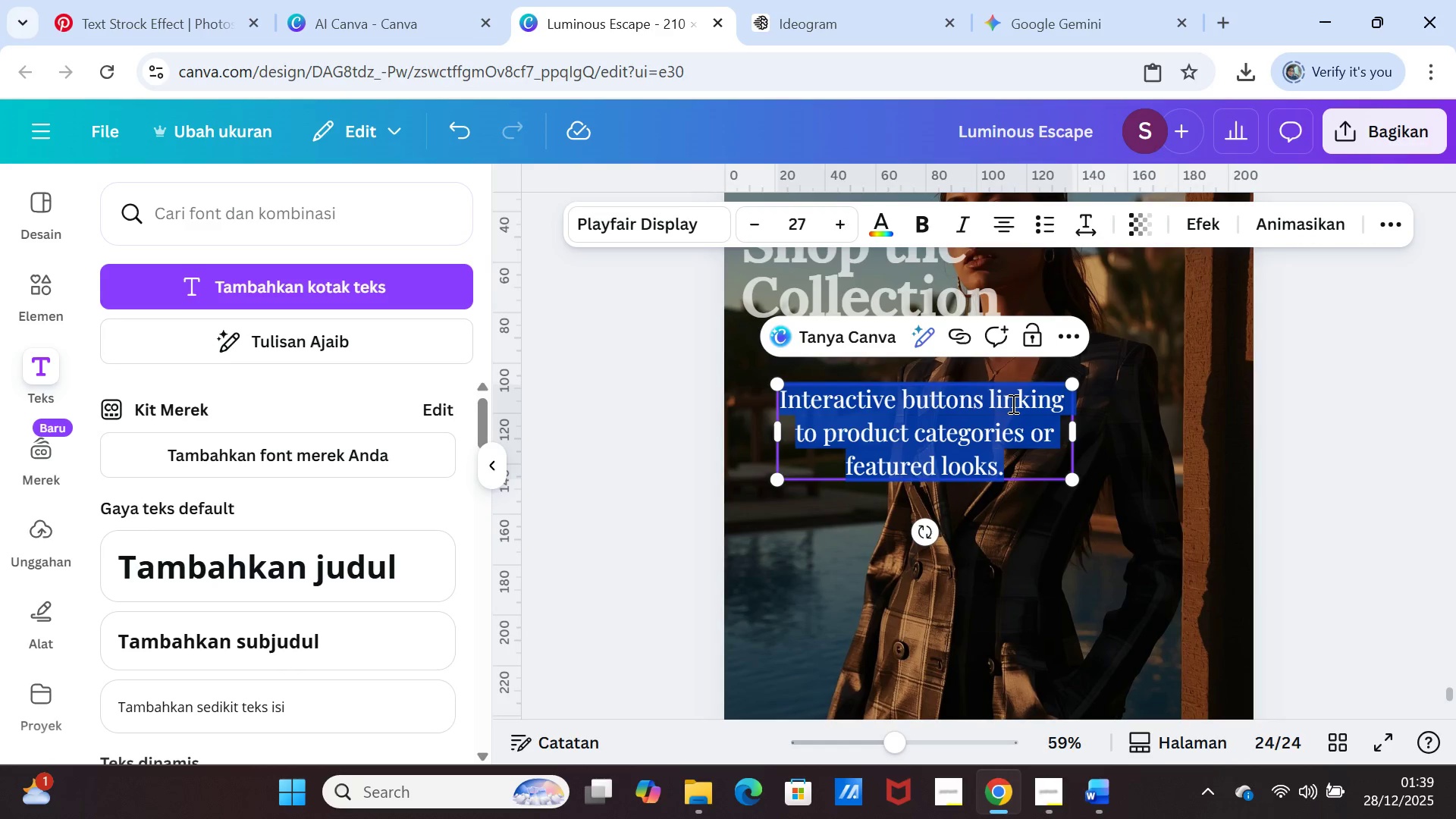 
key(Shift+ArrowDown)
 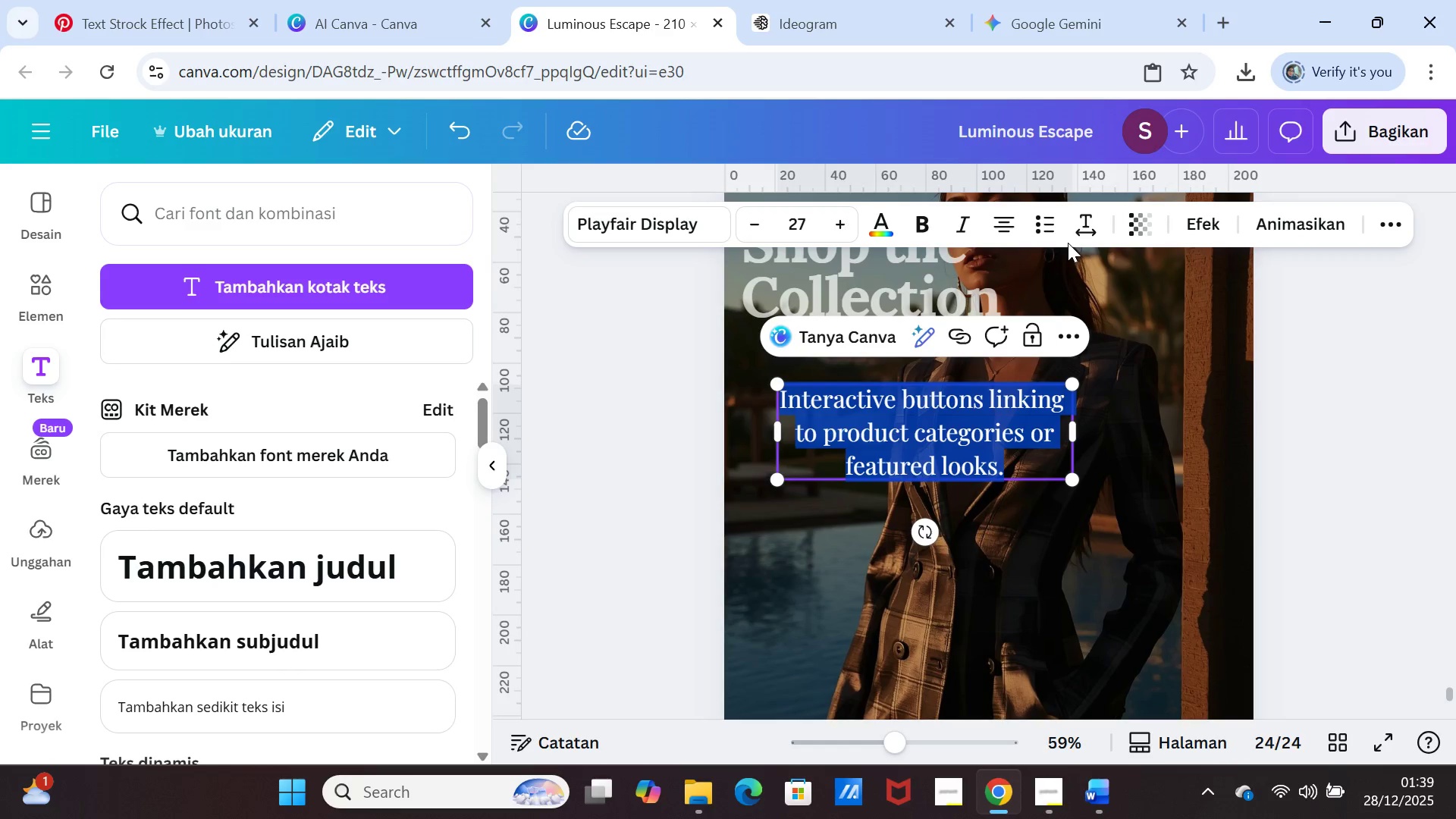 
left_click([1075, 233])
 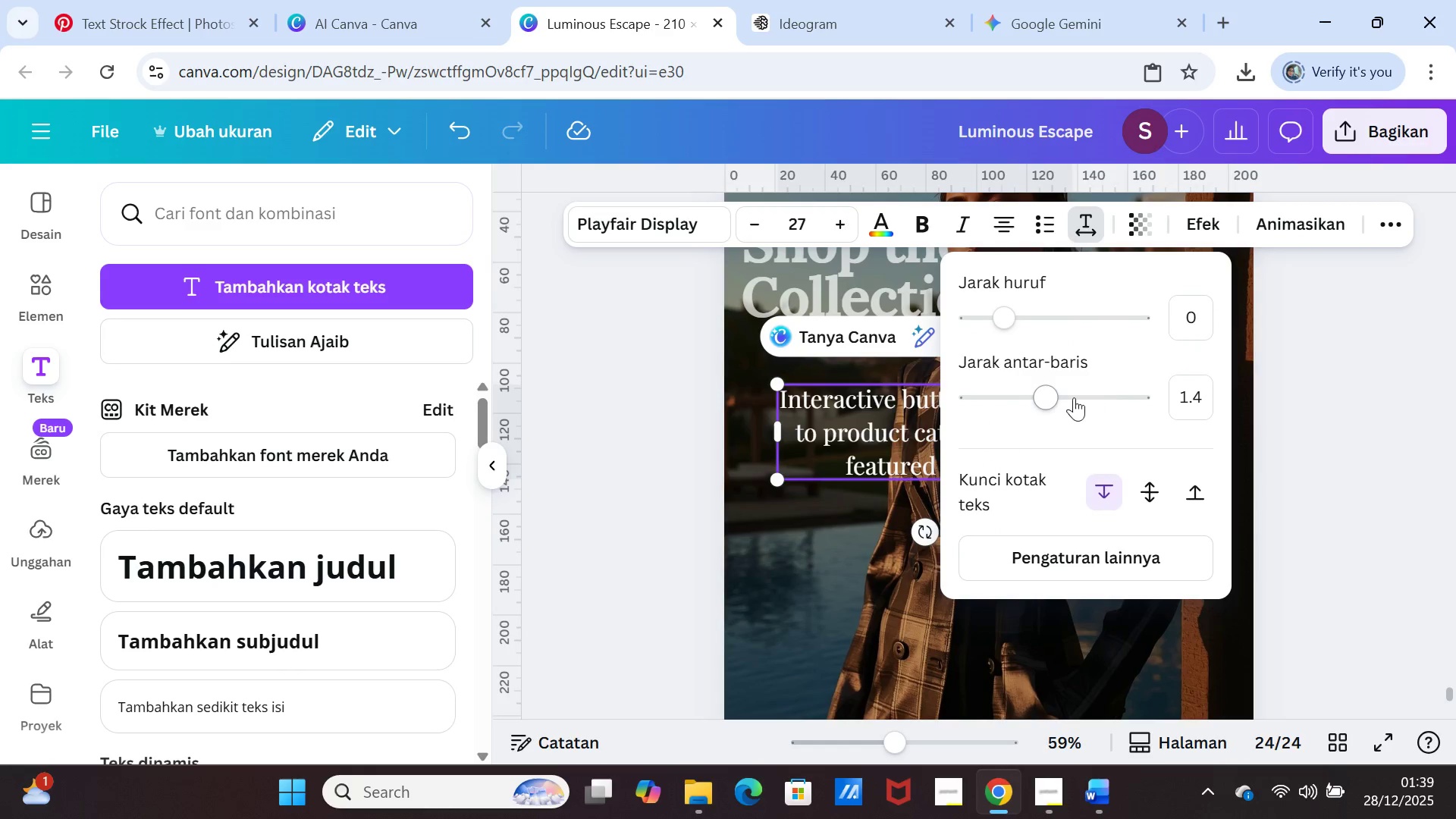 
left_click_drag(start_coordinate=[1046, 397], to_coordinate=[1020, 395])
 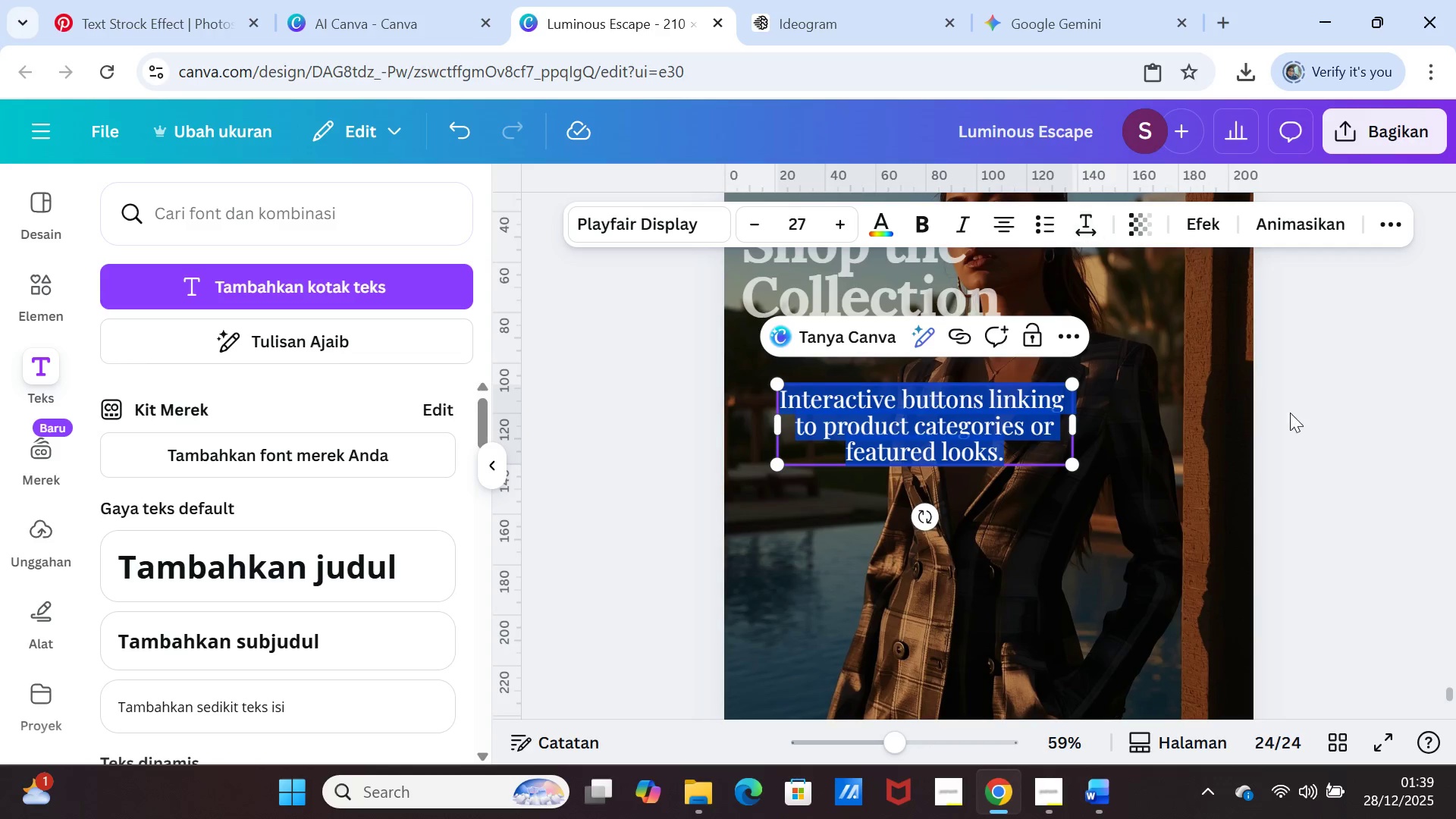 
double_click([1290, 413])
 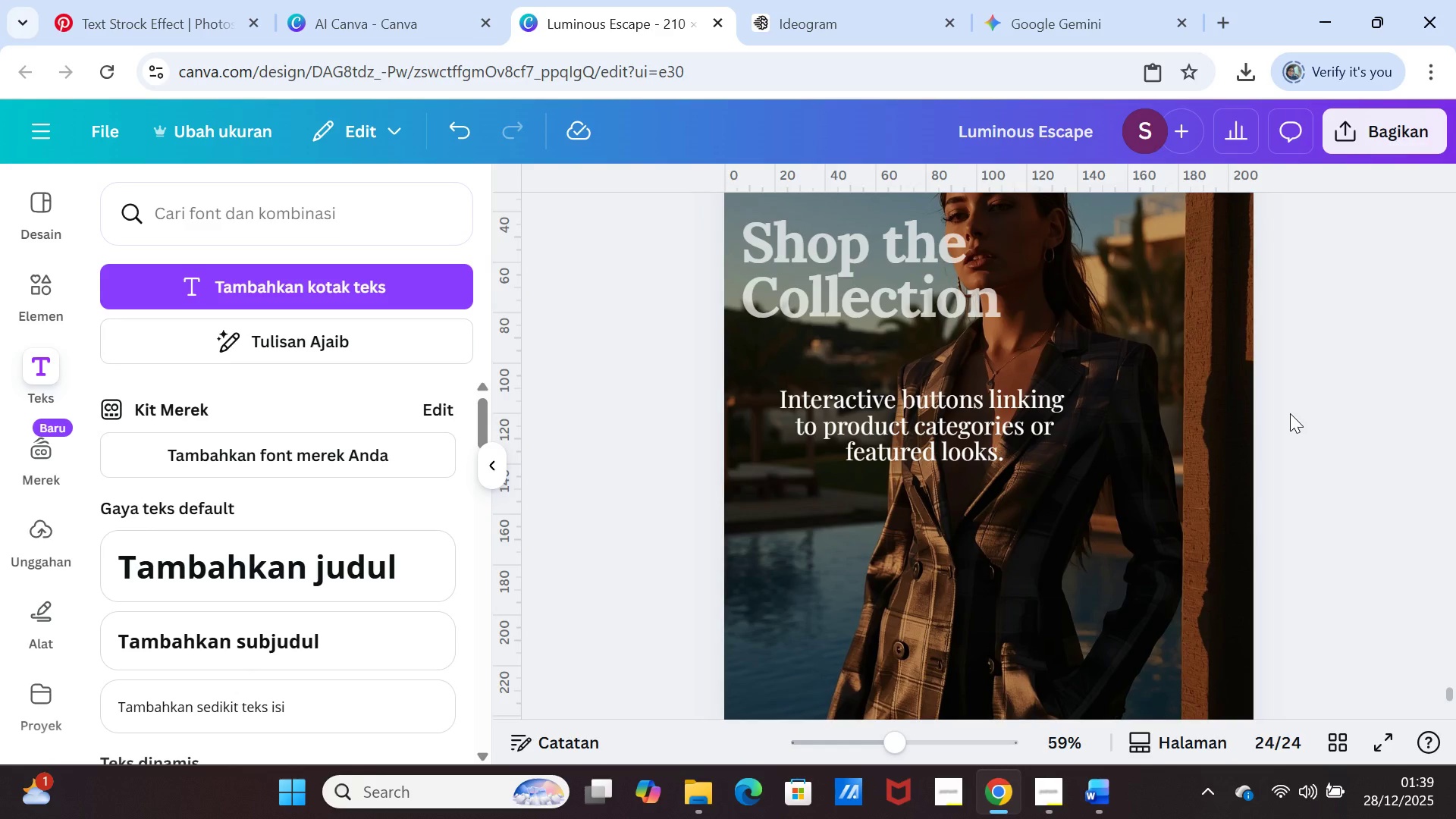 
scroll: coordinate [1301, 420], scroll_direction: up, amount: 1.0
 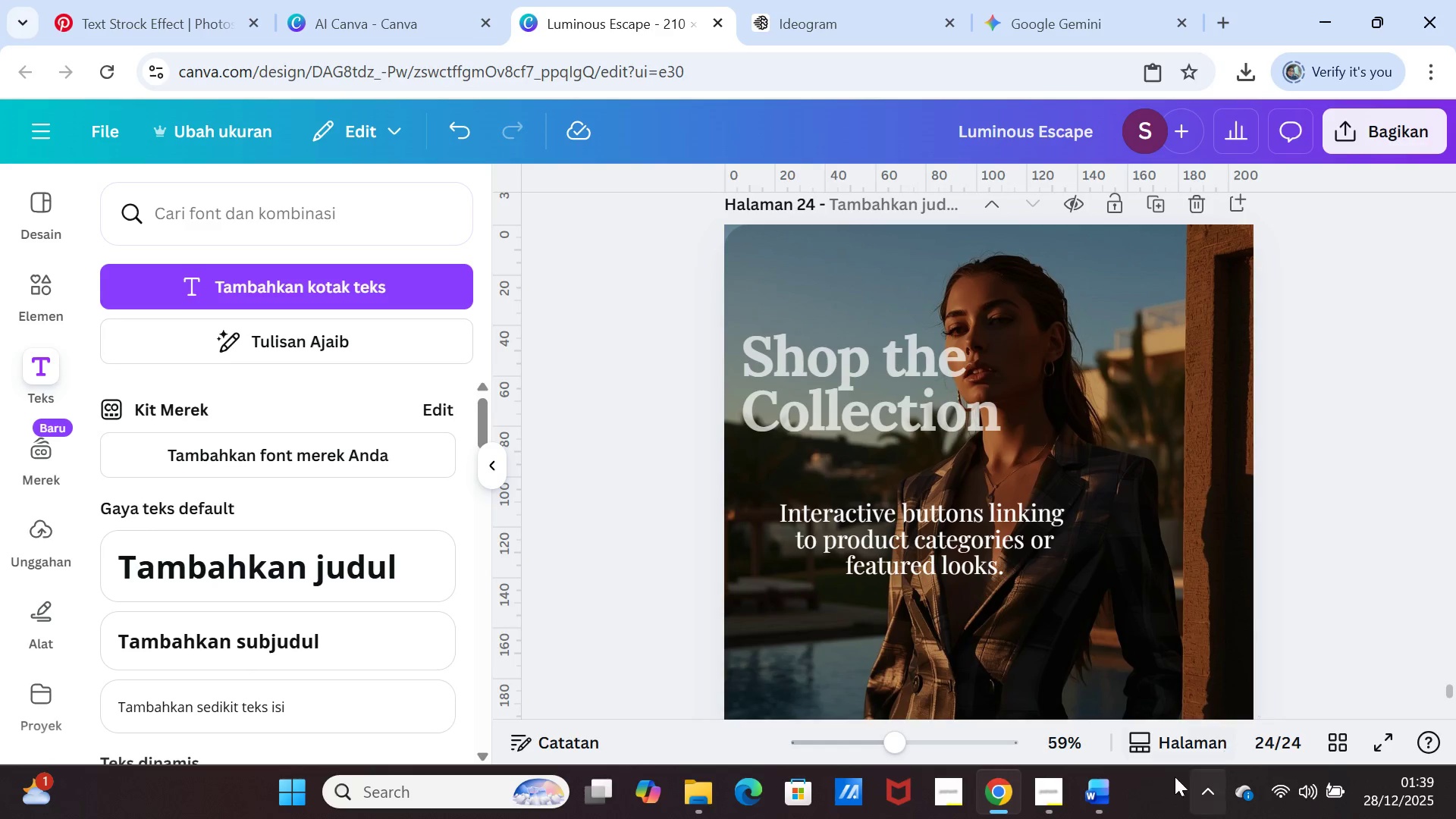 
left_click([1111, 790])
 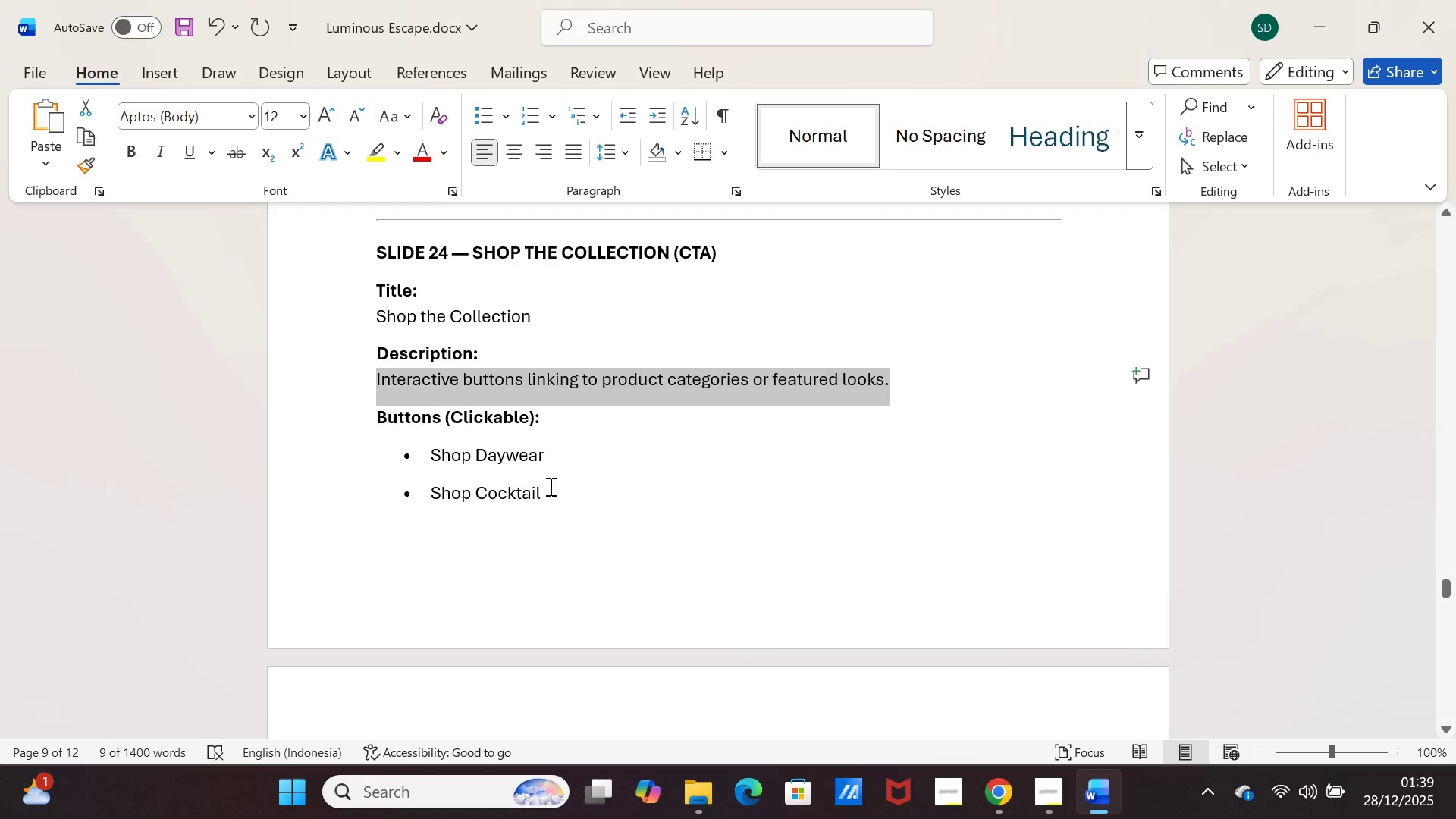 
scroll: coordinate [795, 517], scroll_direction: down, amount: 2.0
 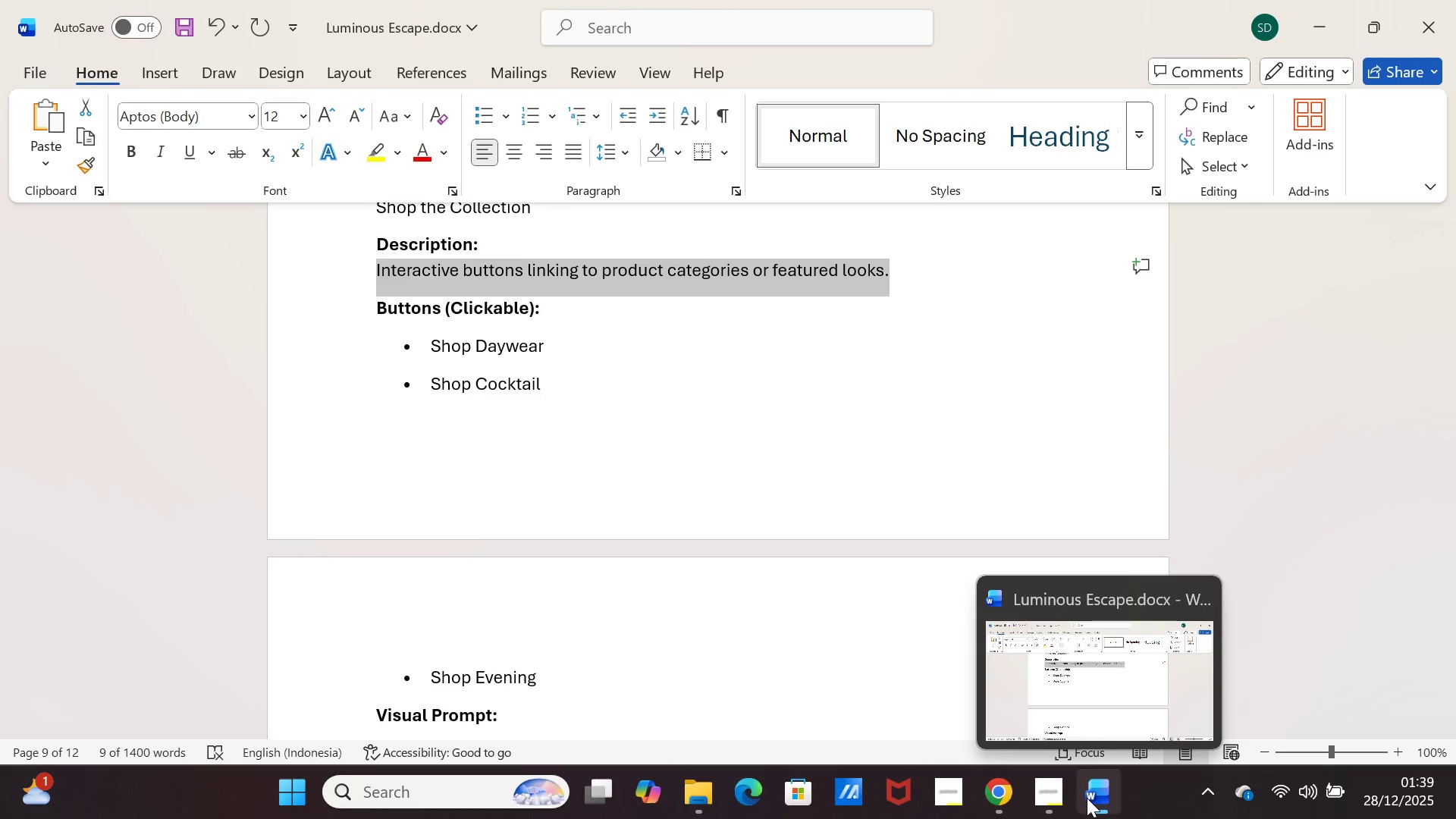 
wait(8.32)
 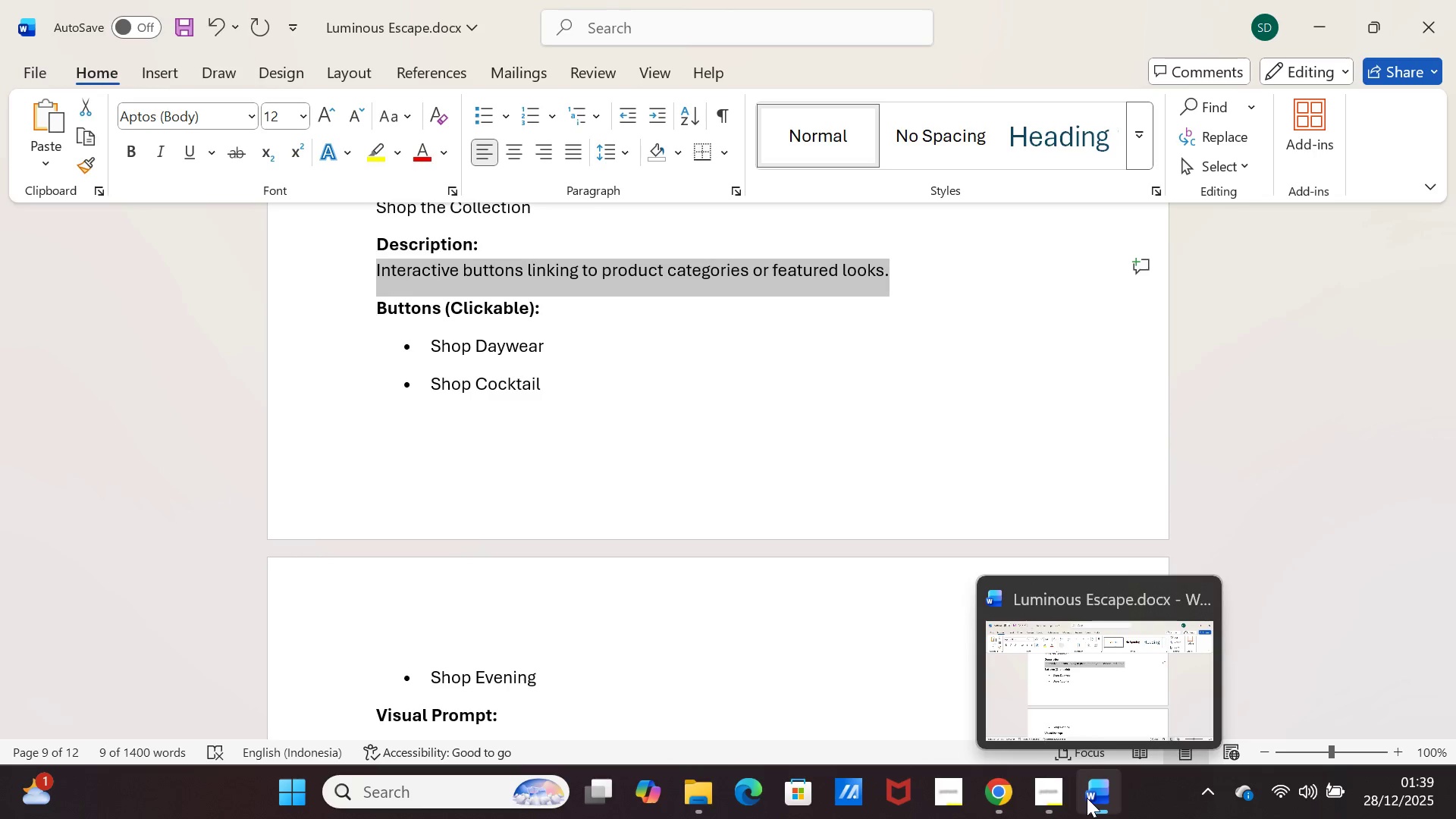 
left_click([1087, 798])
 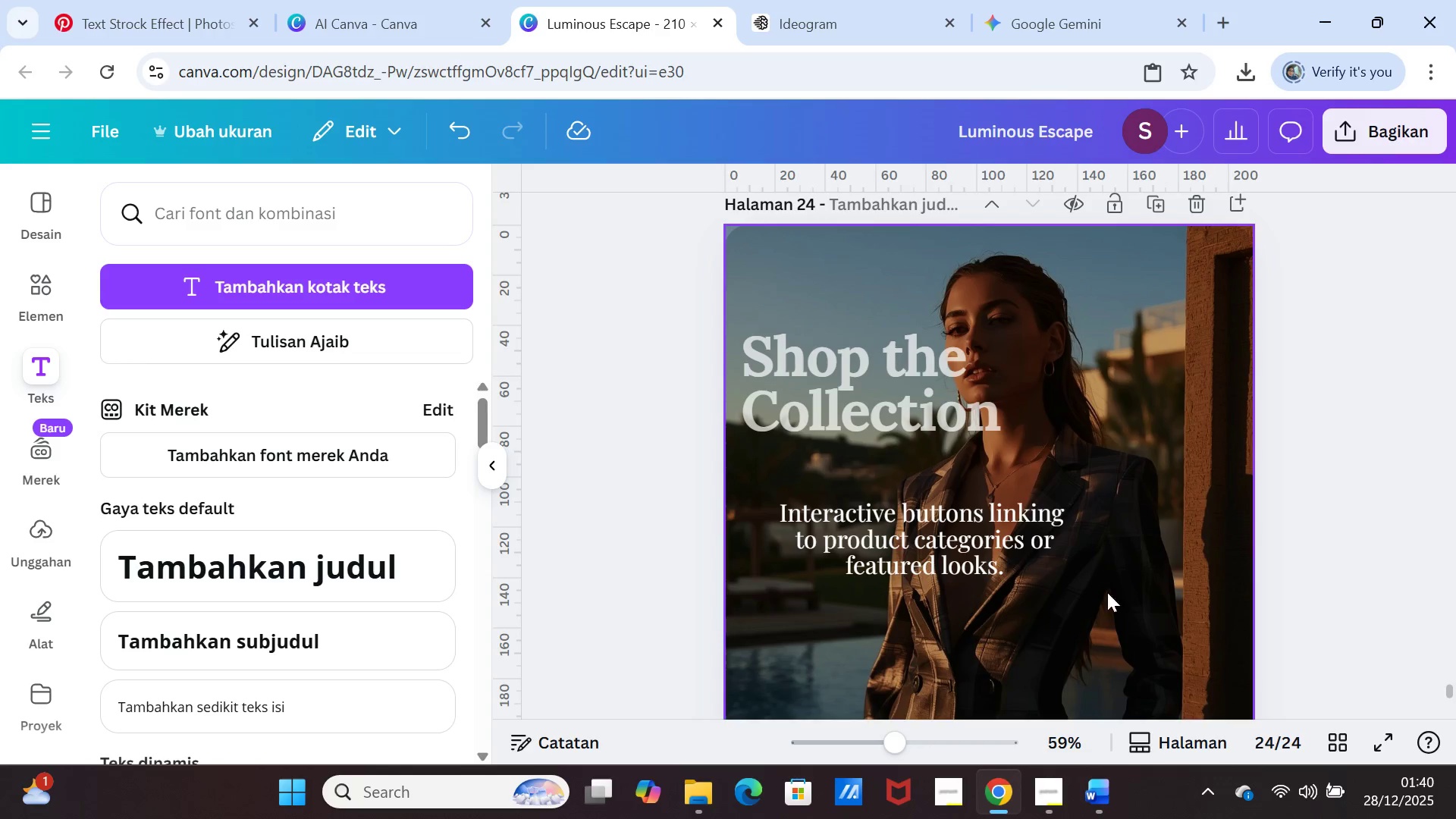 
left_click([1110, 792])
 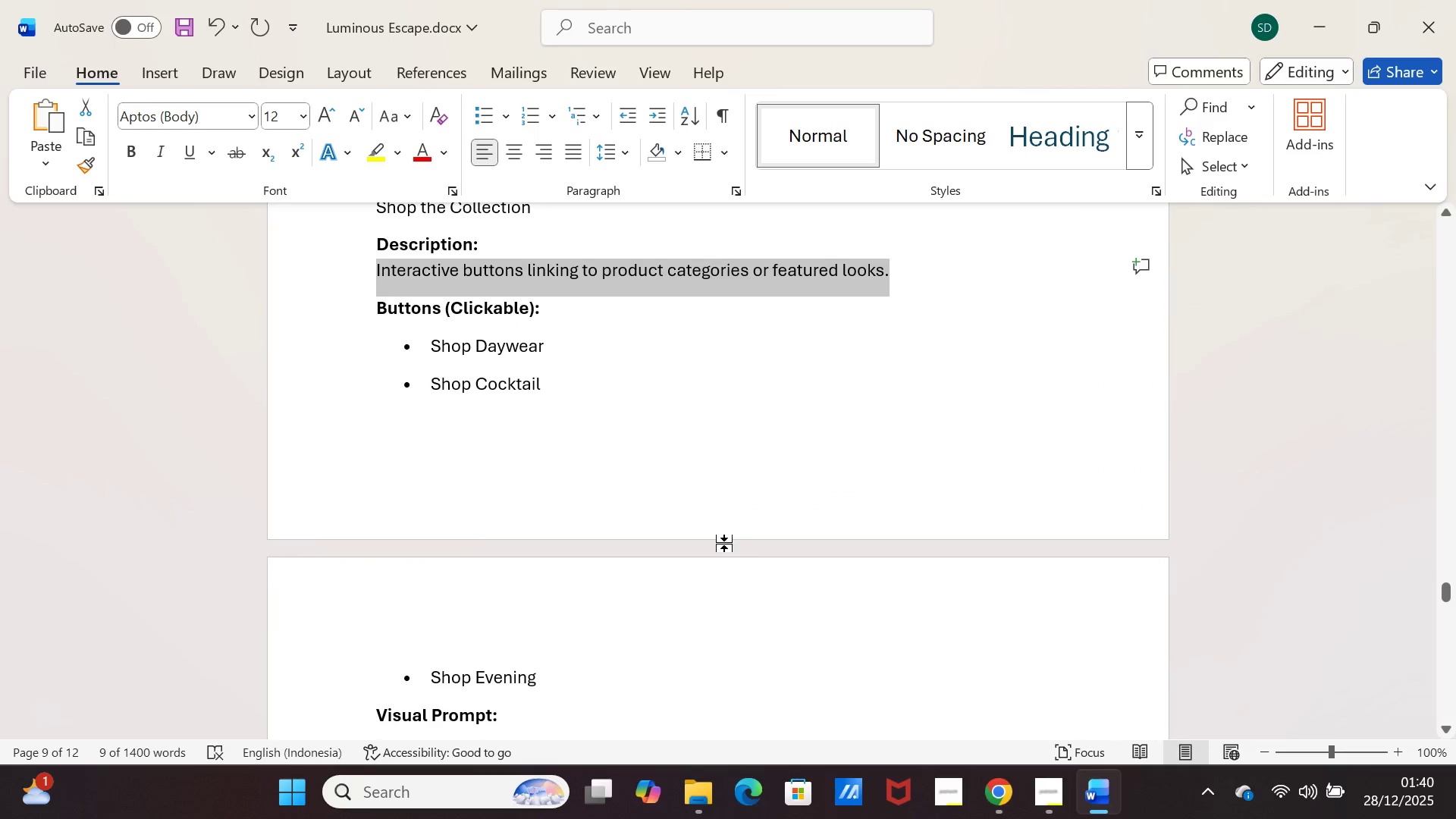 
scroll: coordinate [737, 547], scroll_direction: down, amount: 23.0
 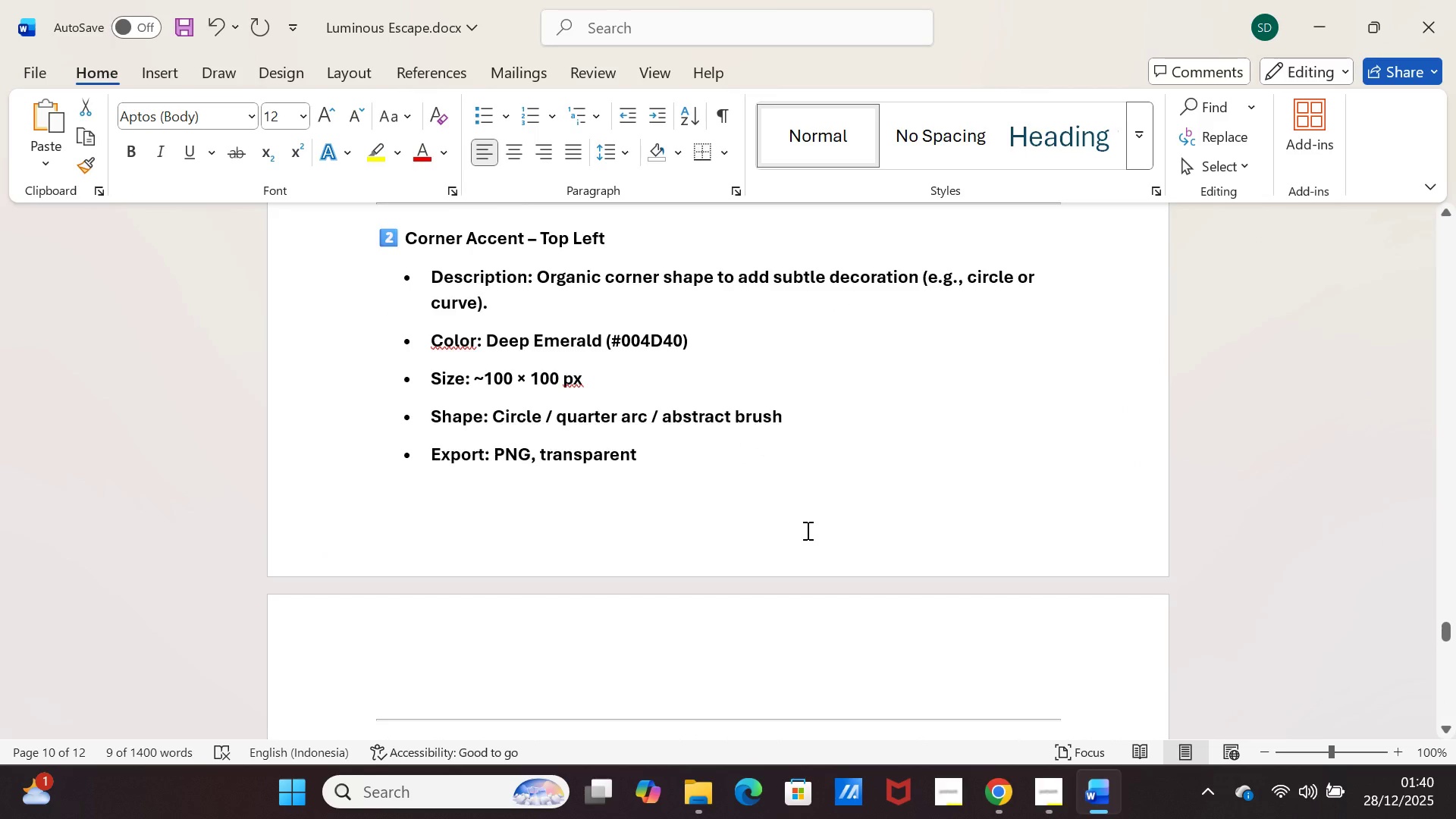 
scroll: coordinate [807, 529], scroll_direction: up, amount: 3.0
 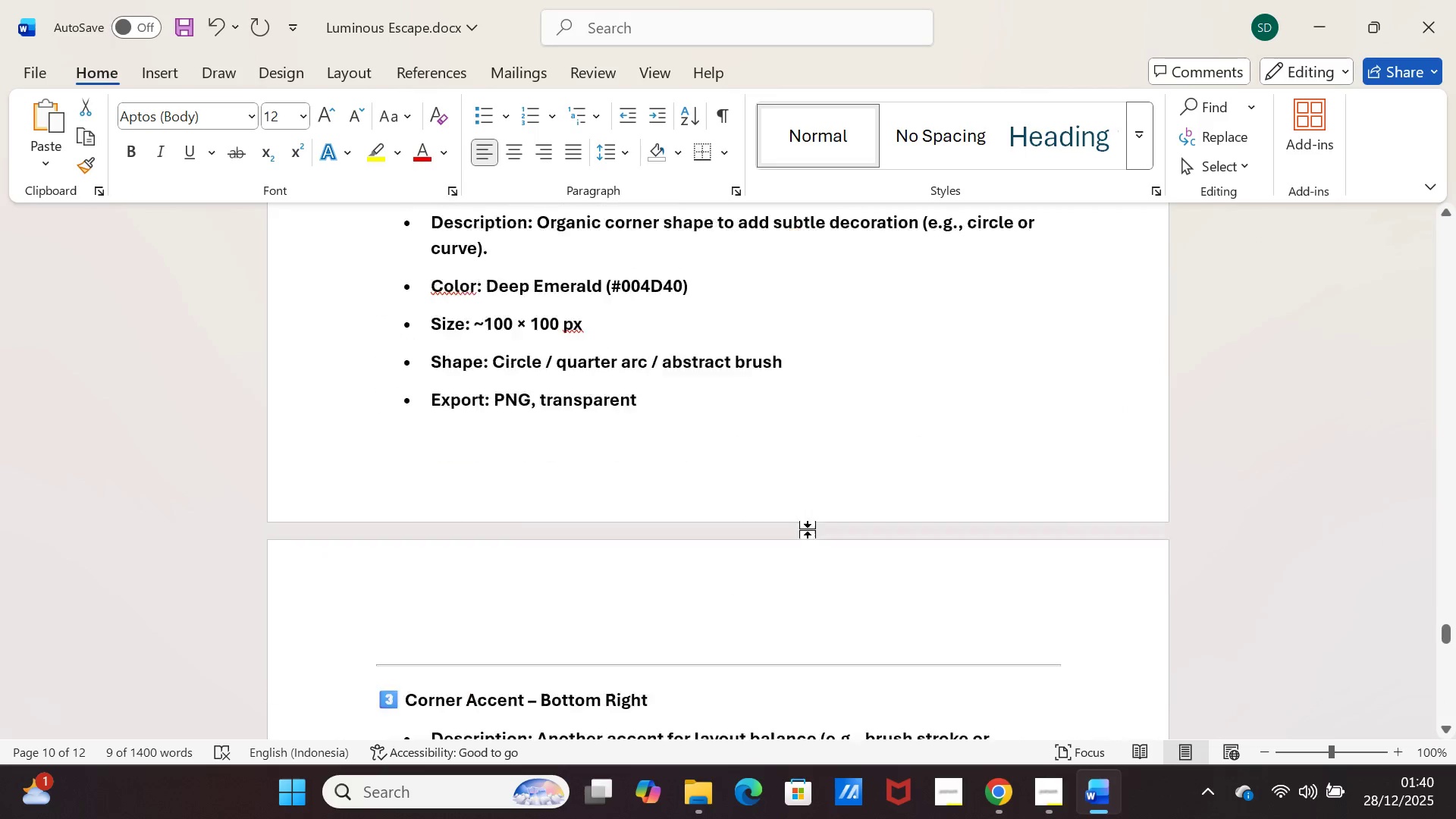 
scroll: coordinate [807, 529], scroll_direction: down, amount: 9.0
 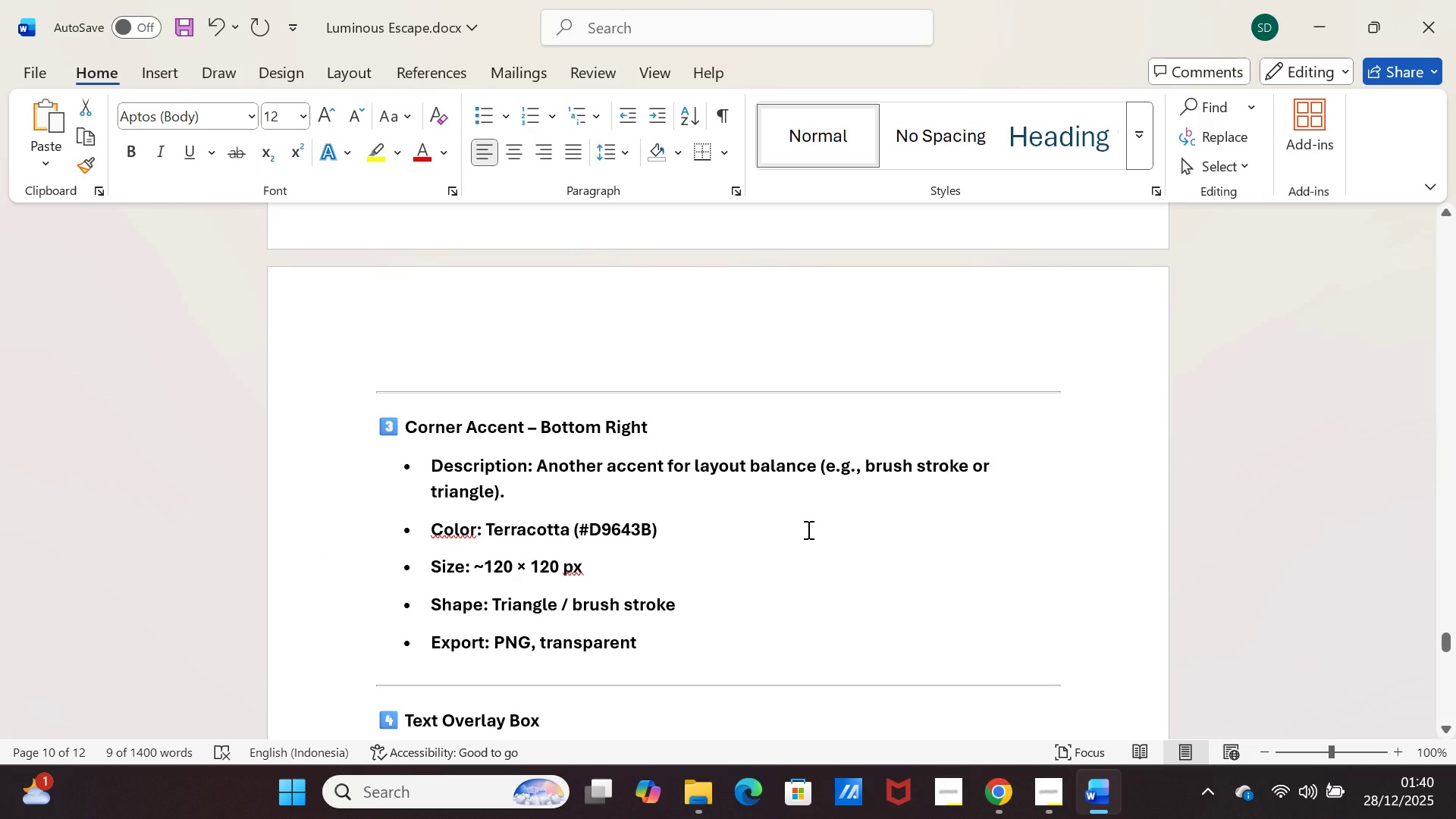 
scroll: coordinate [823, 529], scroll_direction: up, amount: 22.0
 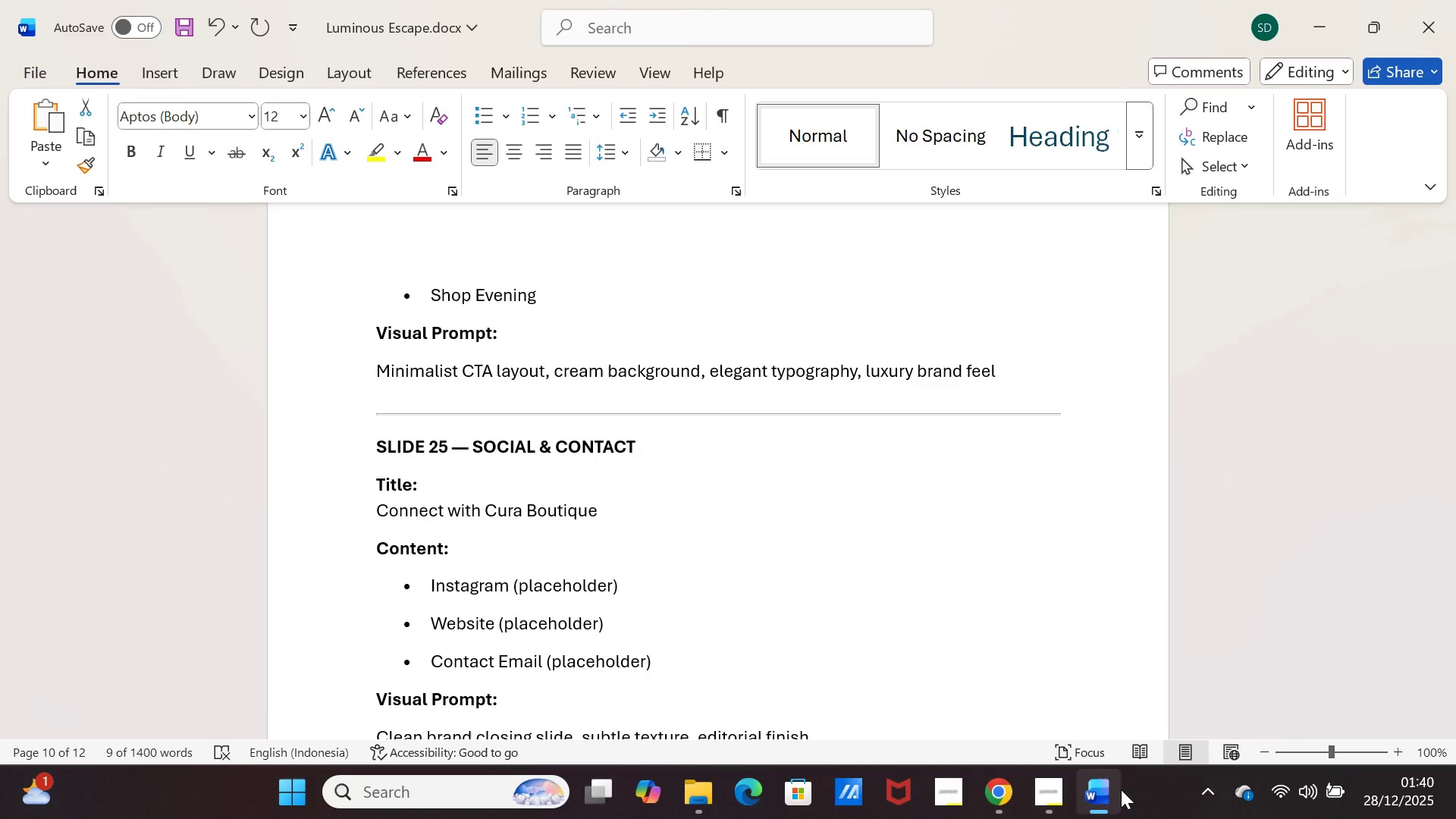 
left_click([1121, 789])
 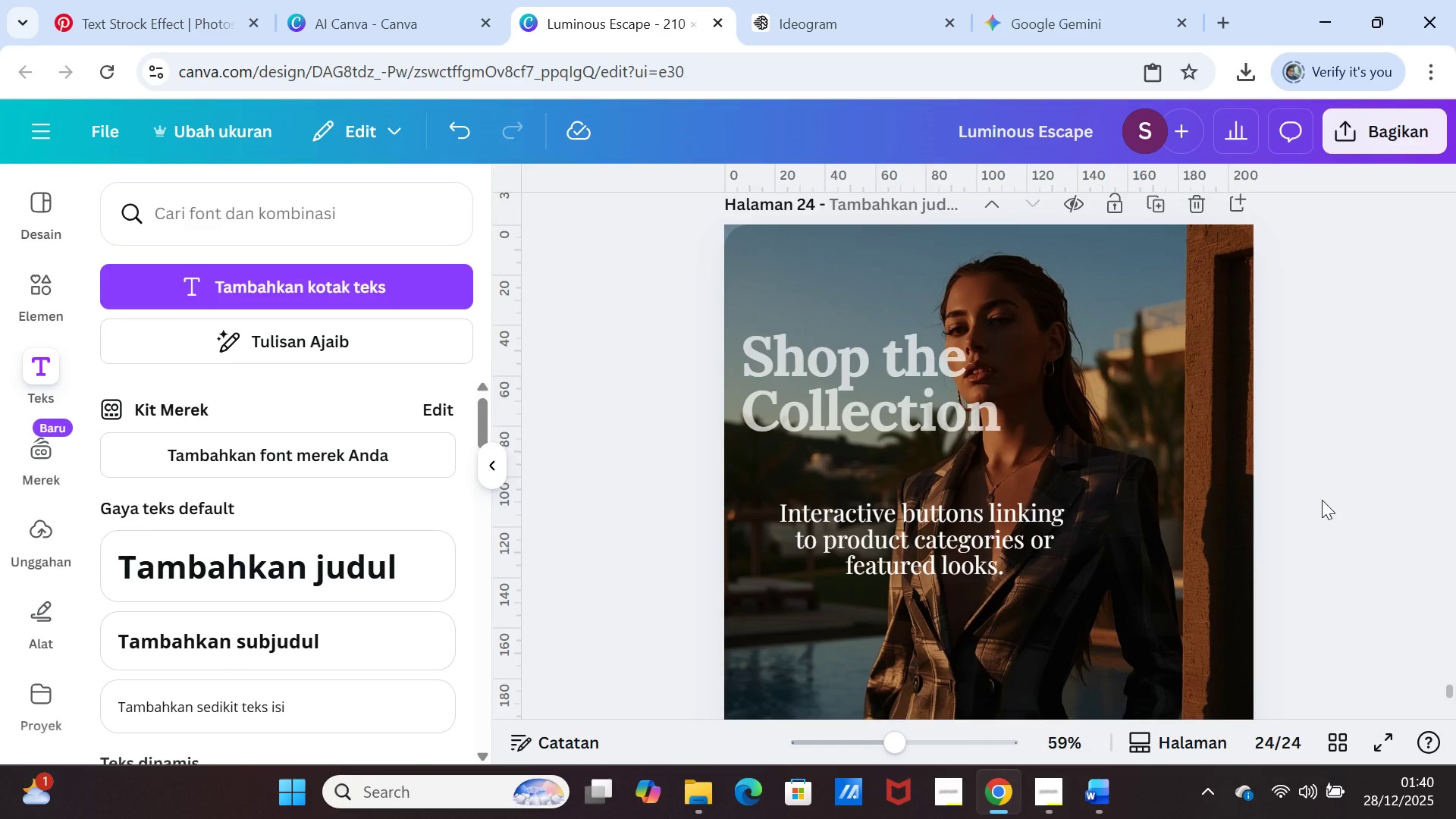 
scroll: coordinate [1321, 499], scroll_direction: down, amount: 2.0
 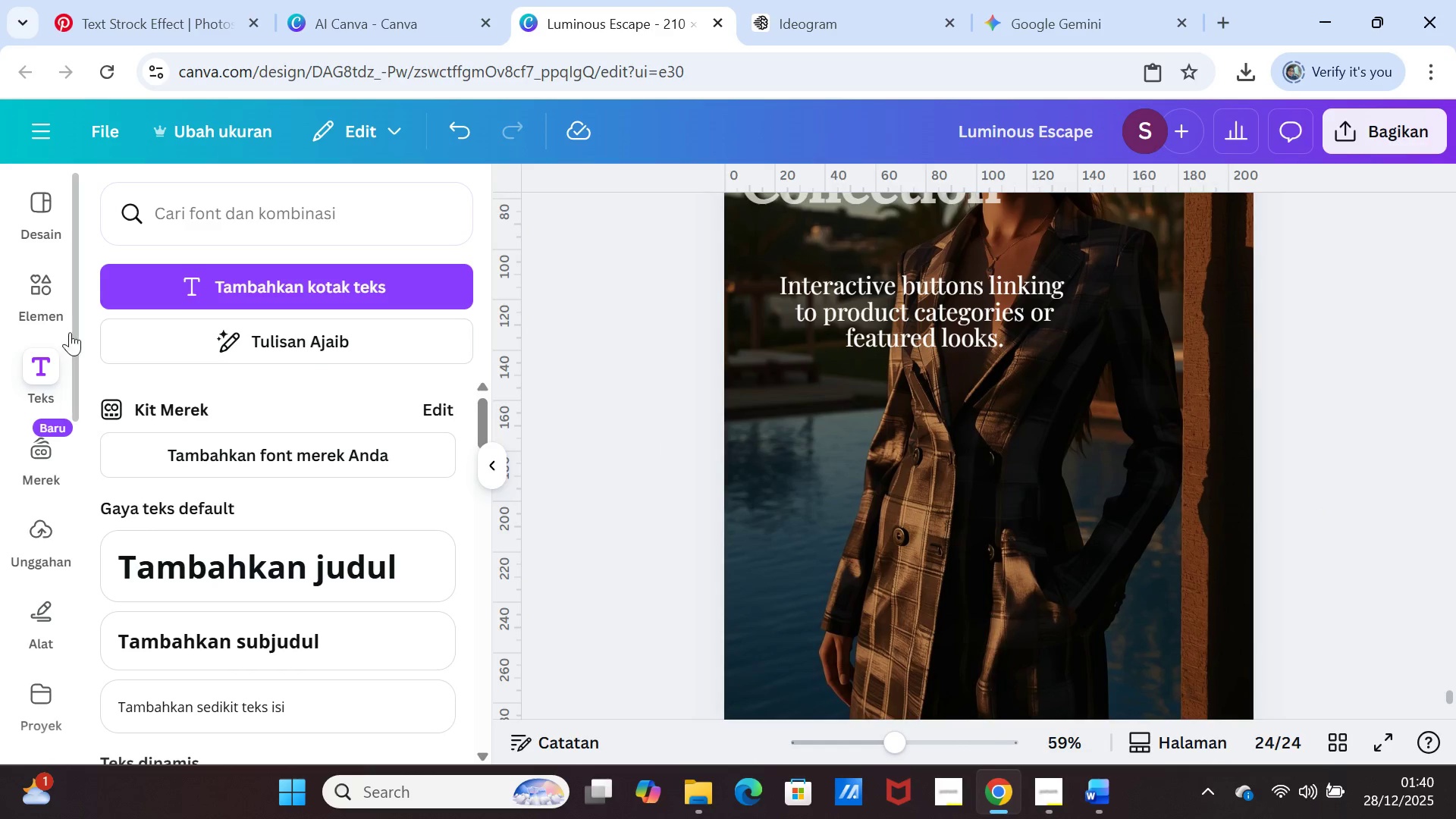 
left_click([45, 292])
 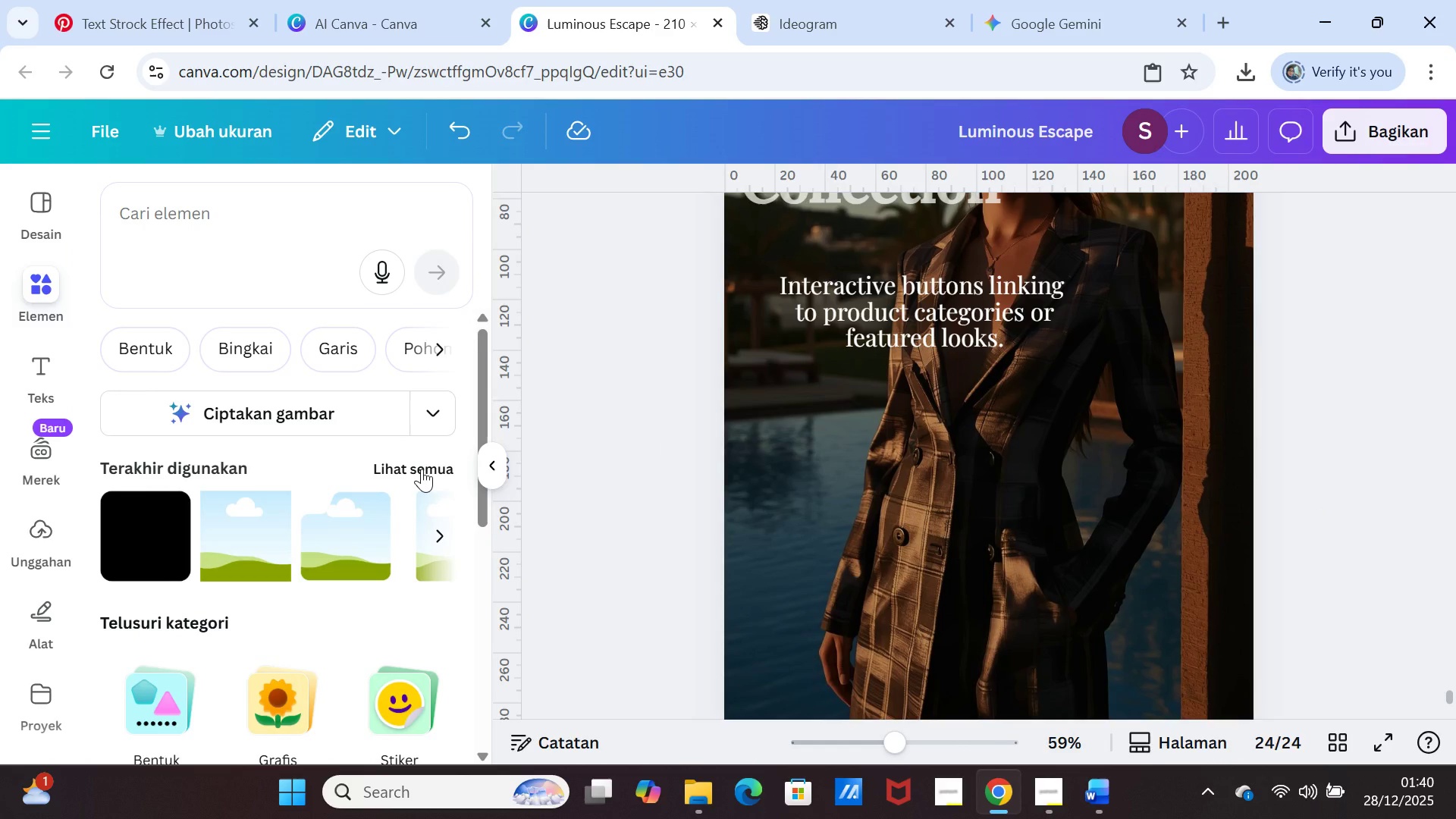 
wait(5.84)
 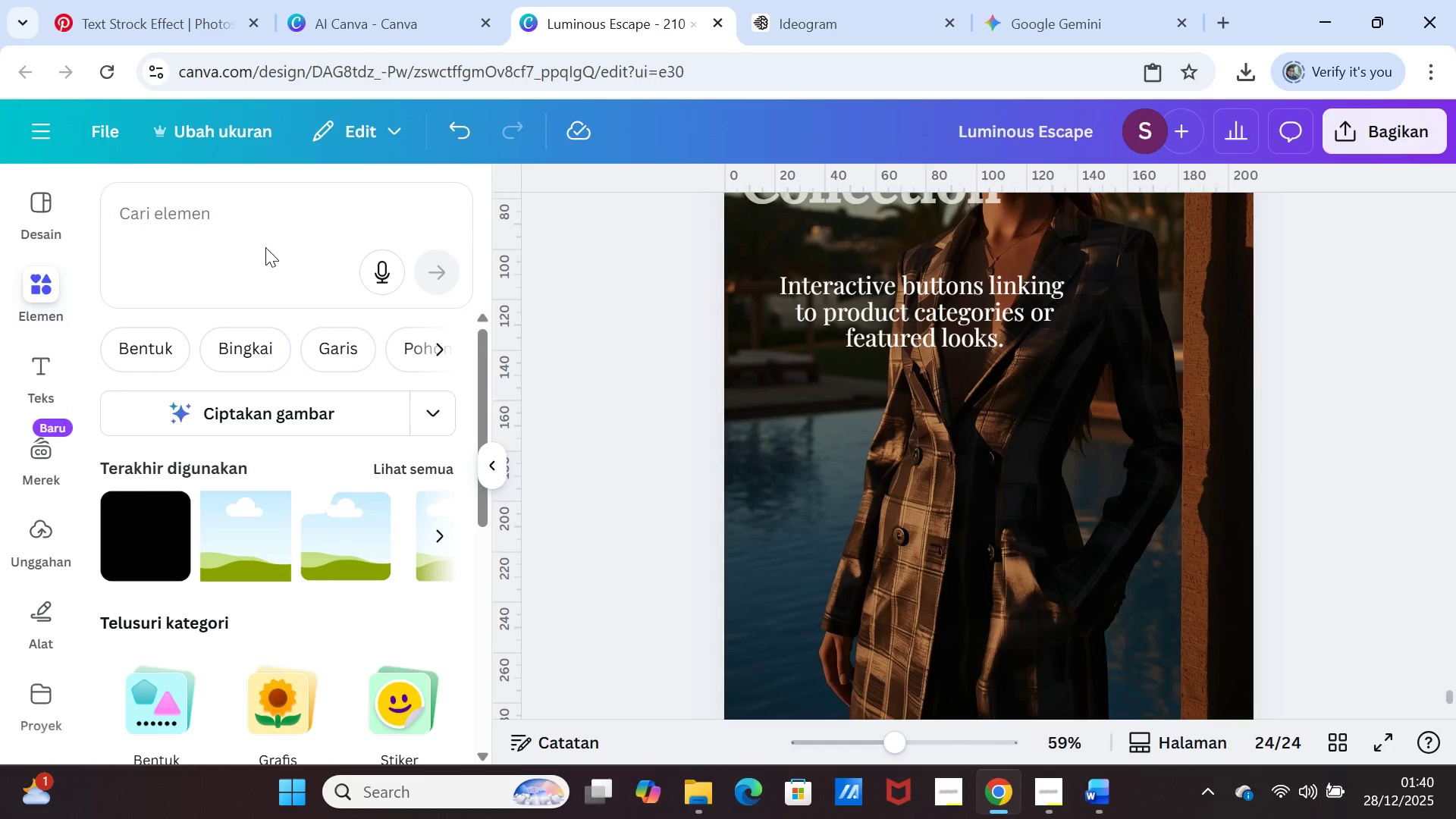 
left_click([205, 209])
 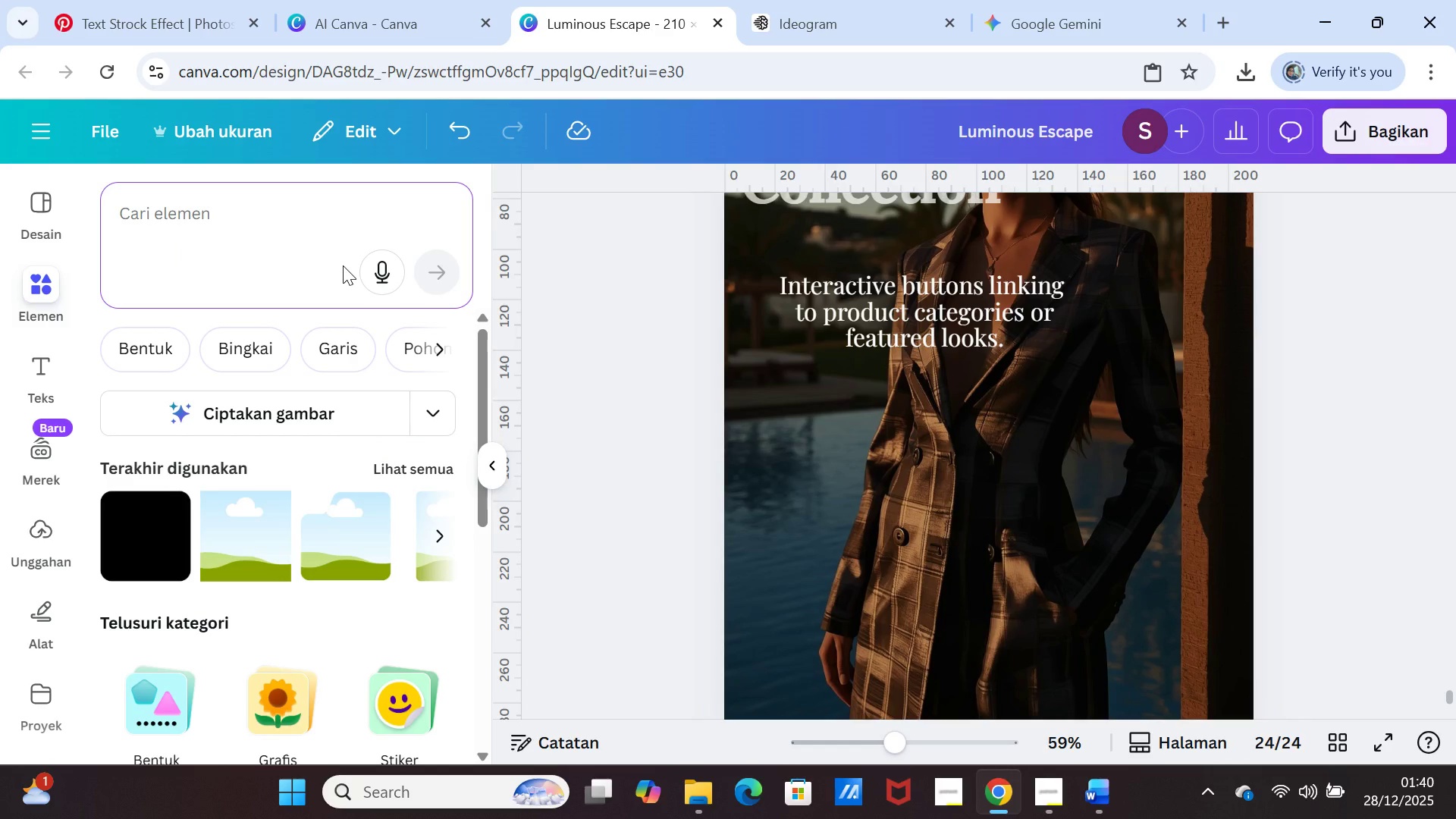 
type(cta)
 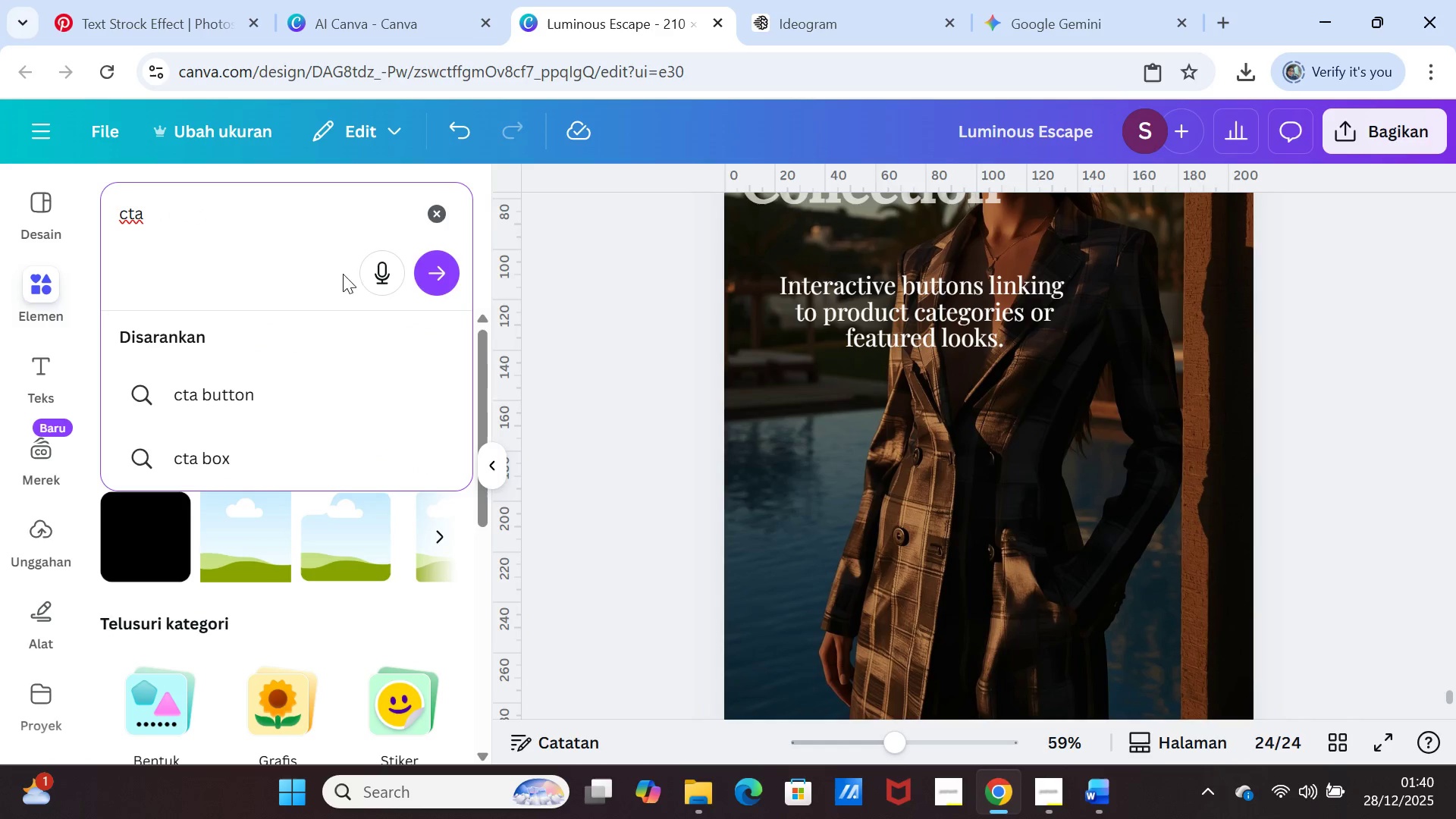 
left_click([297, 392])
 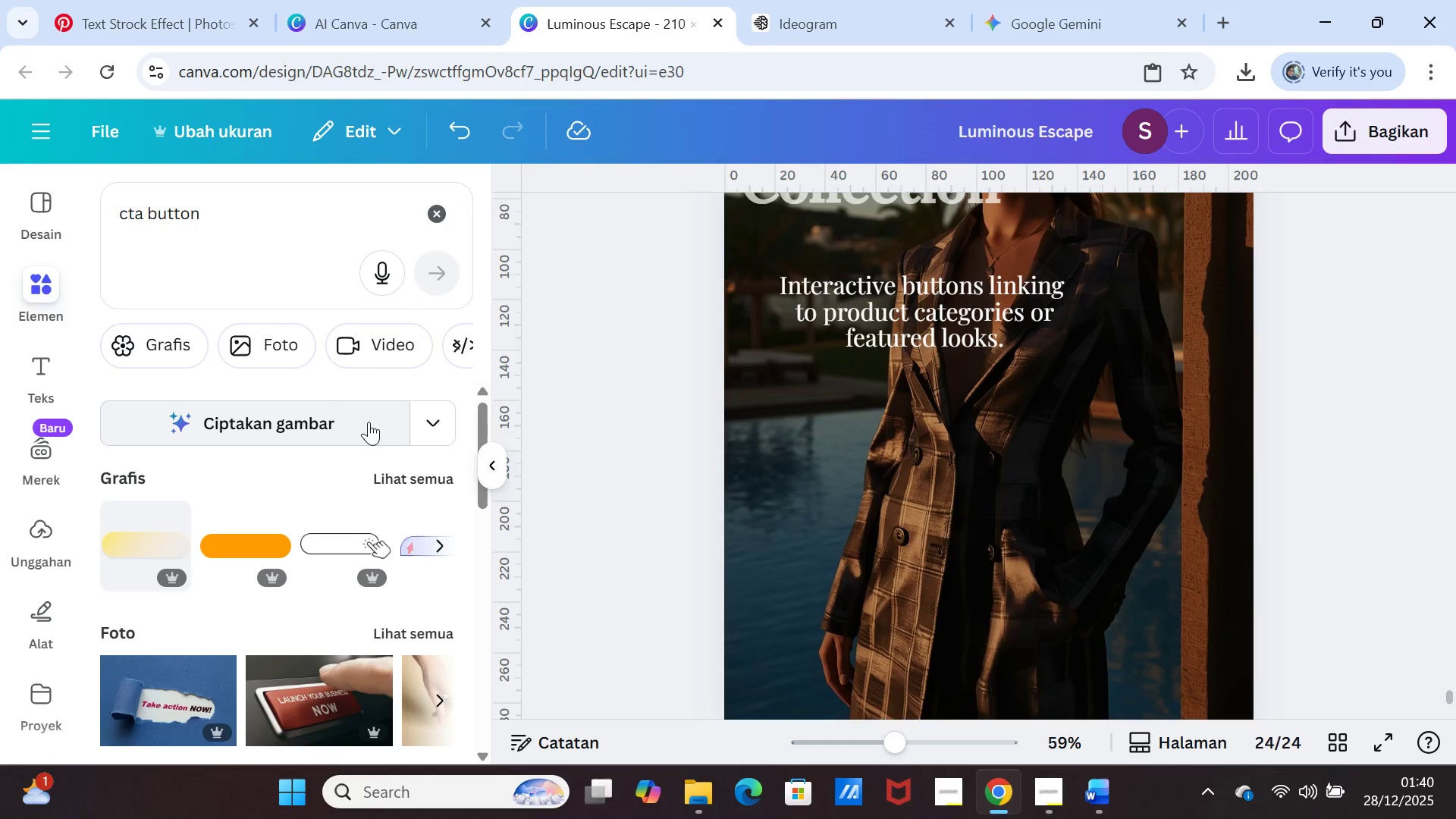 
scroll: coordinate [385, 453], scroll_direction: down, amount: 1.0
 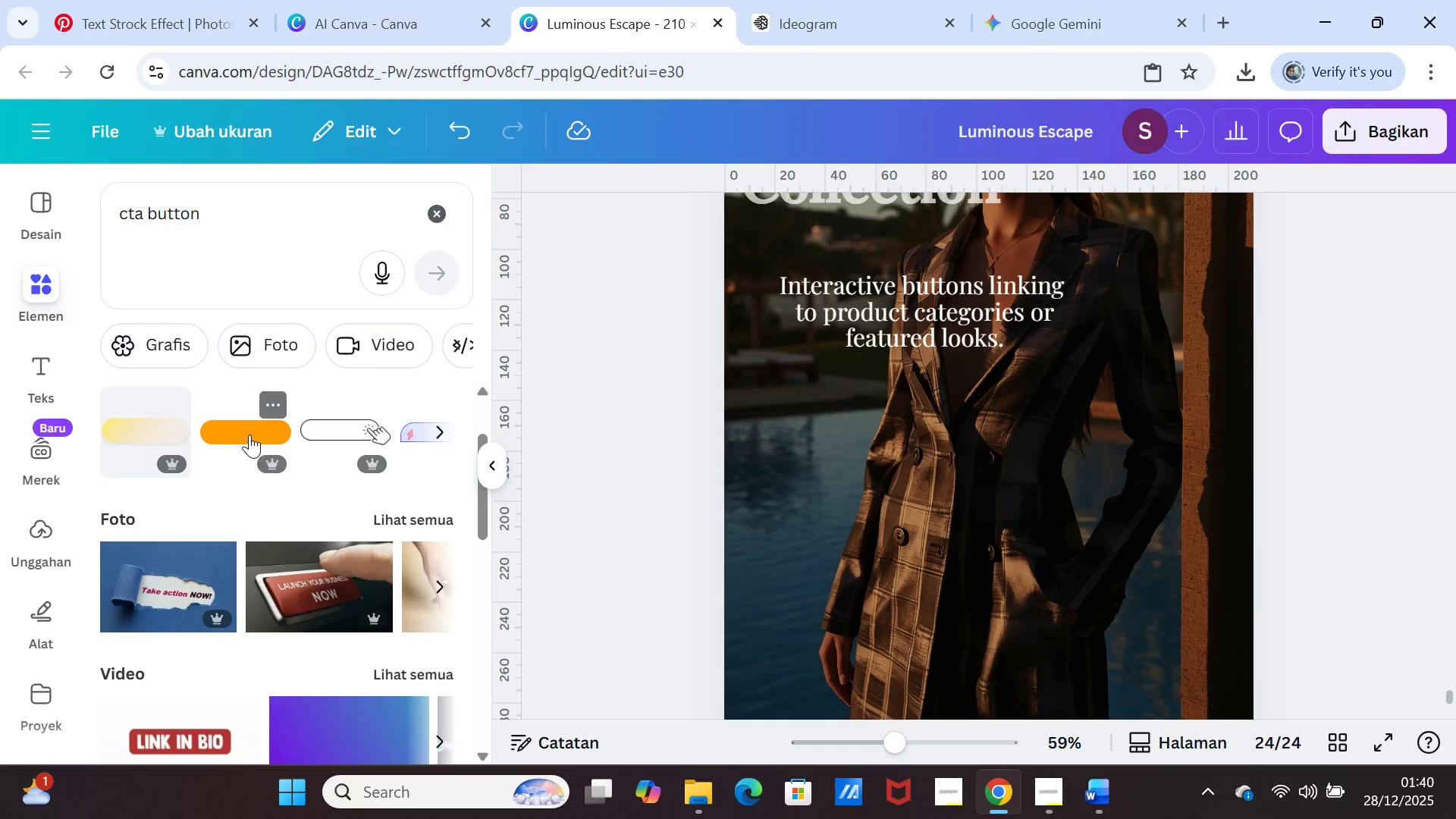 
left_click([249, 435])
 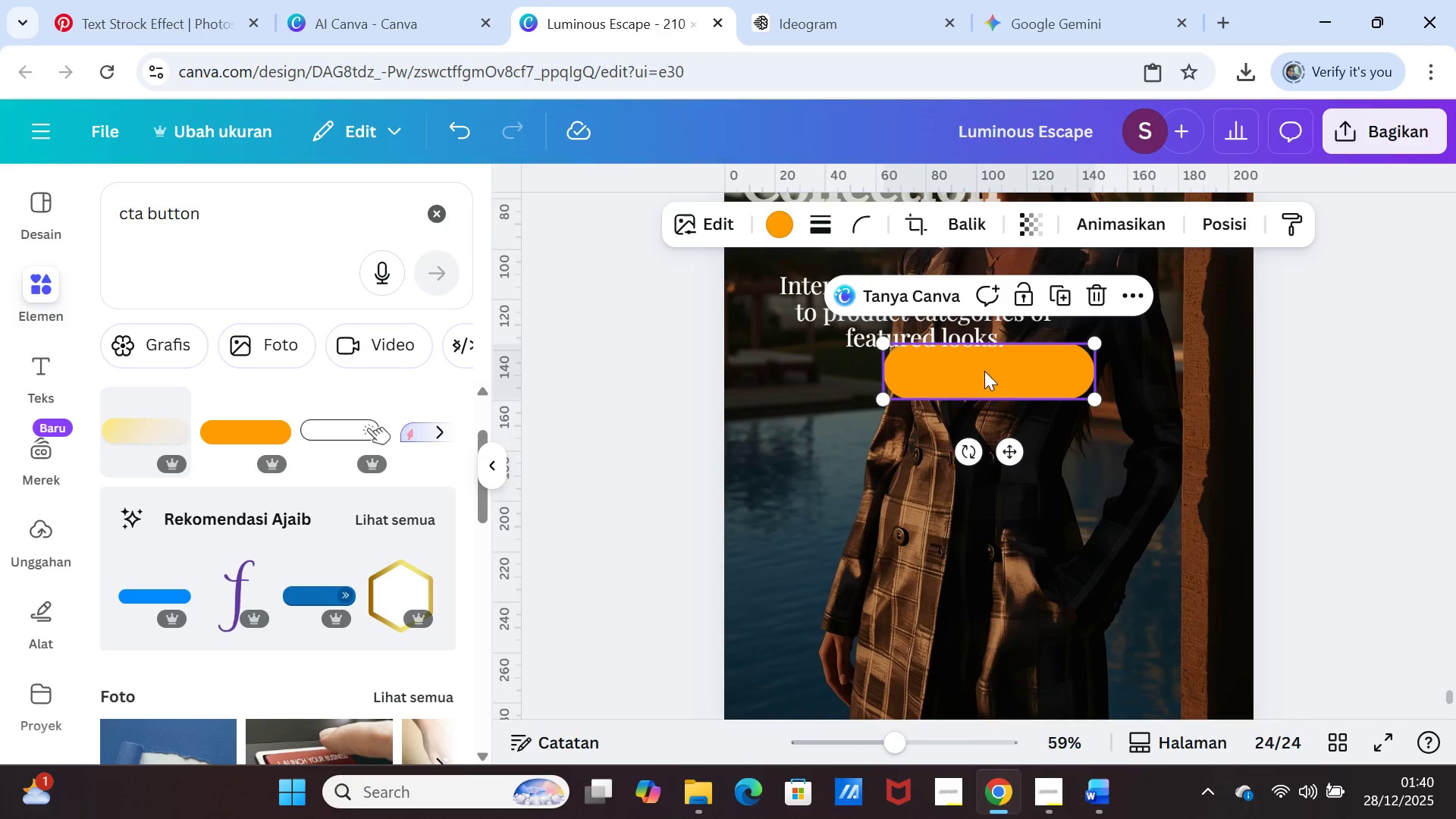 
left_click_drag(start_coordinate=[984, 371], to_coordinate=[891, 444])
 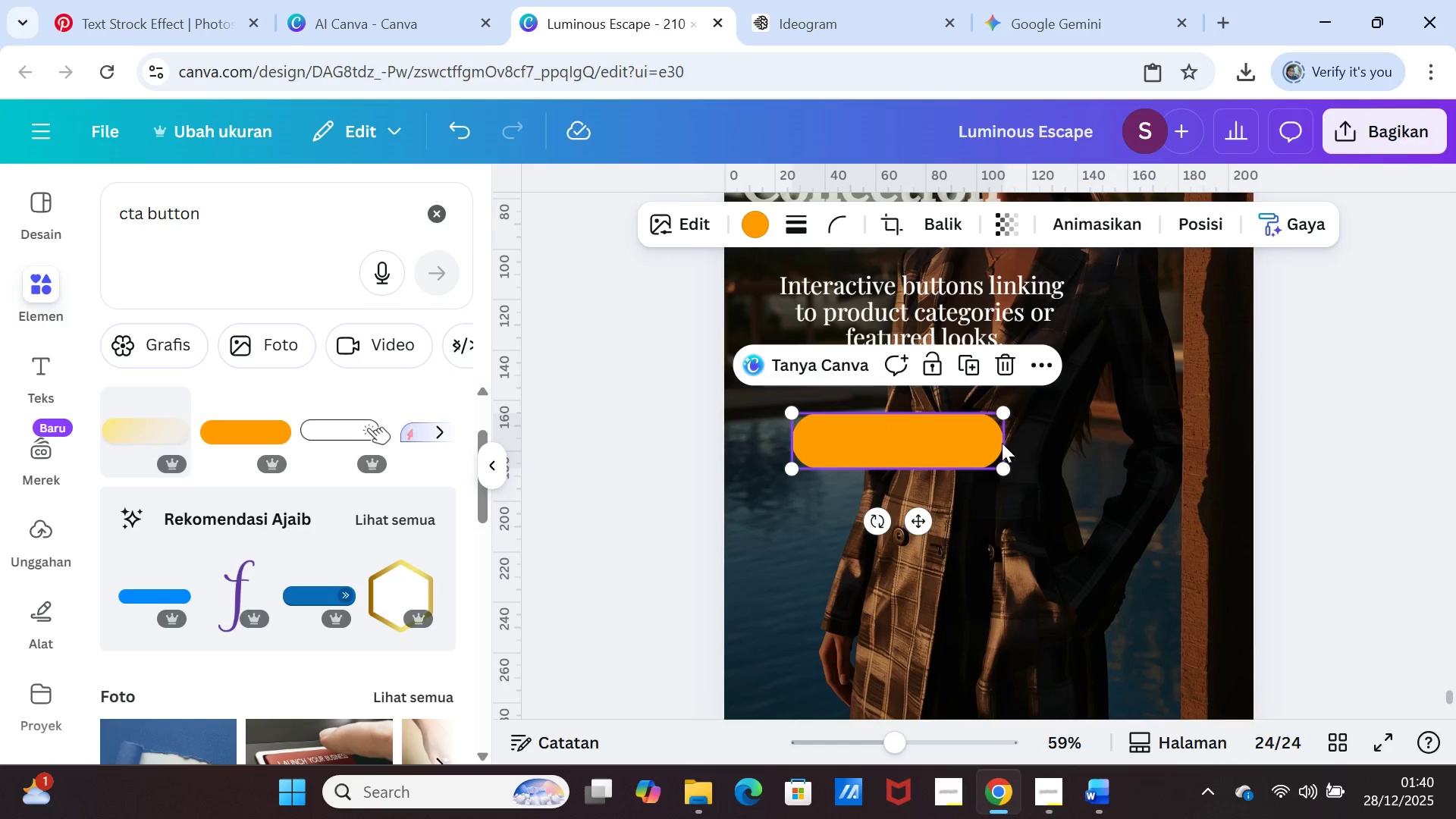 
left_click_drag(start_coordinate=[1000, 416], to_coordinate=[931, 449])
 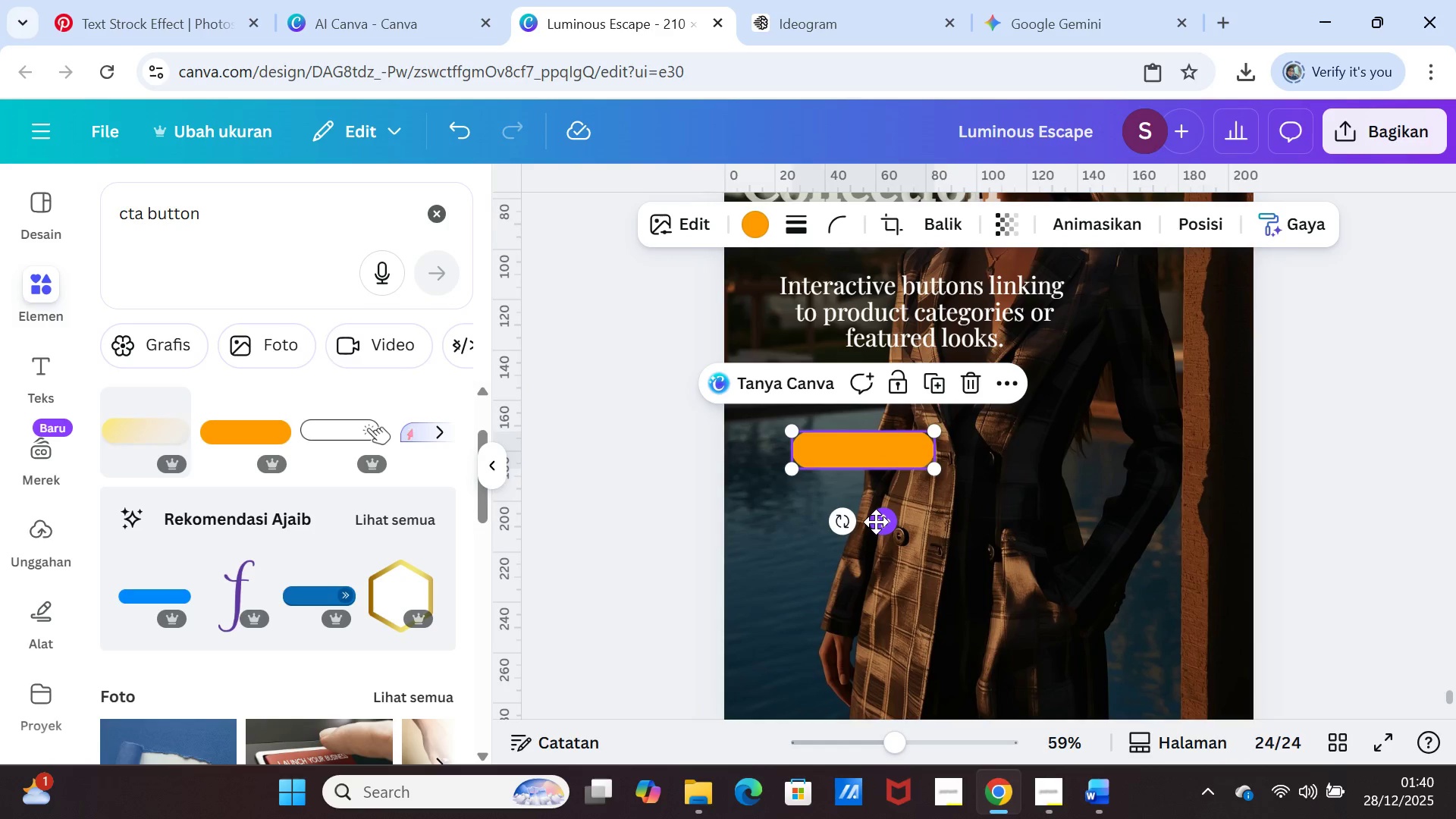 
left_click_drag(start_coordinate=[877, 522], to_coordinate=[870, 475])
 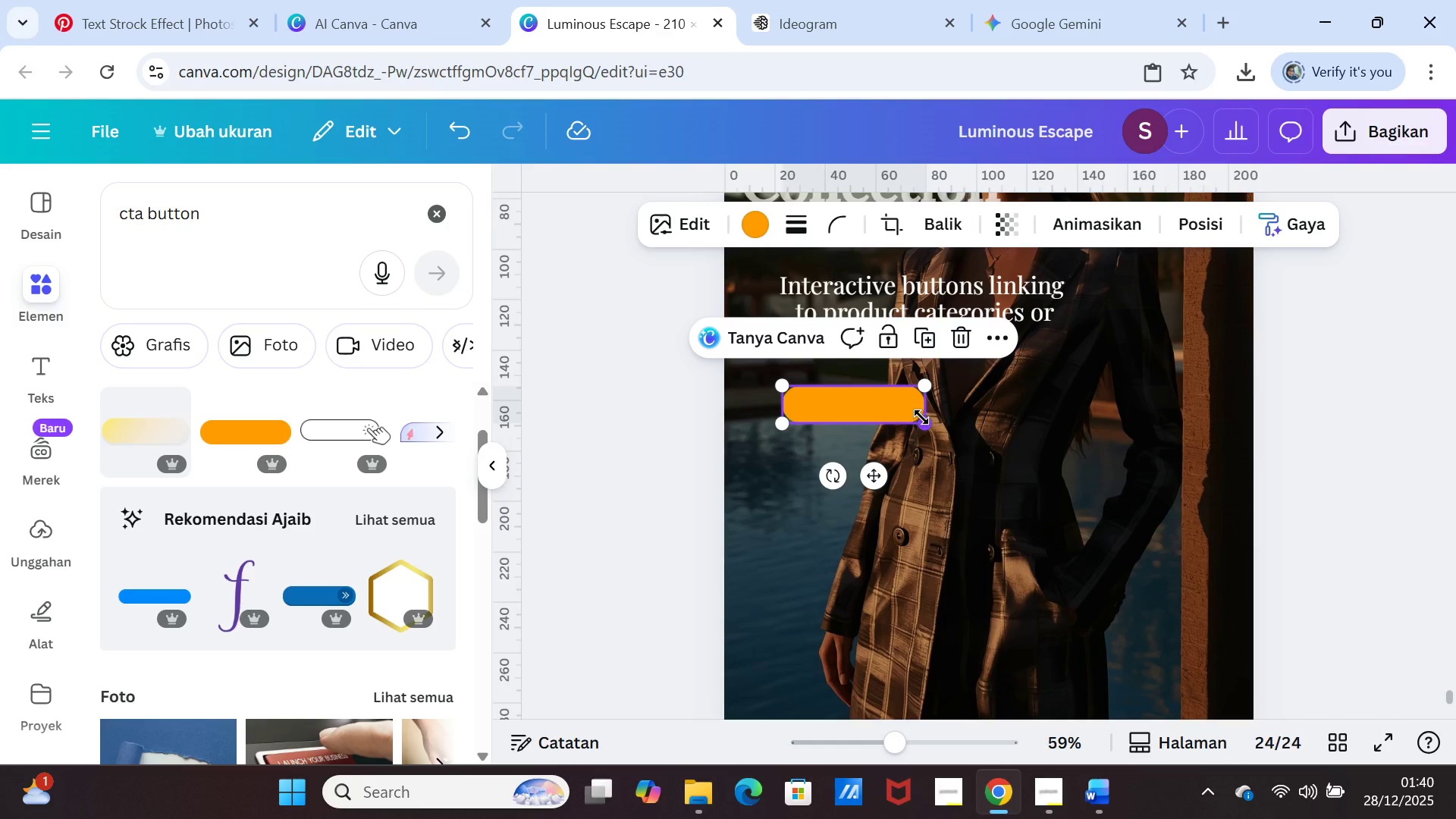 
left_click_drag(start_coordinate=[921, 417], to_coordinate=[931, 417])
 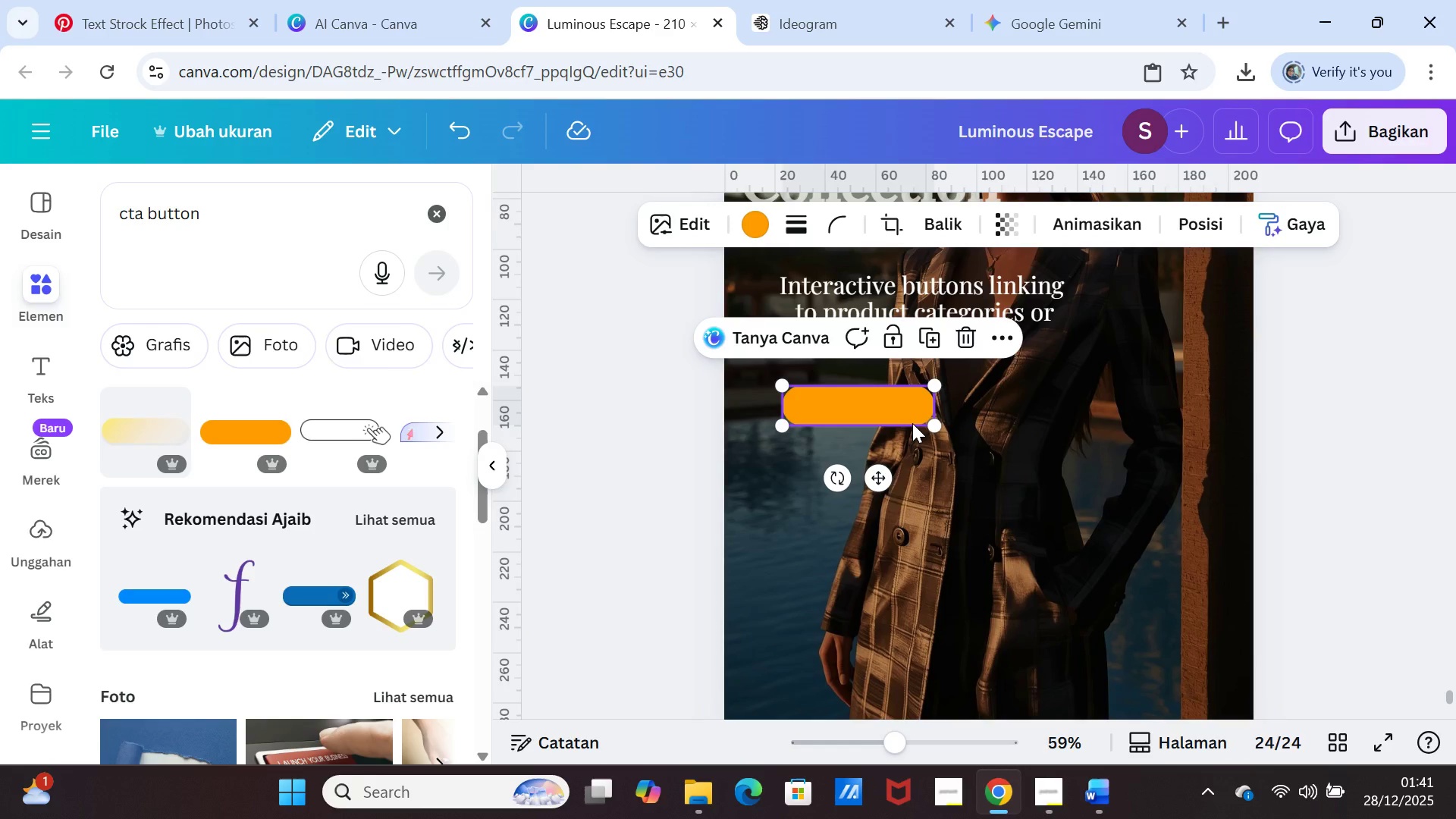 
wait(68.44)
 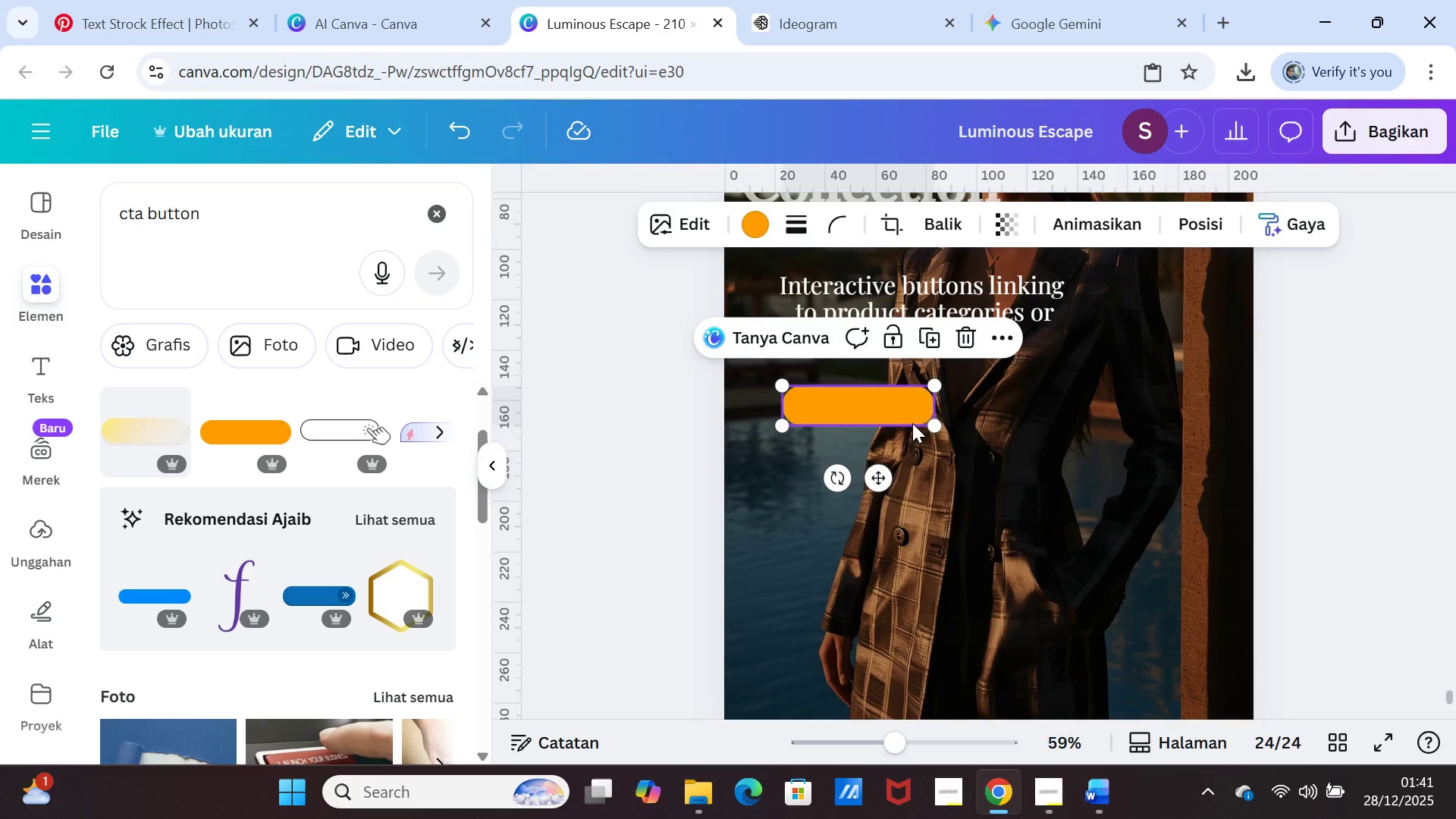 
left_click([867, 403])
 